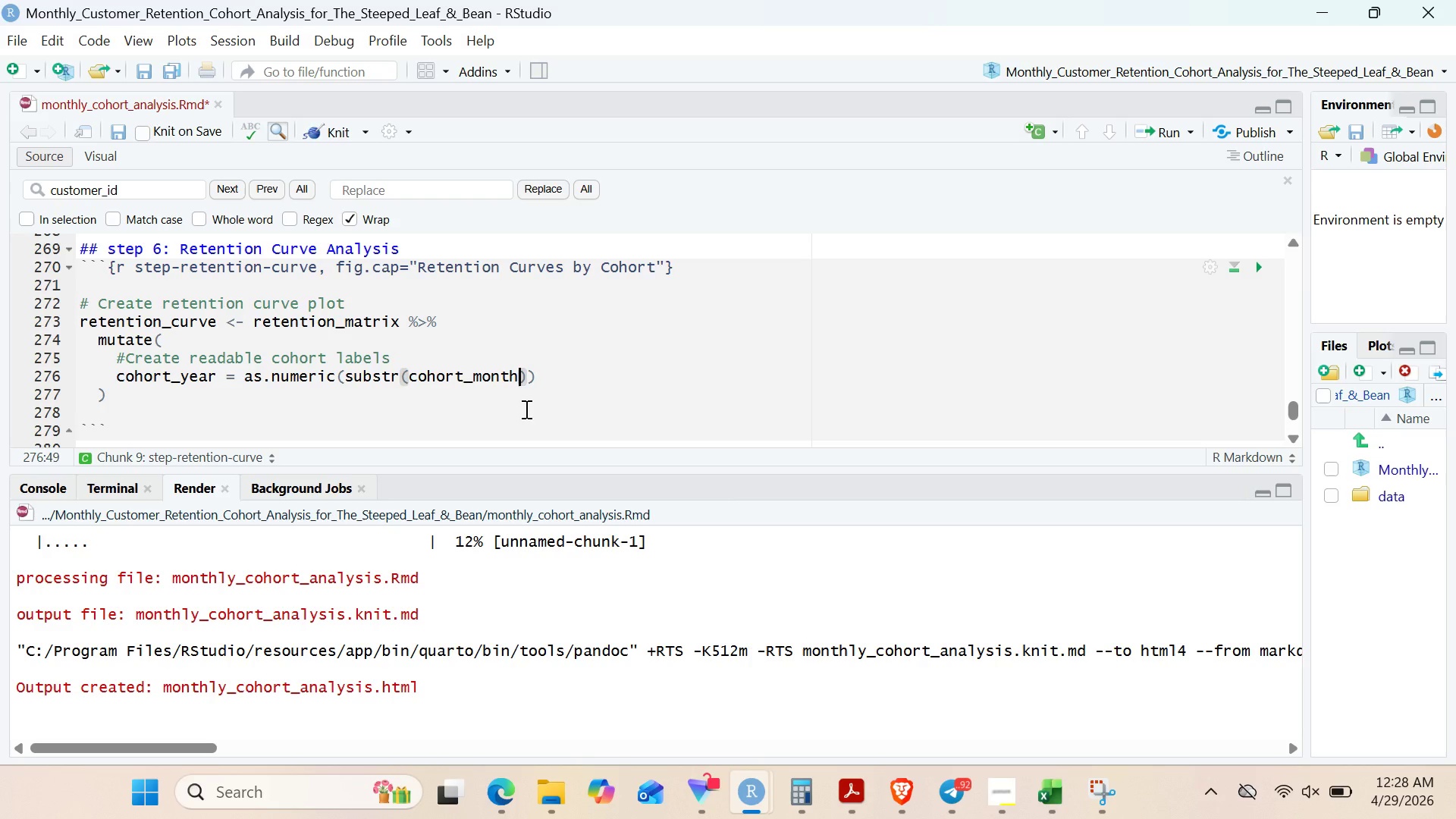 
key(Comma)
 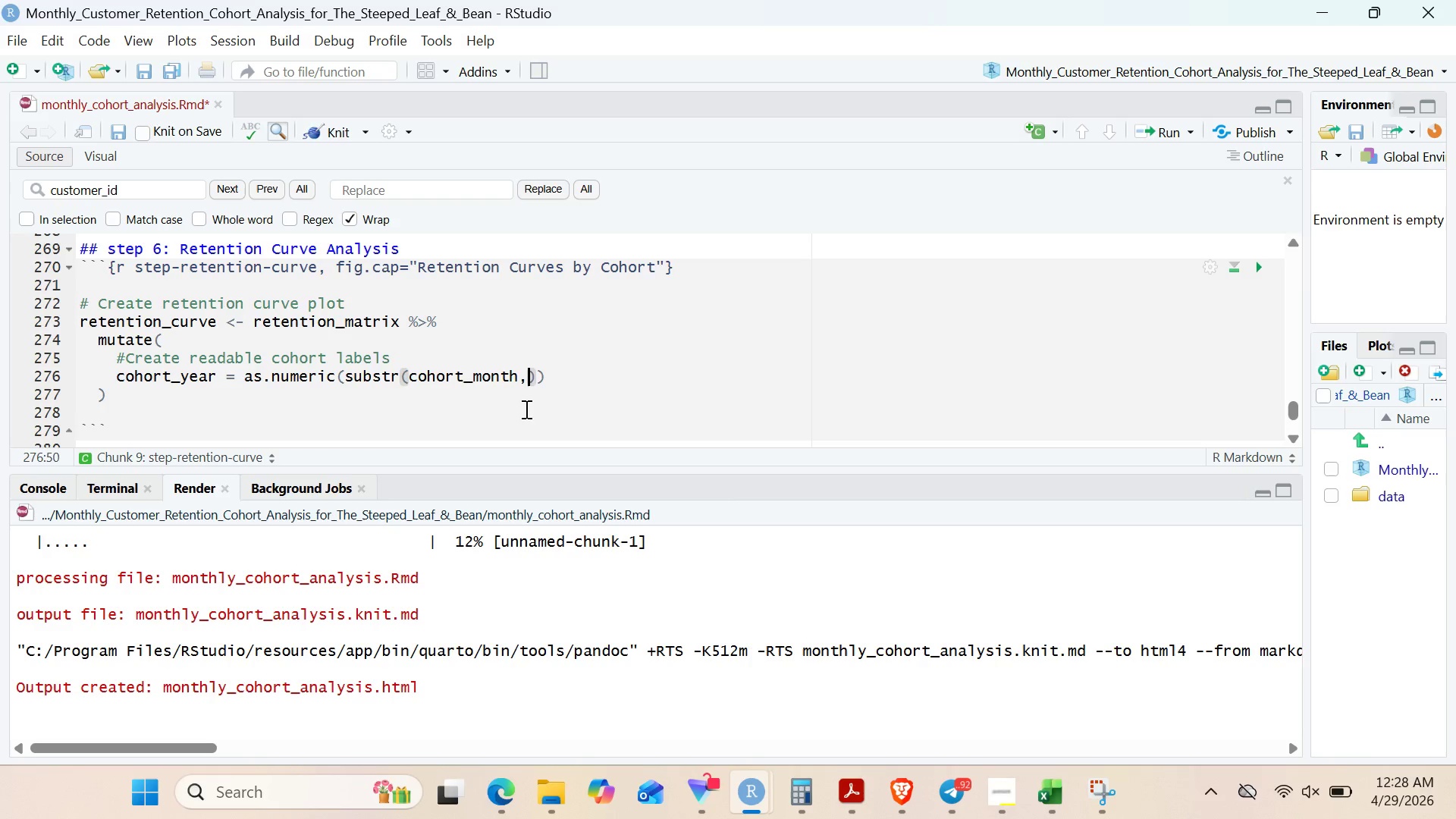 
key(Space)
 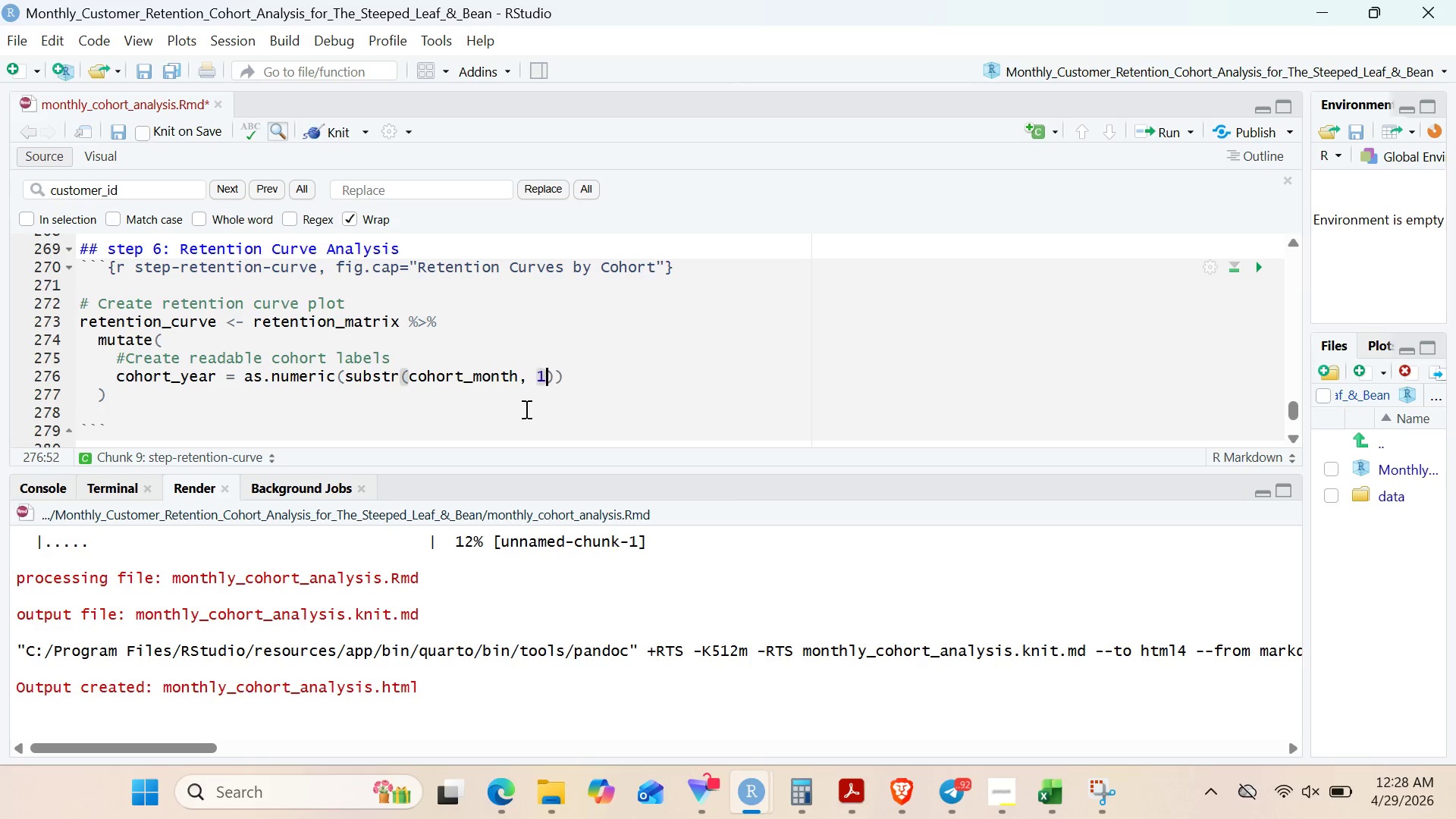 
key(1)
 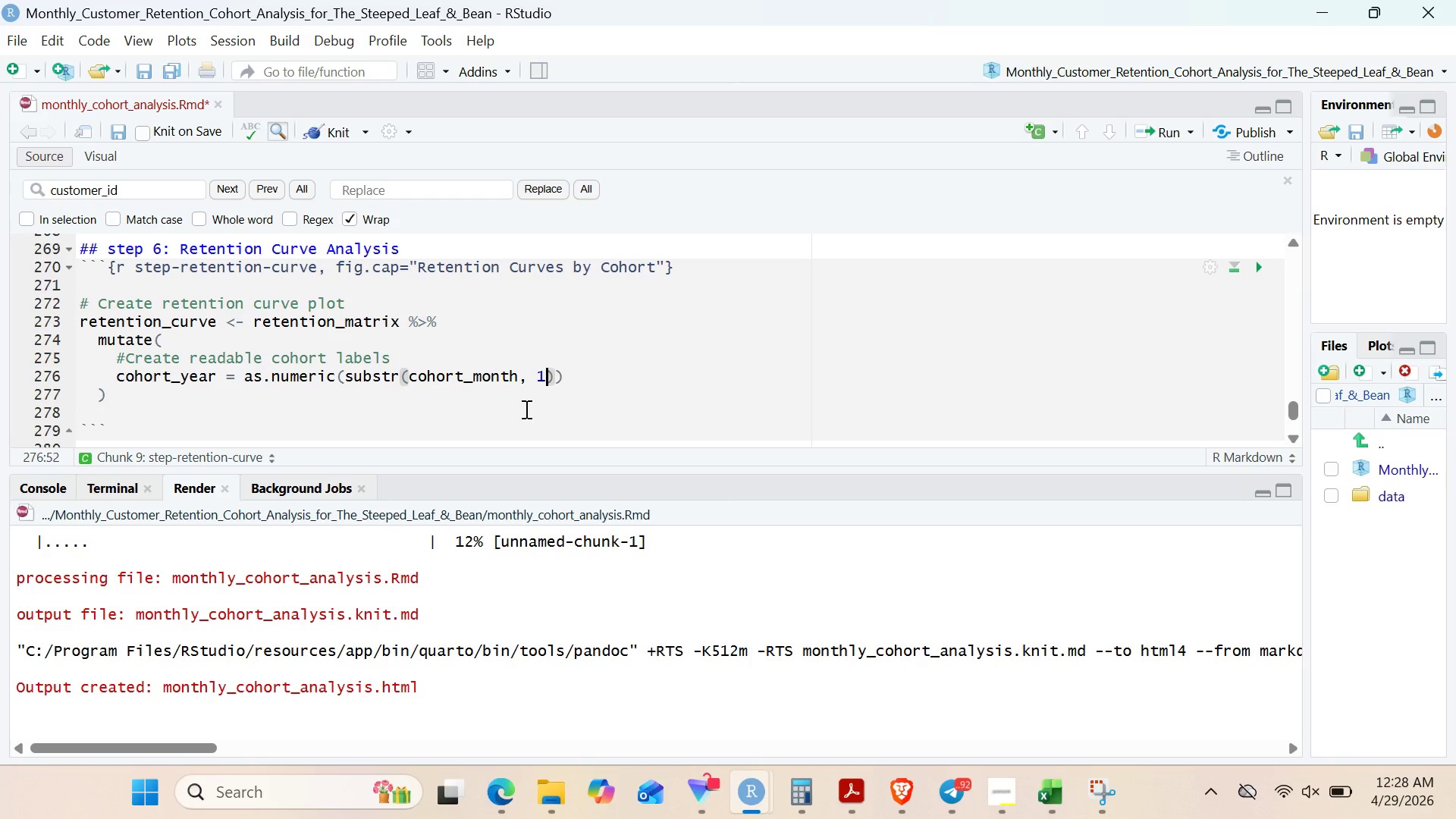 
key(Comma)
 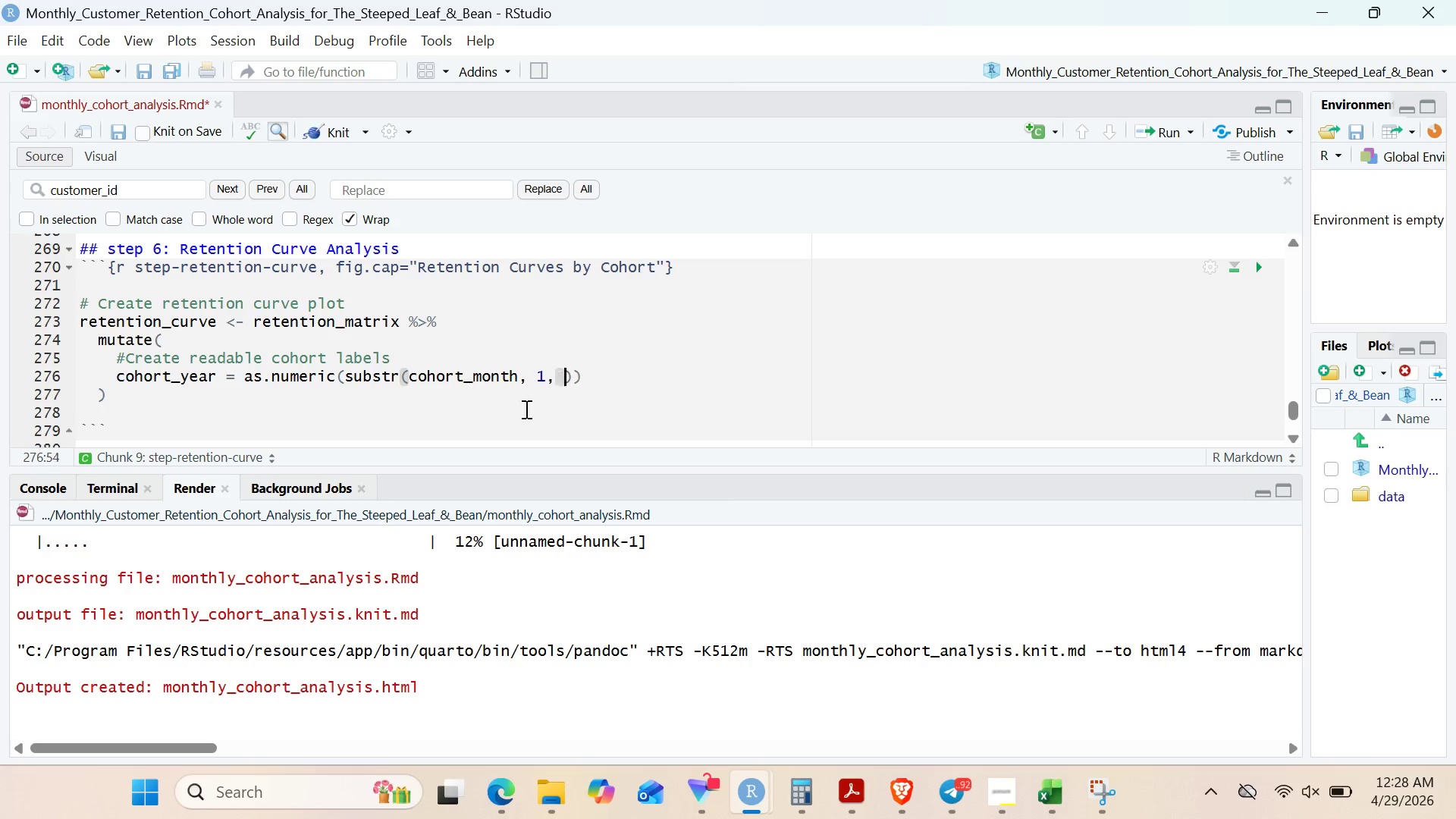 
key(Space)
 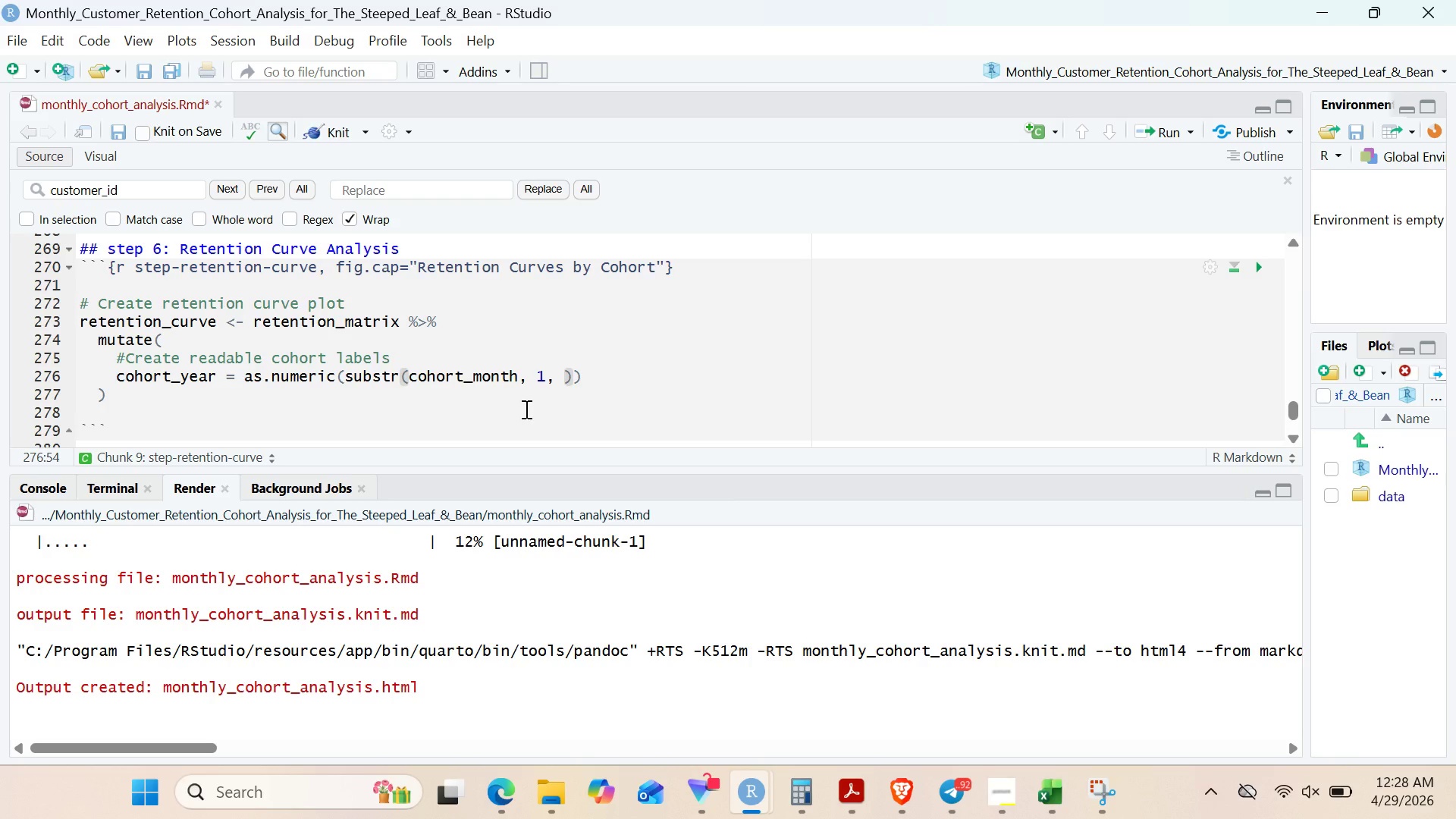 
key(4)
 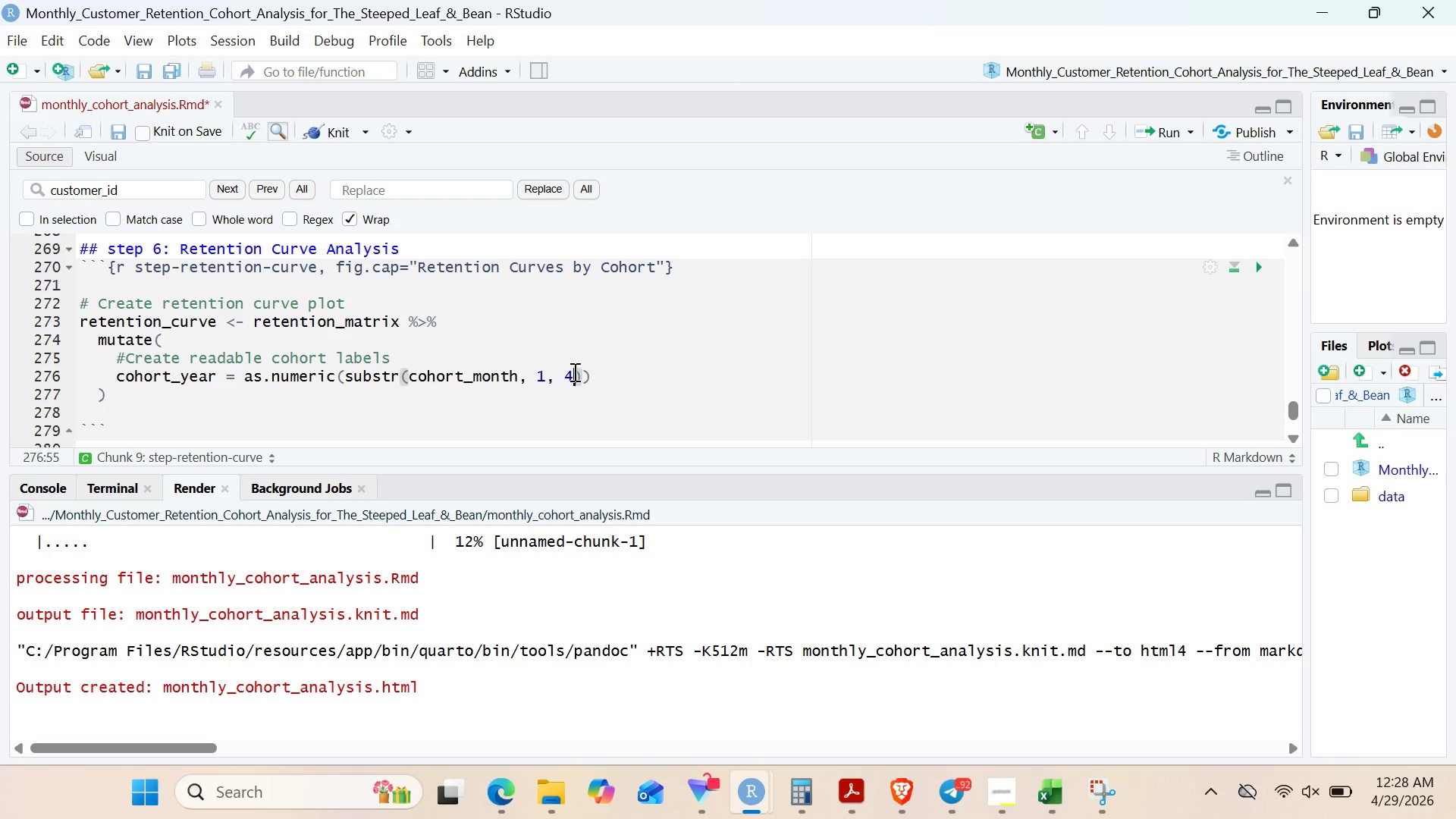 
left_click([631, 383])
 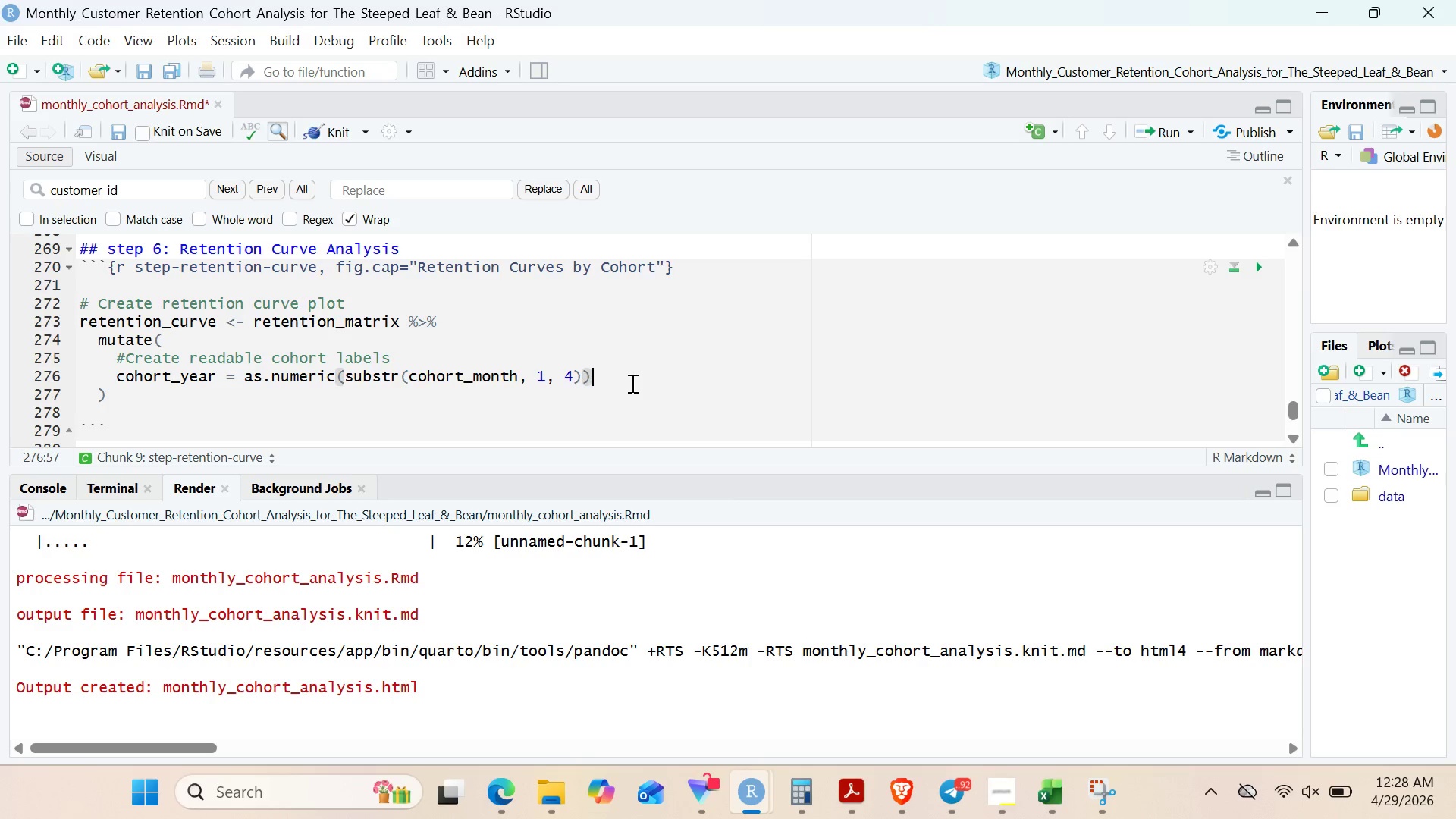 
wait(8.12)
 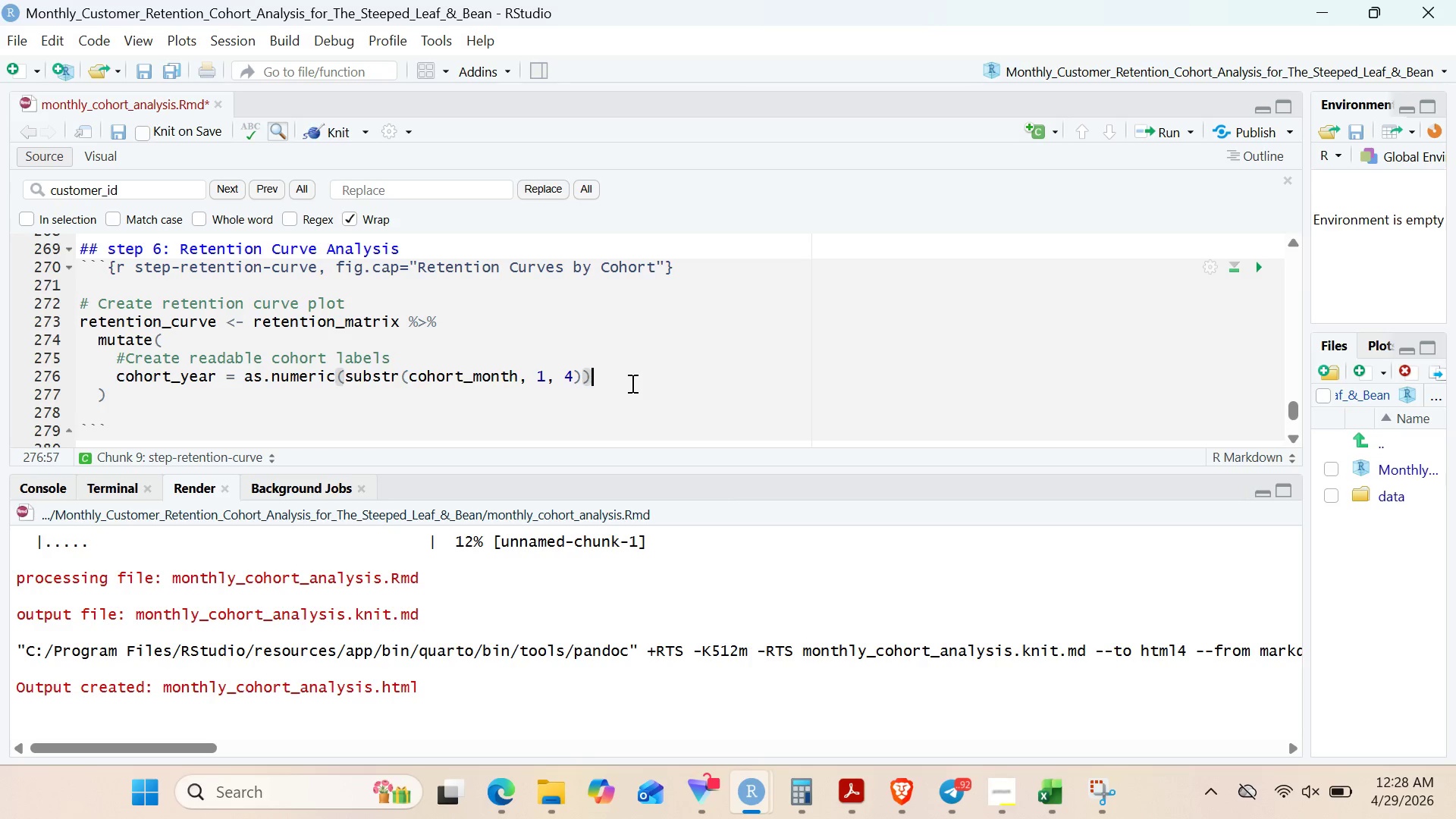 
key(Comma)
 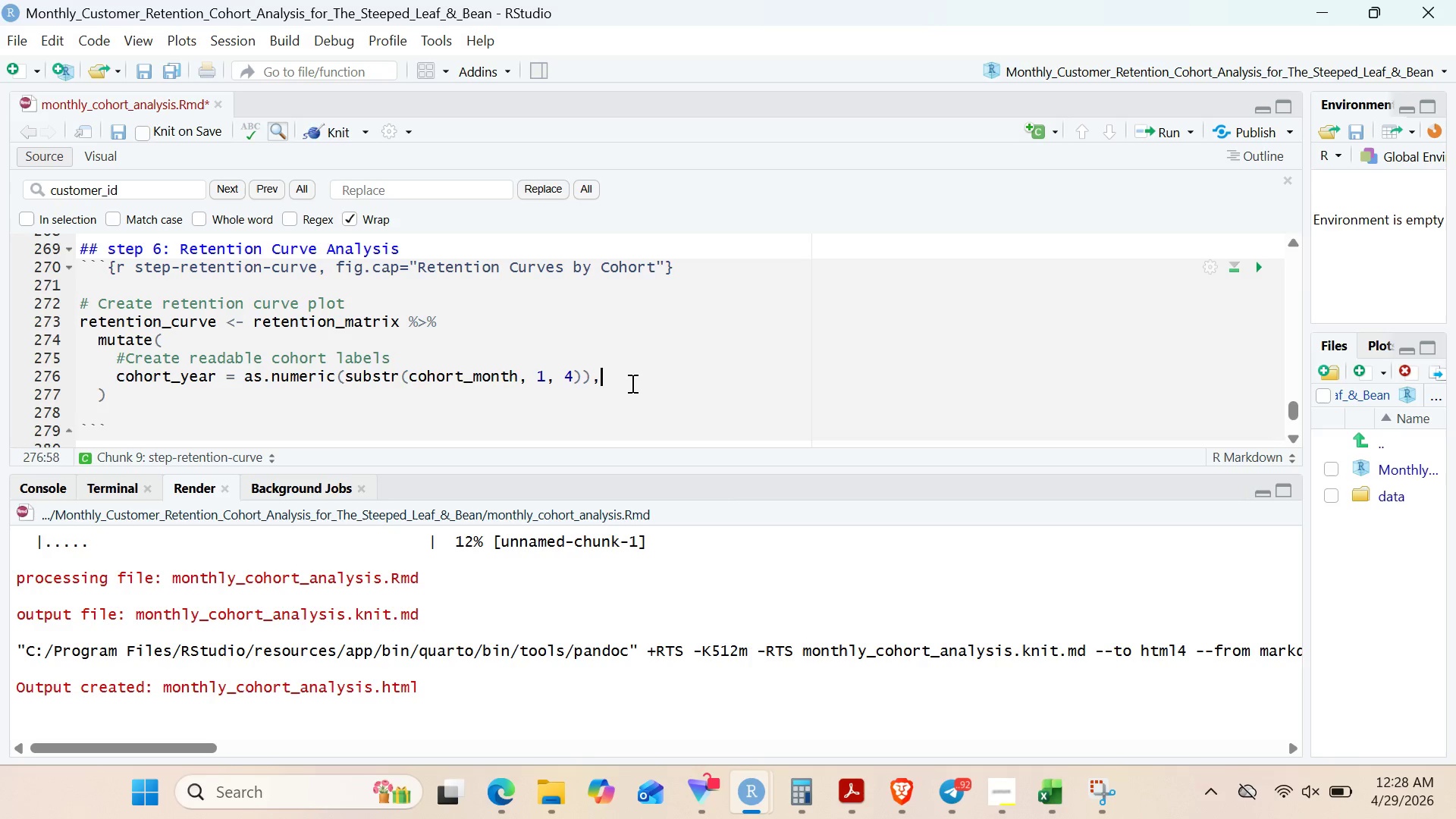 
key(Enter)
 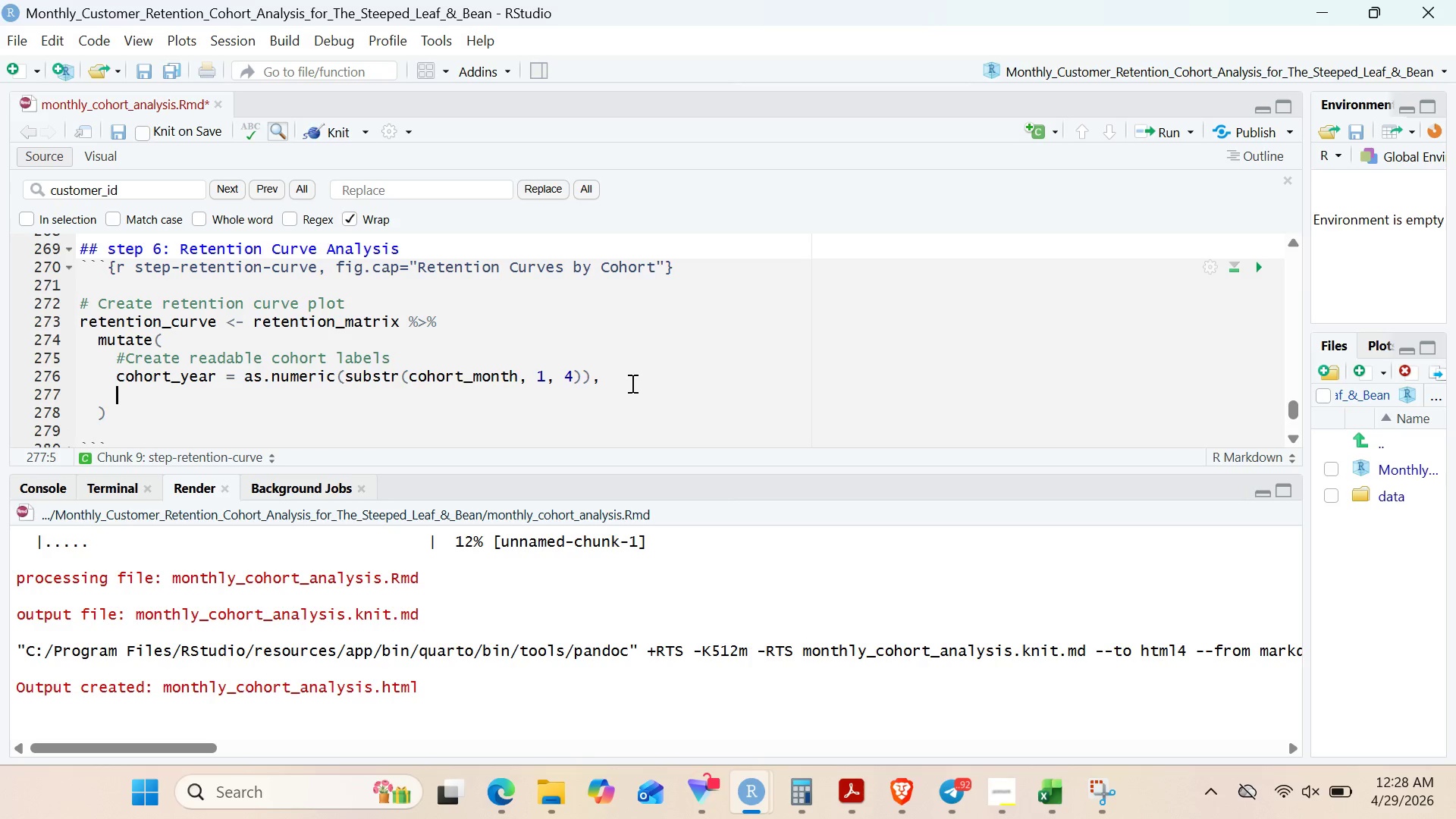 
type(cohort_month_num = )
 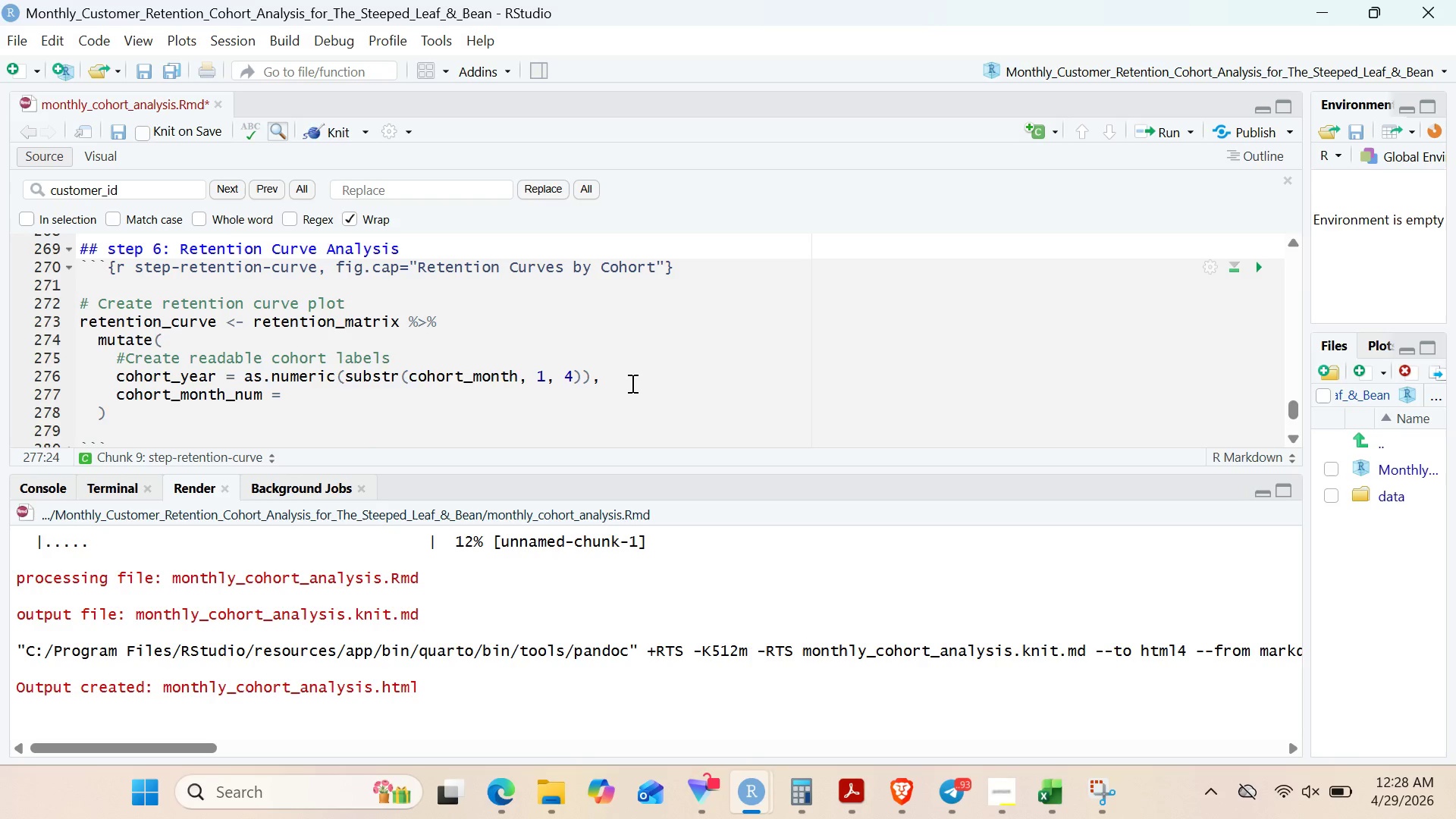 
type(as.num)
 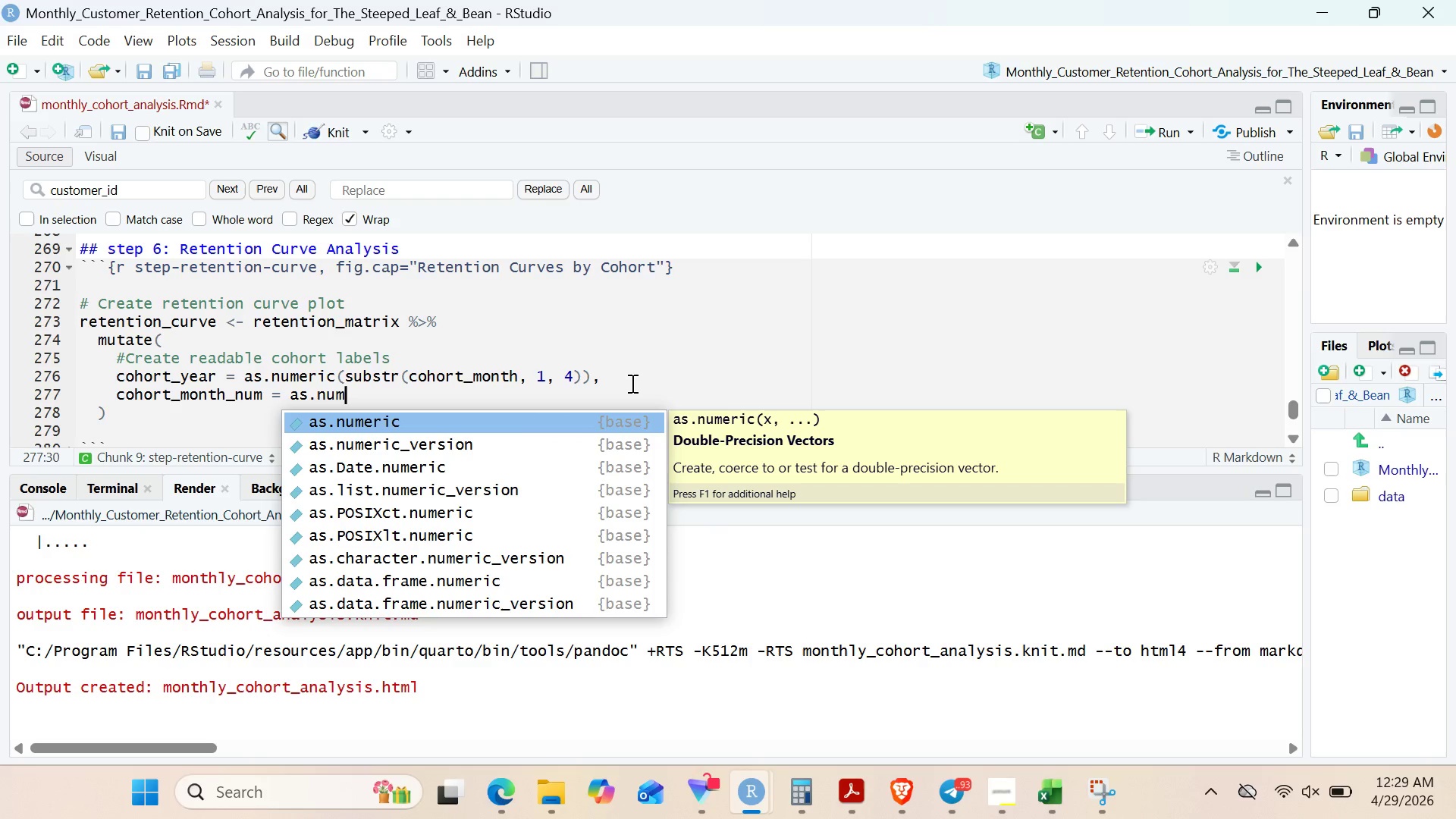 
key(Enter)
 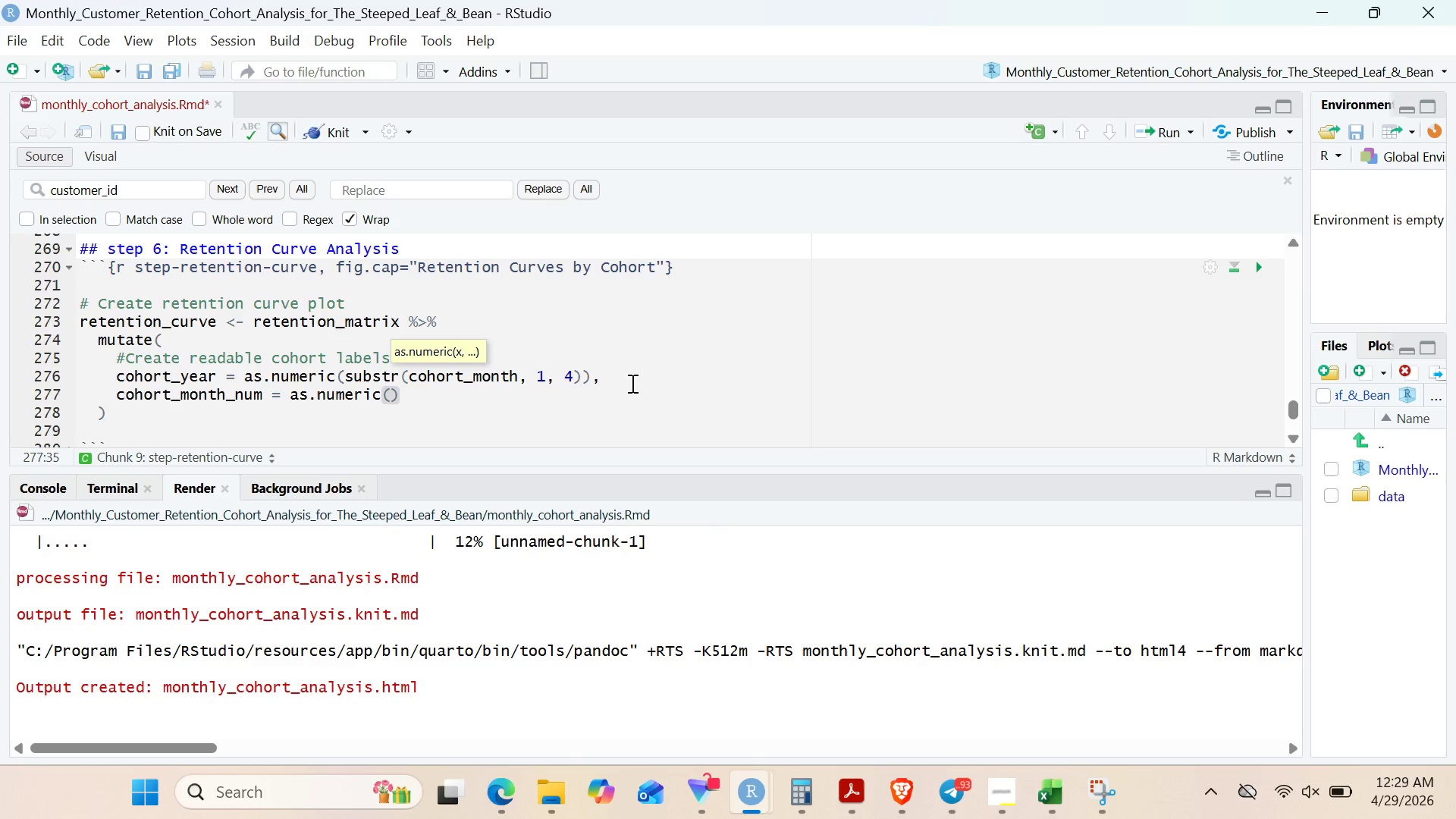 
key(Shift+9)
 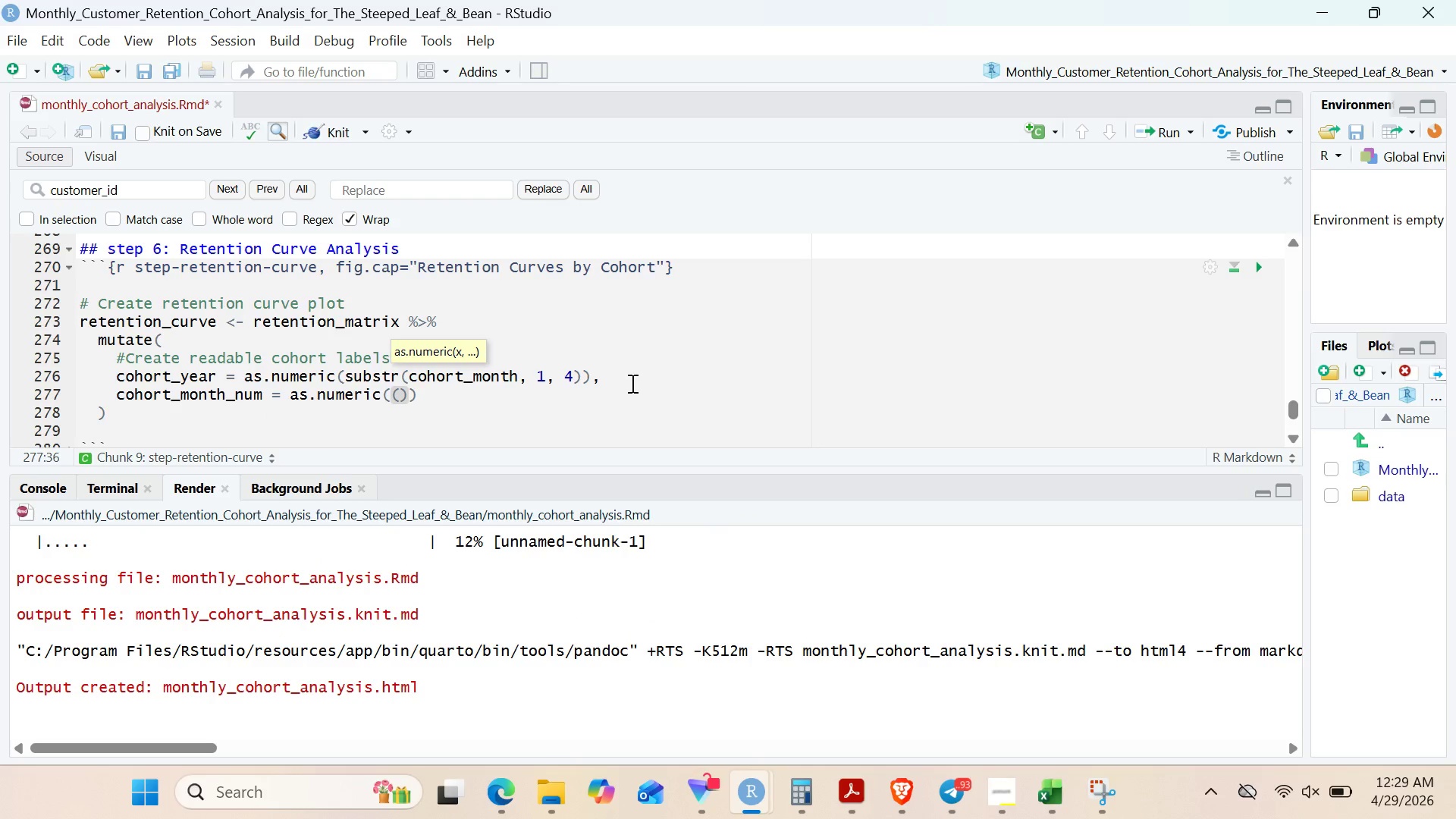 
key(ArrowLeft)
 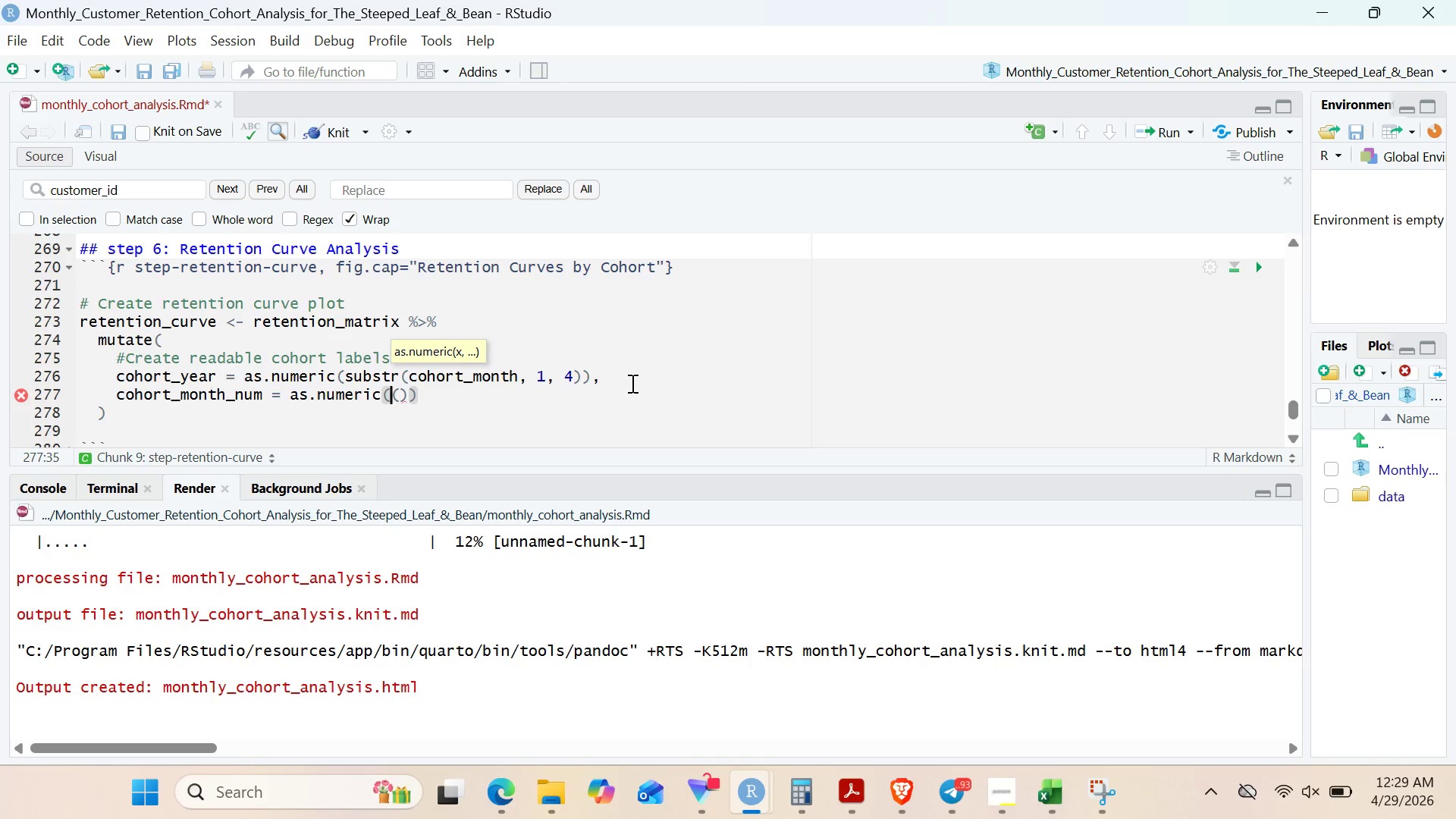 
wait(5.22)
 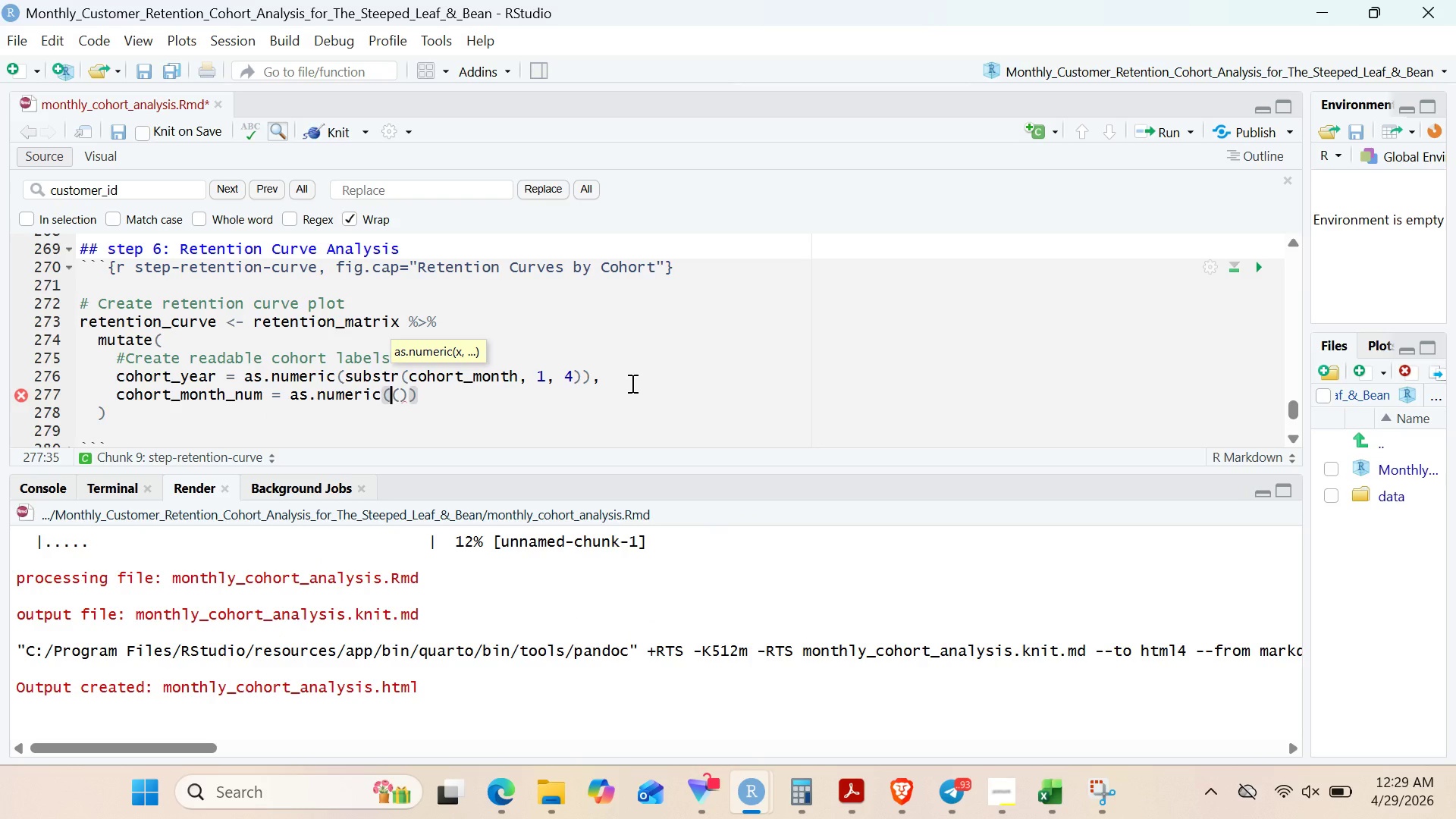 
type(substr)
 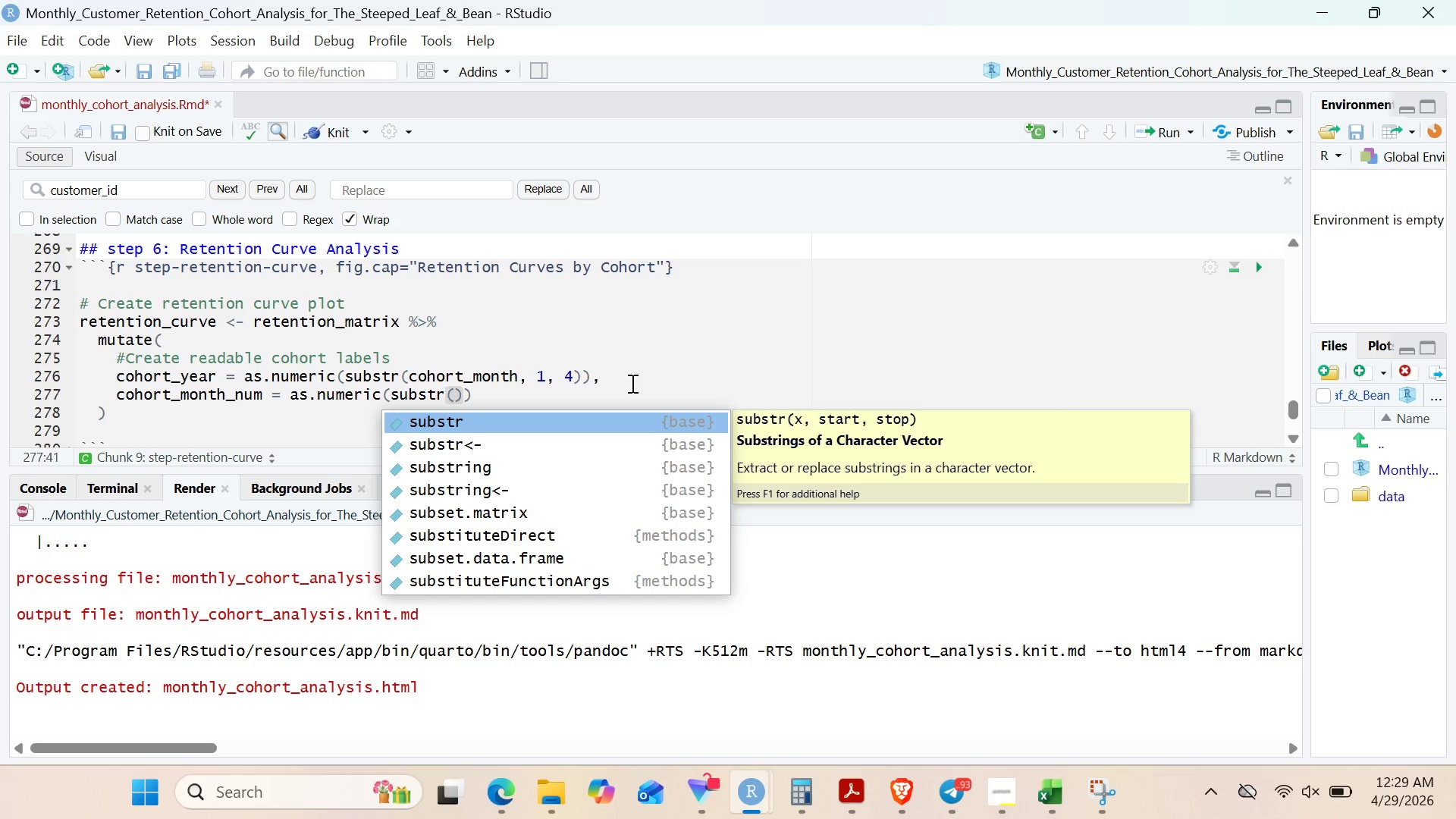 
key(ArrowRight)
 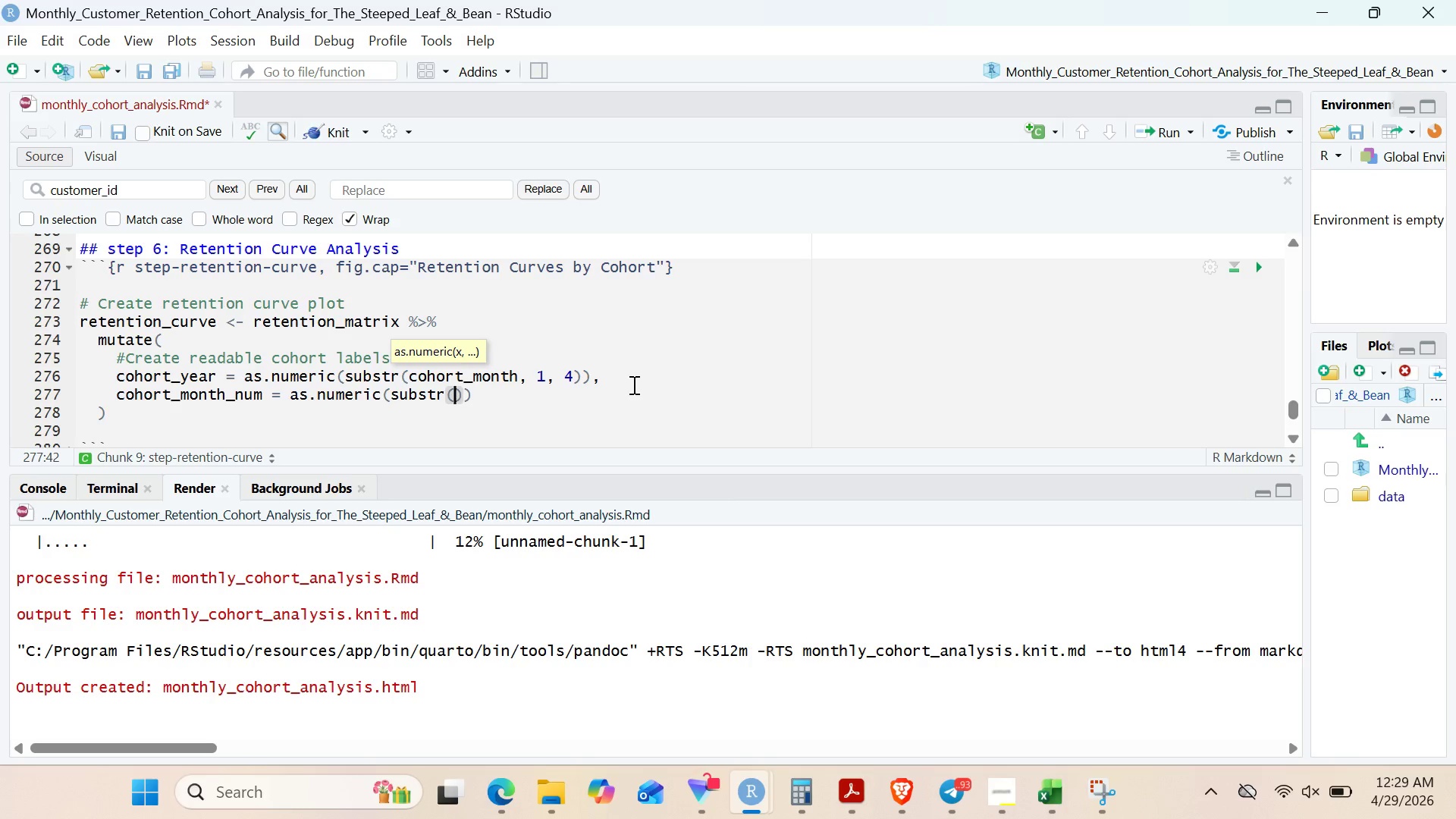 
wait(20.95)
 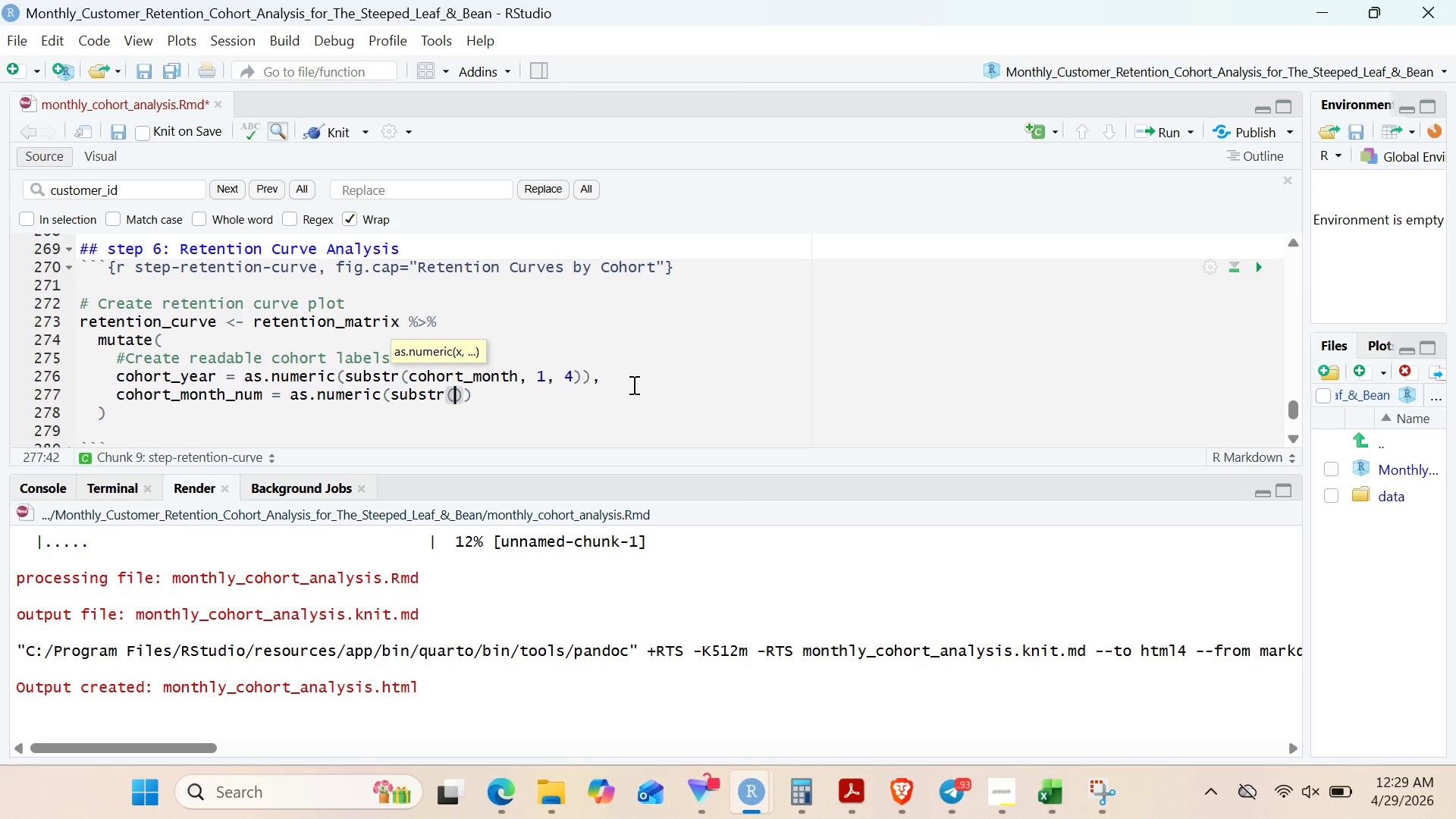 
type(cohort)
 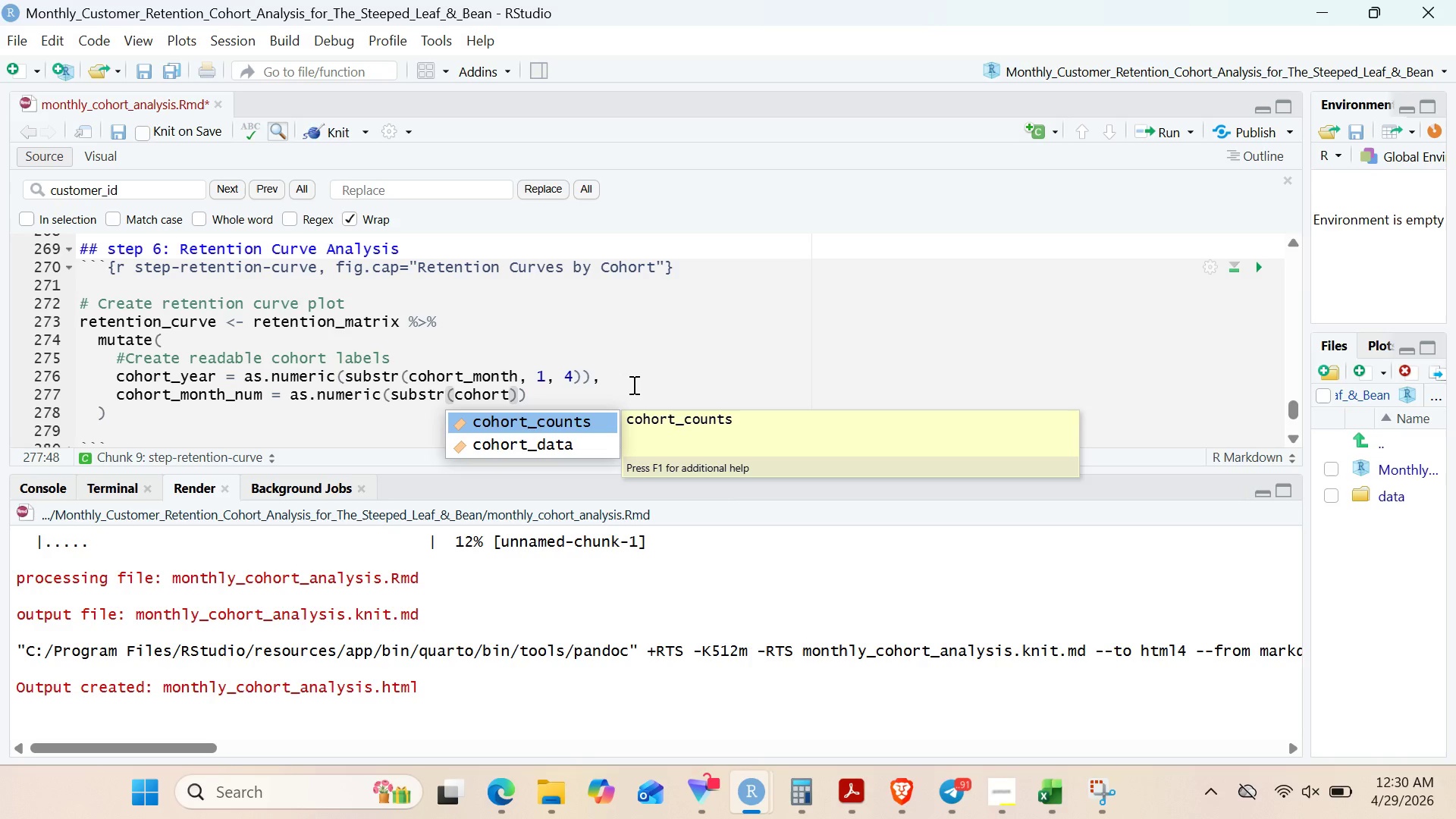 
wait(35.16)
 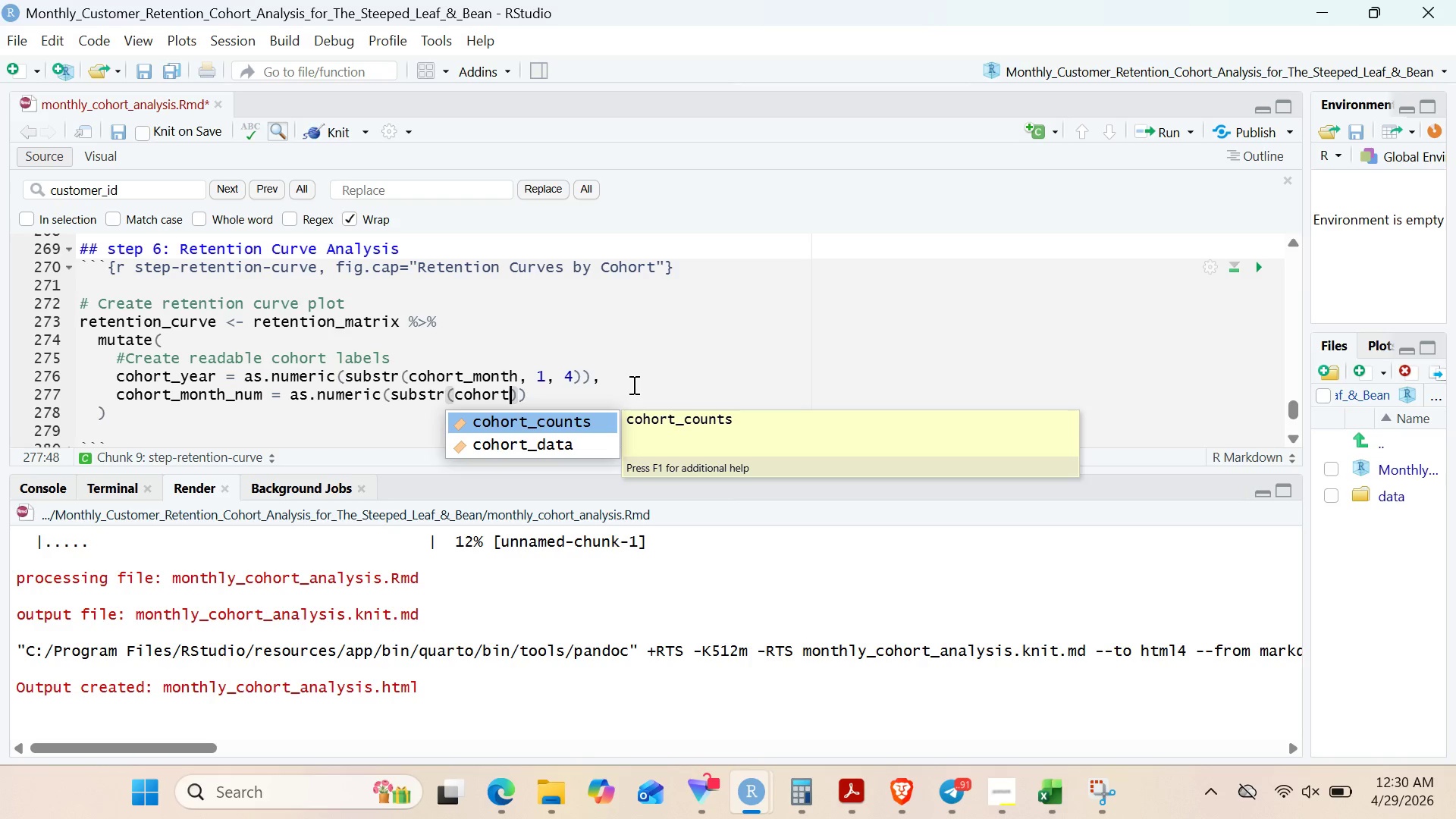 
key(Shift+Minus)
 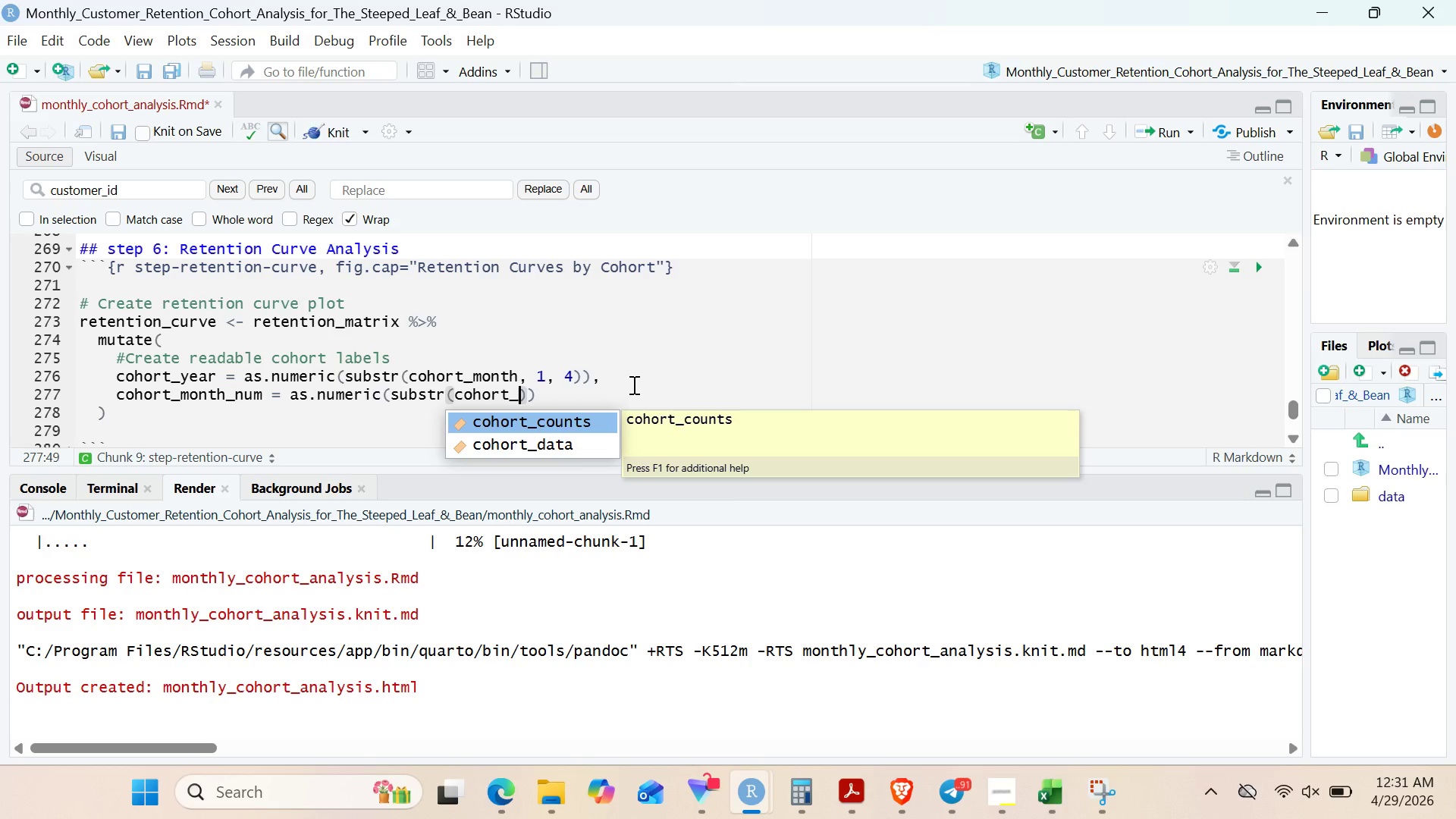 
wait(48.24)
 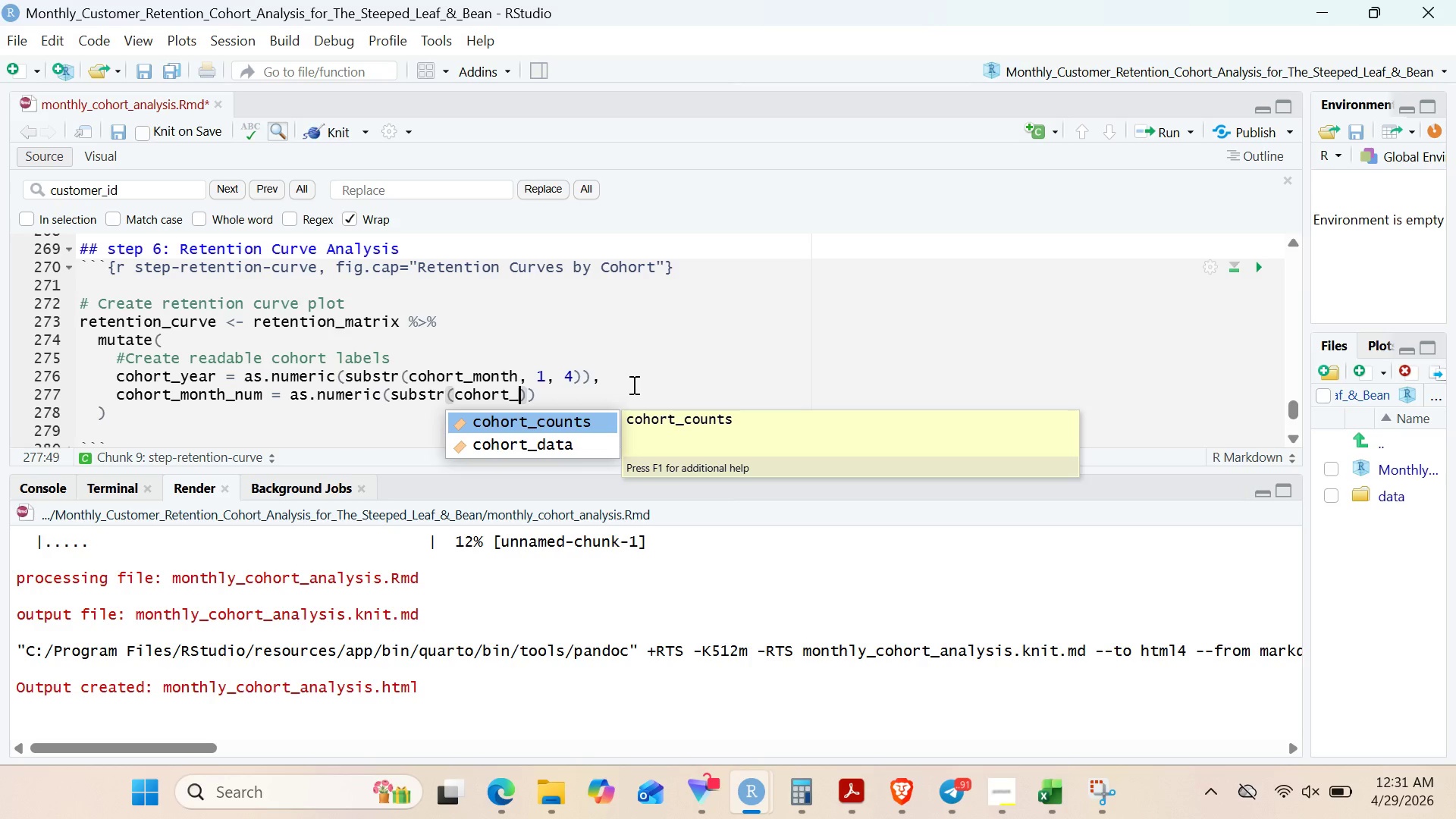 
key(M)
 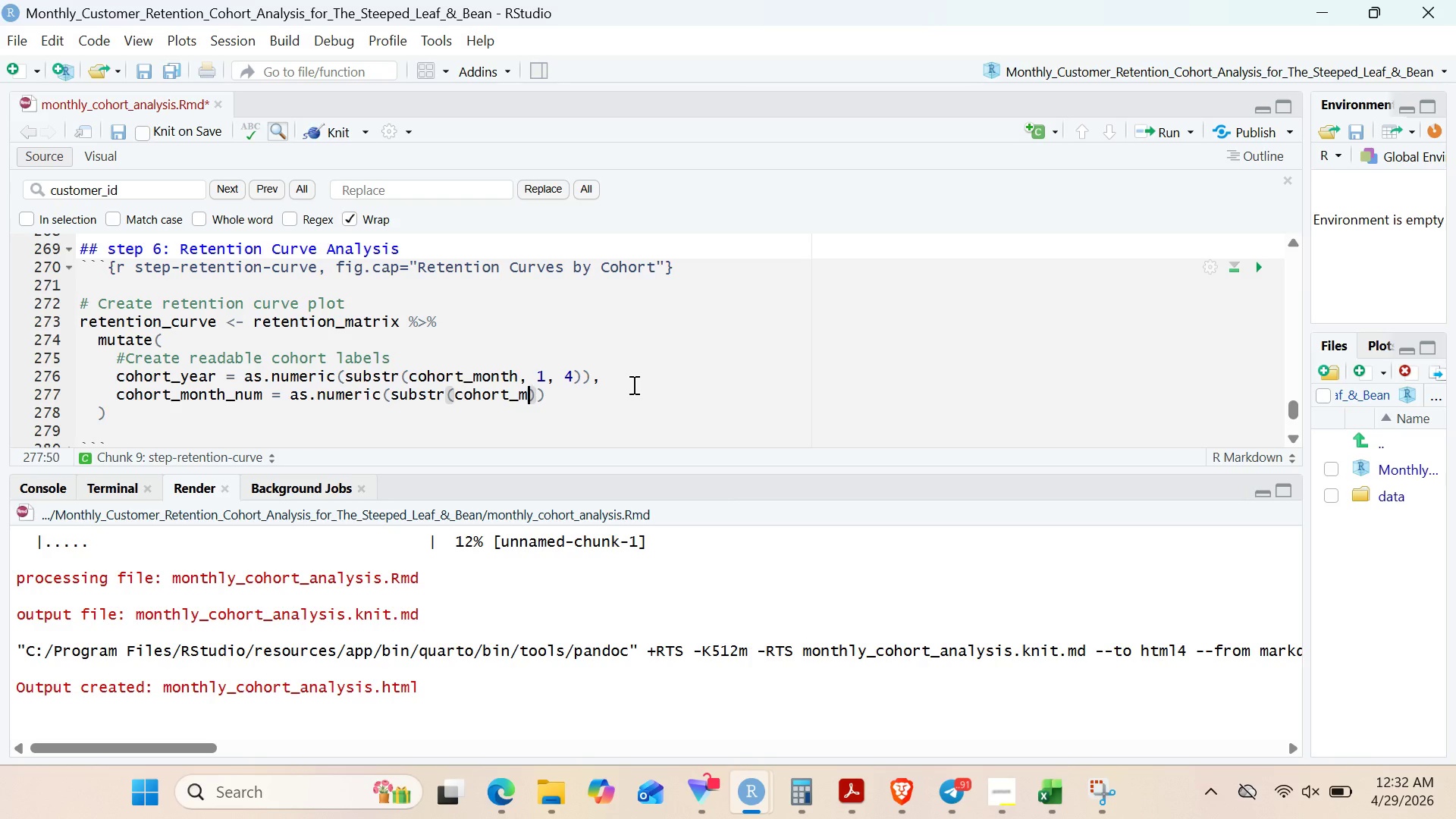 
wait(61.86)
 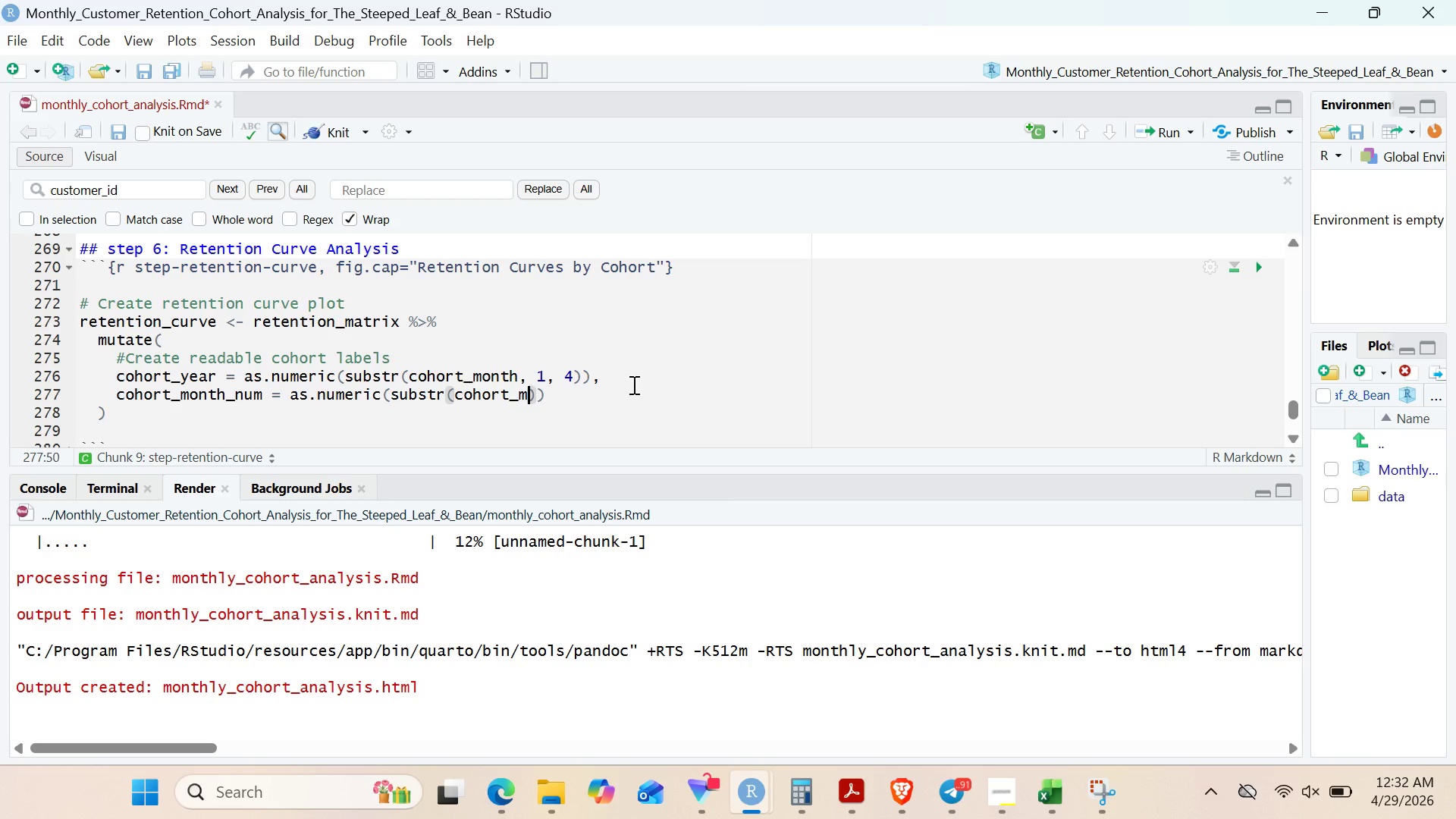 
type(onth, 6, 7)
 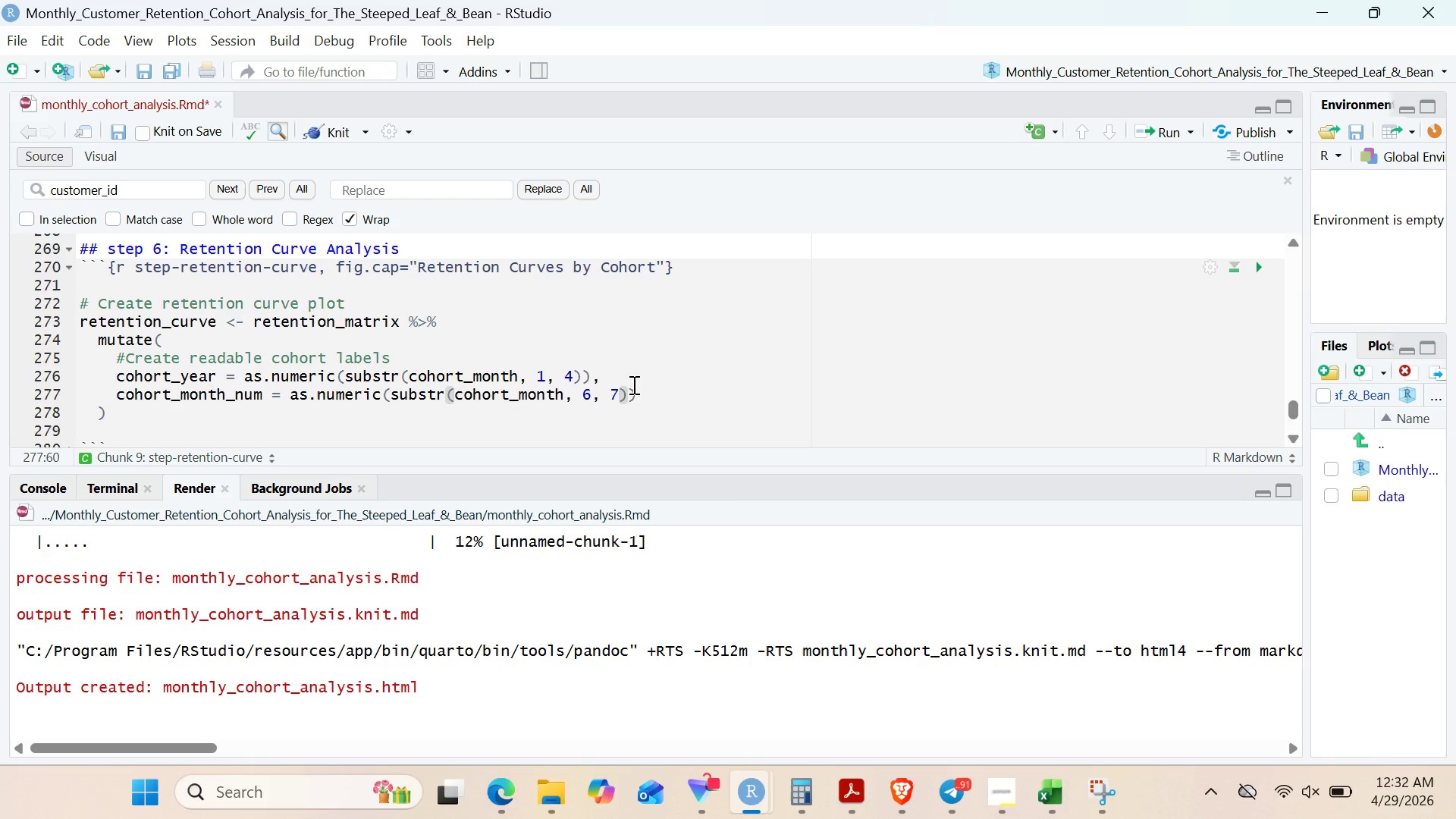 
key(ArrowRight)
 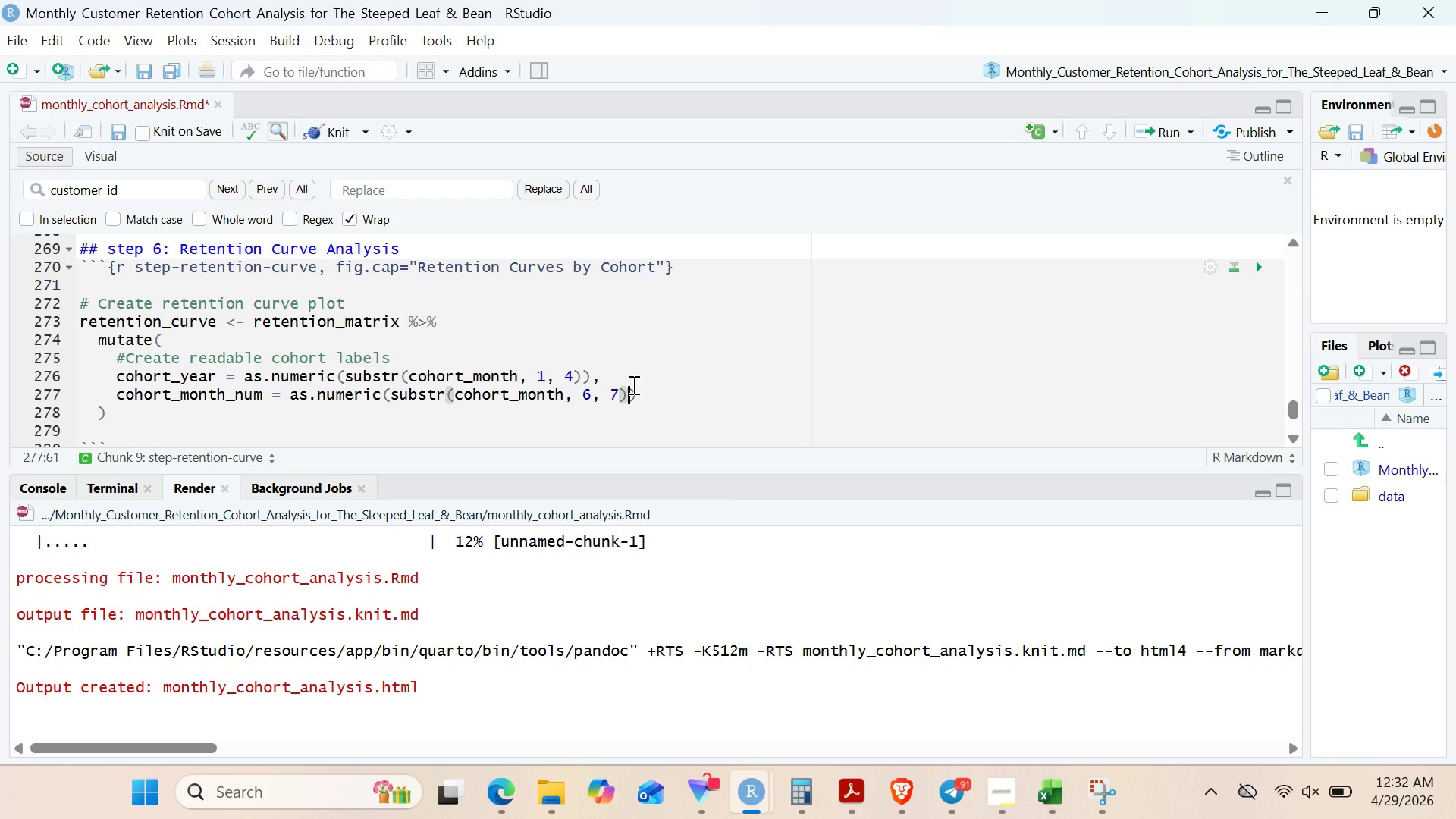 
key(ArrowRight)
 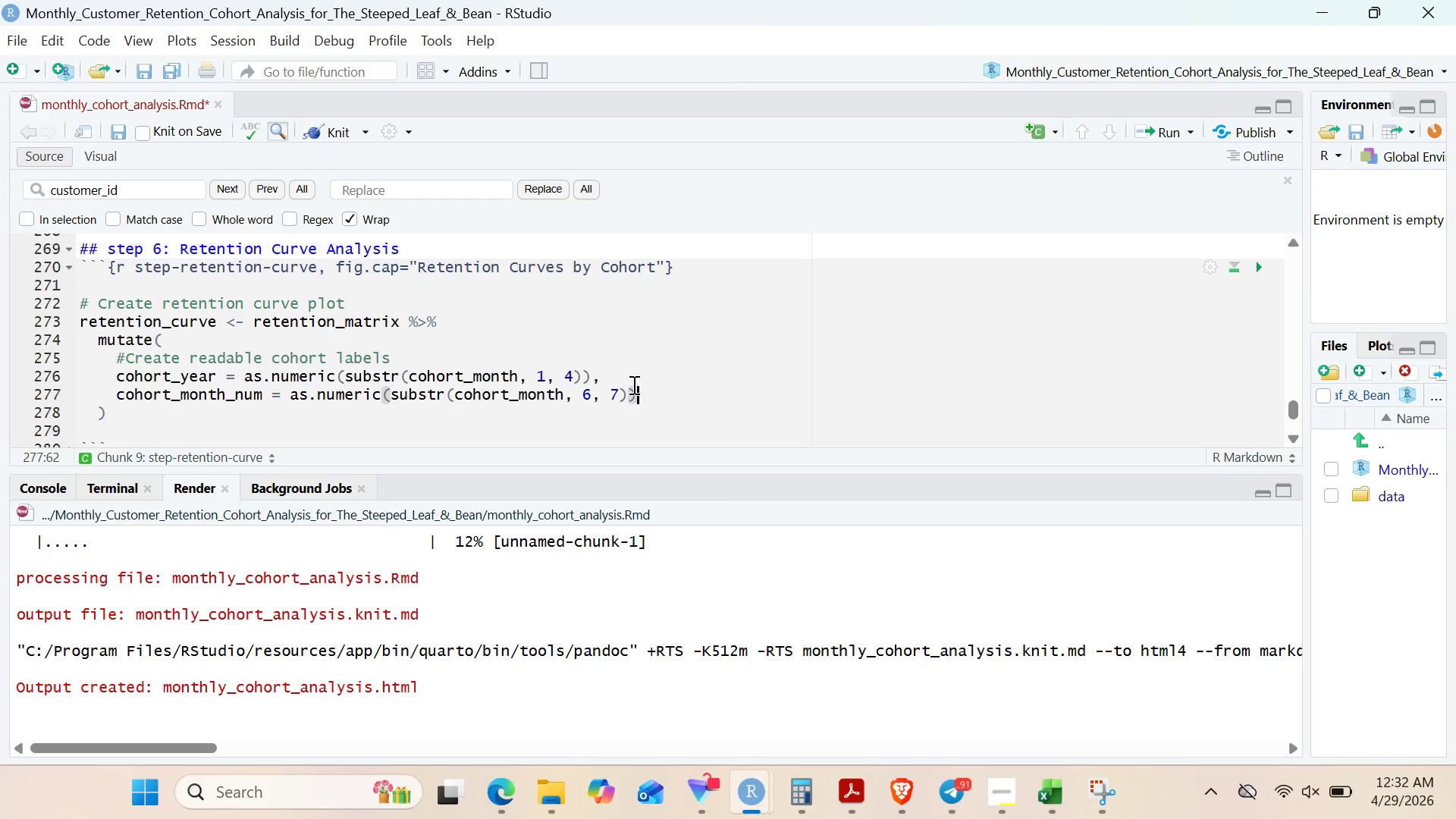 
key(Comma)
 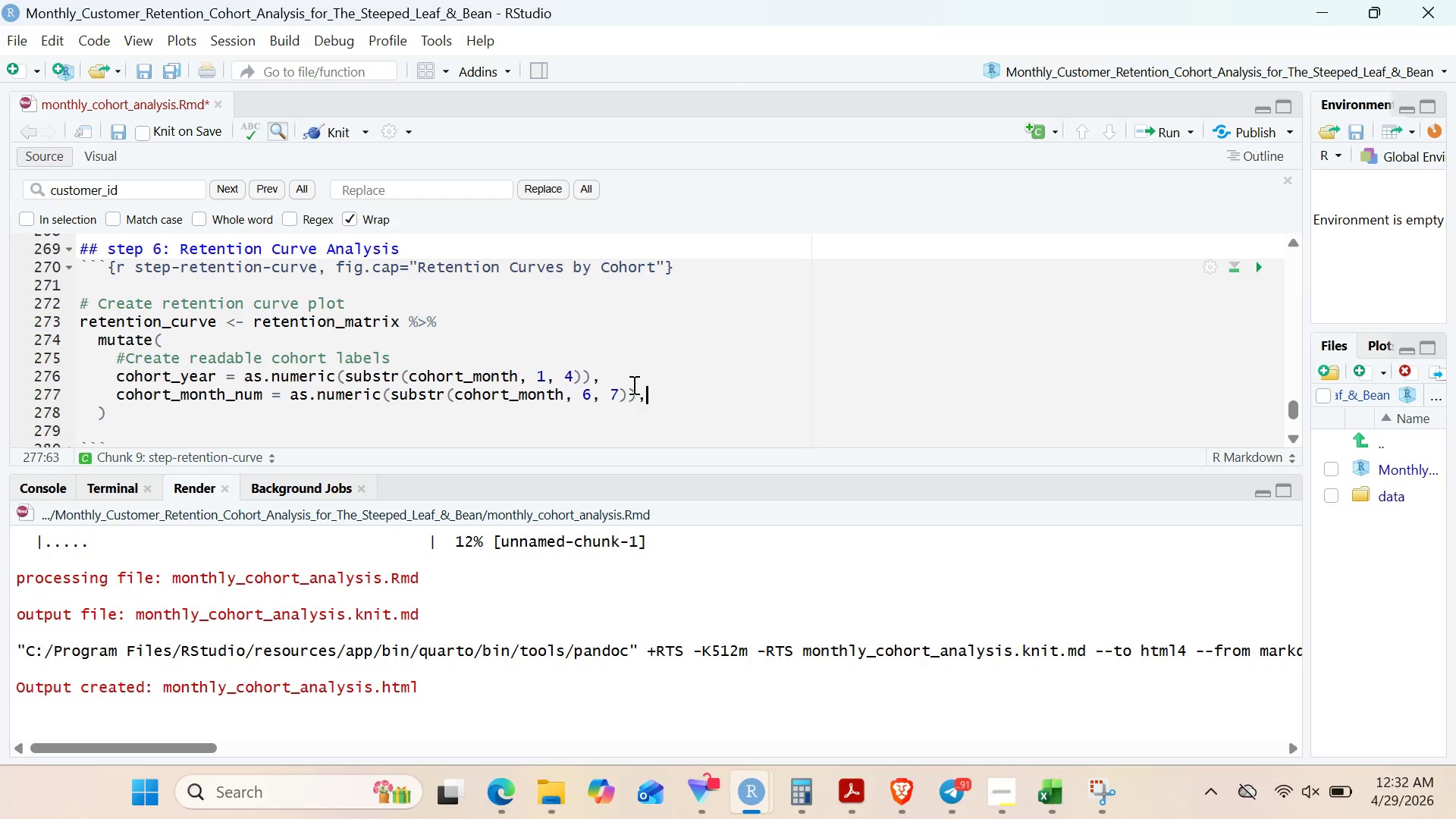 
key(Enter)
 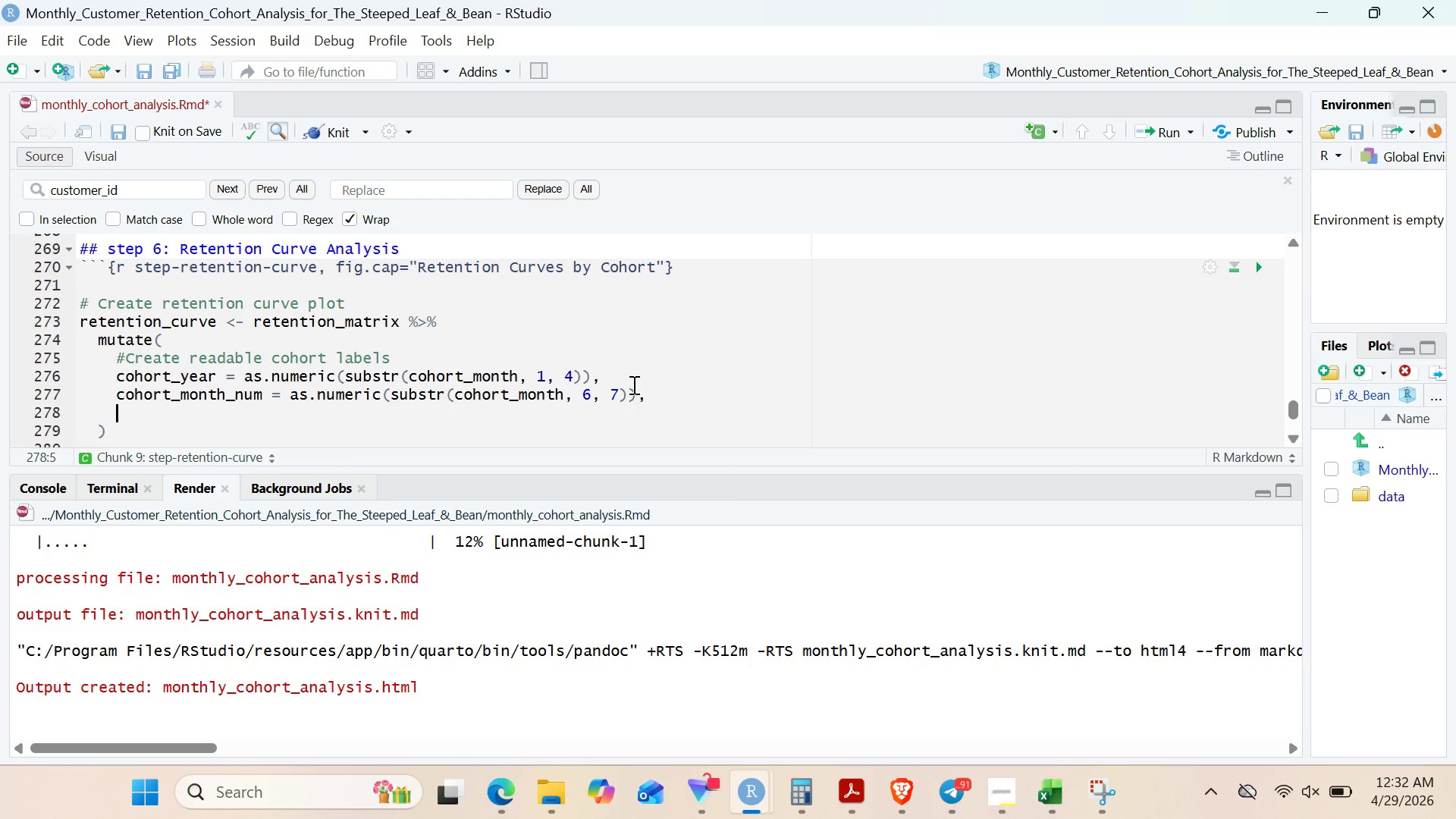 
type(cohort_sort = )
 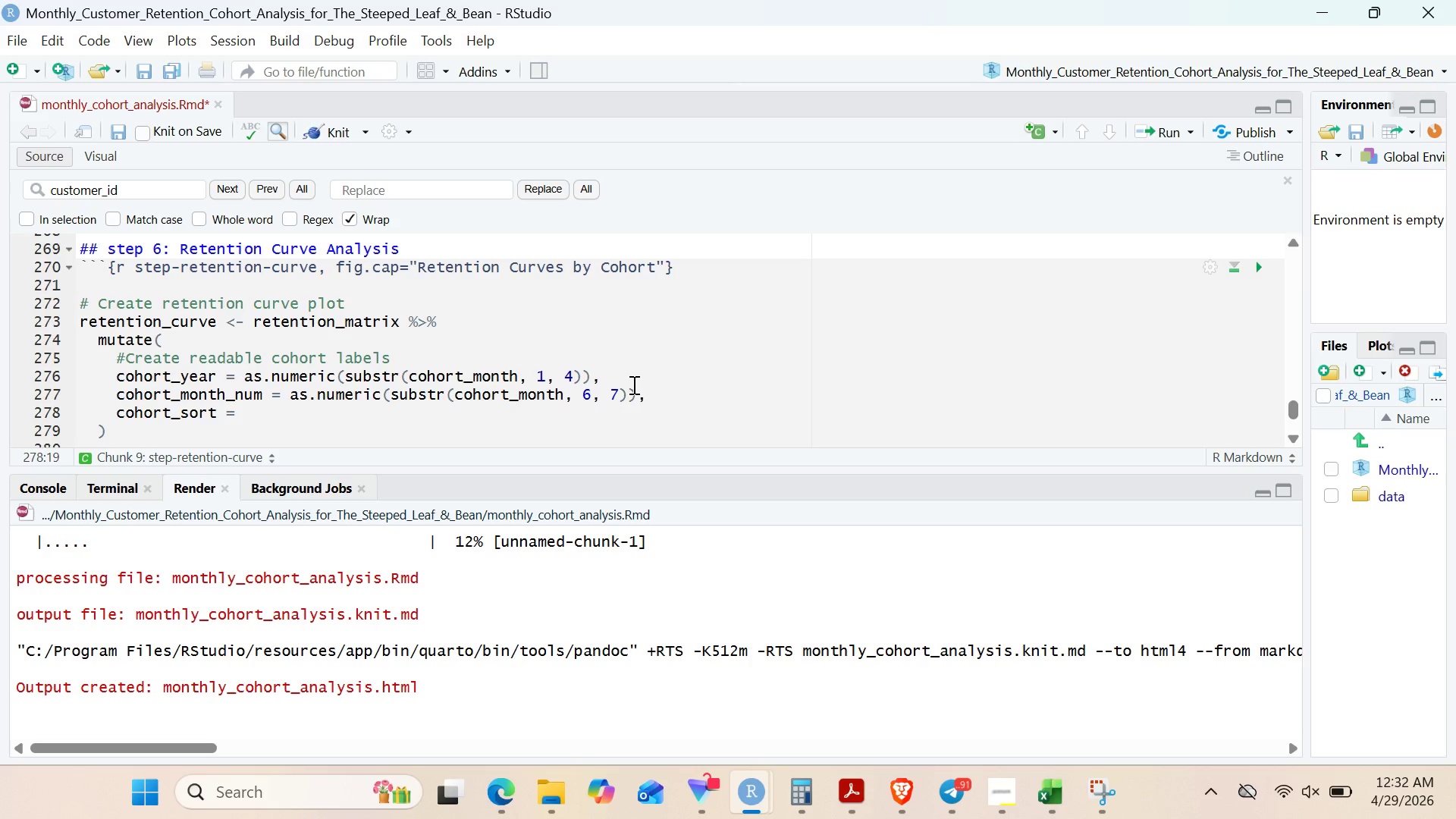 
wait(19.84)
 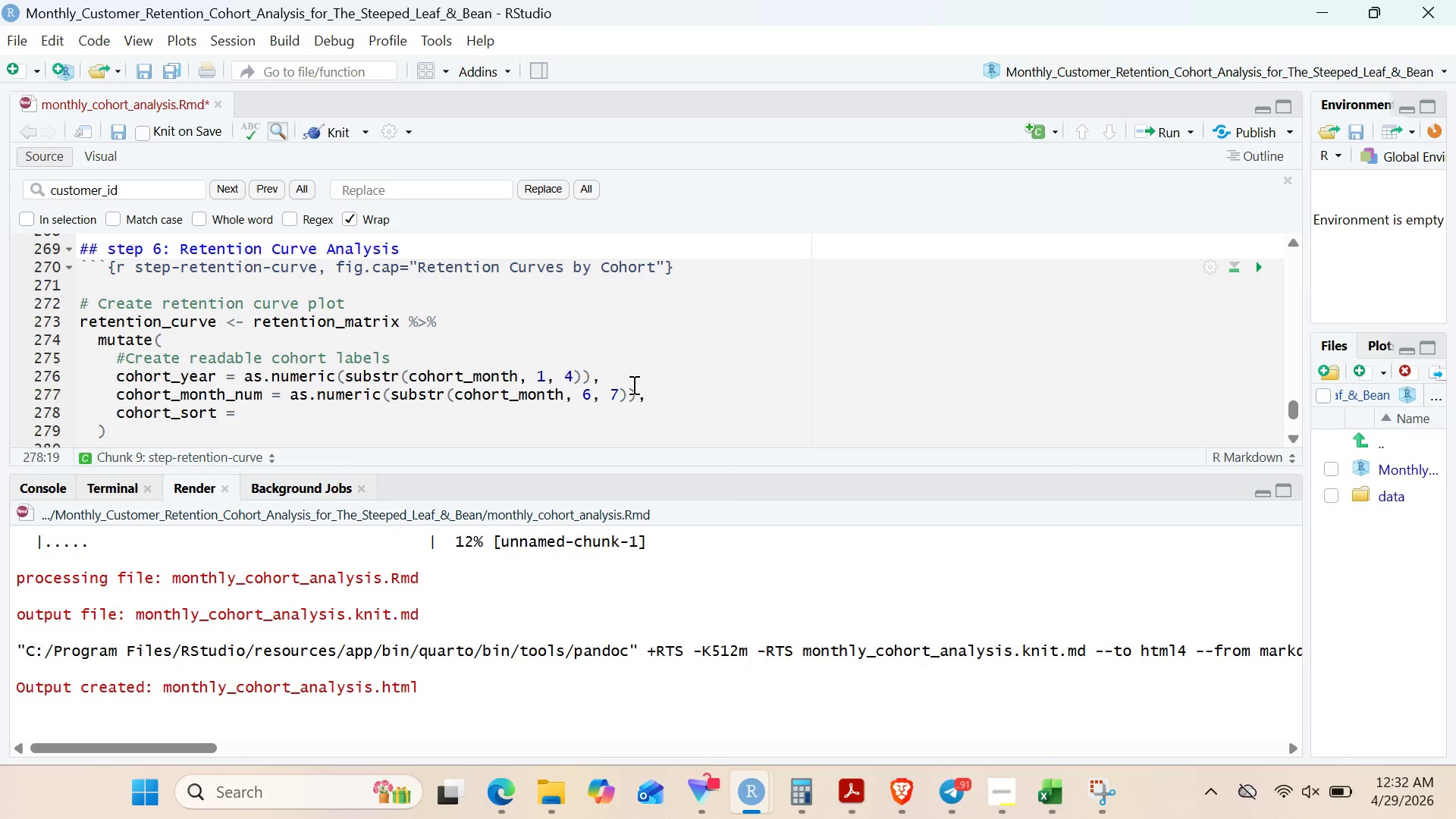 
type(cohort_year * 100 + )
 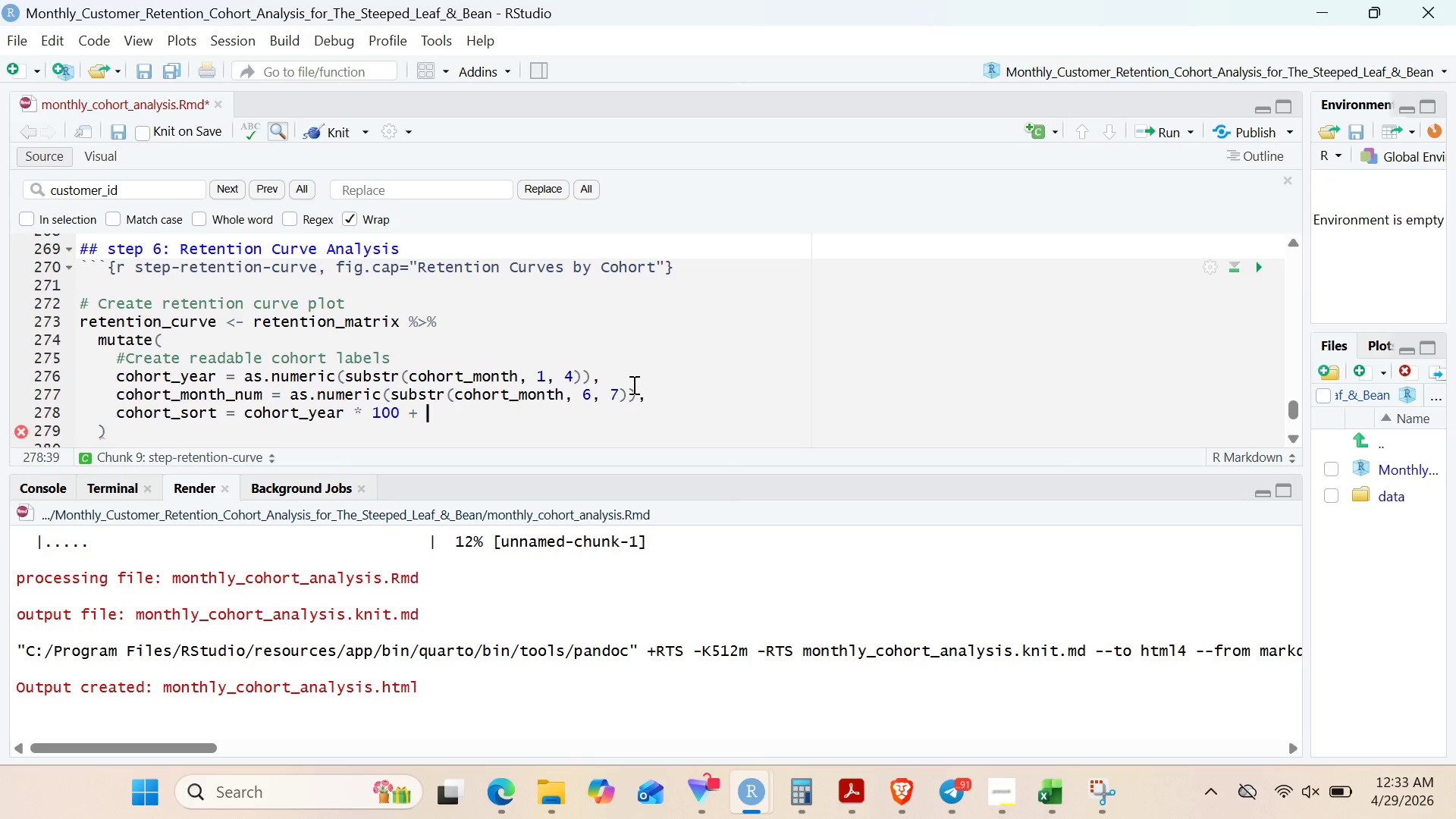 
double_click([198, 394])
 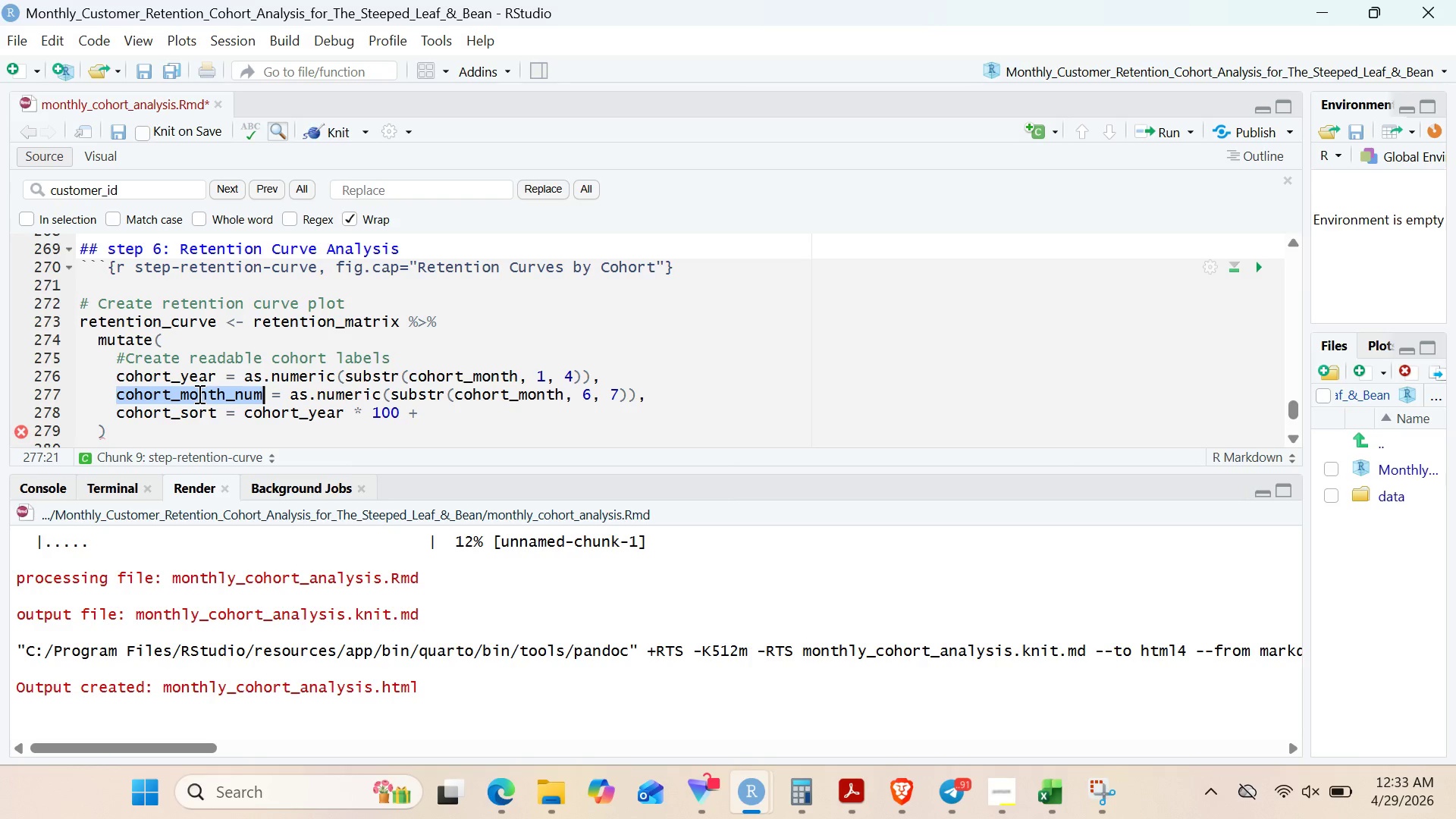 
key(Control+C)
 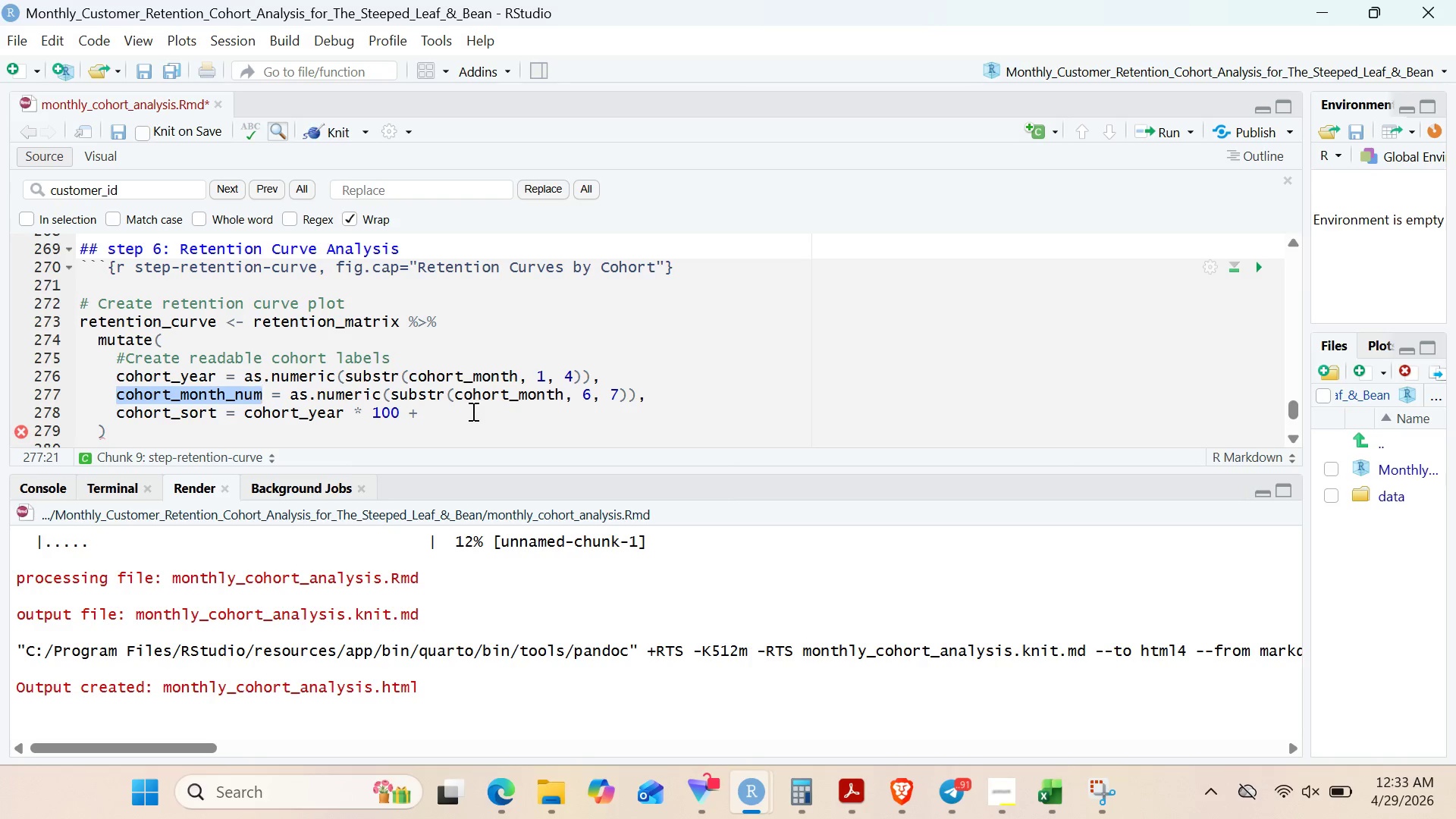 
left_click([472, 411])
 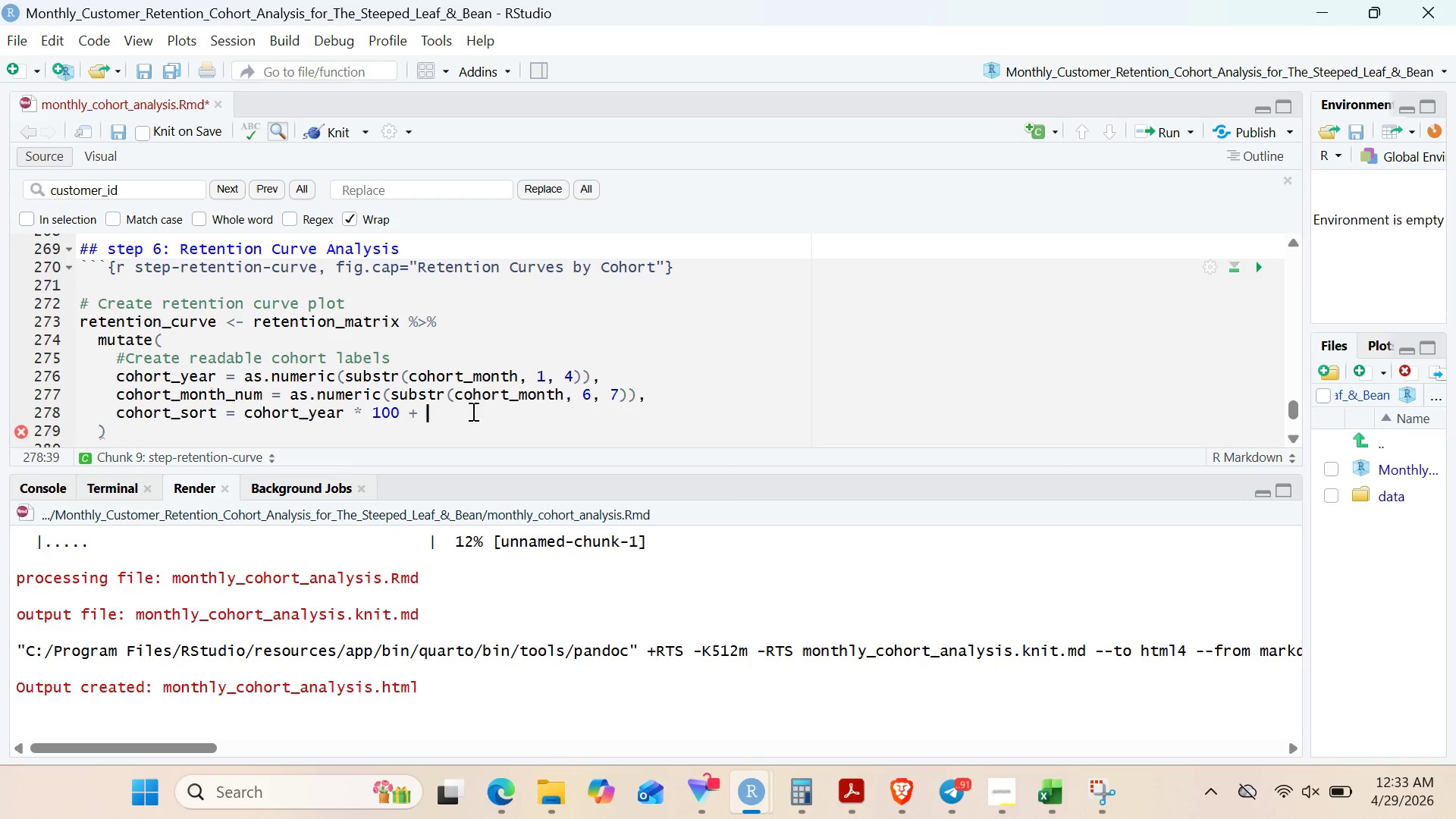 
key(Control+V)
 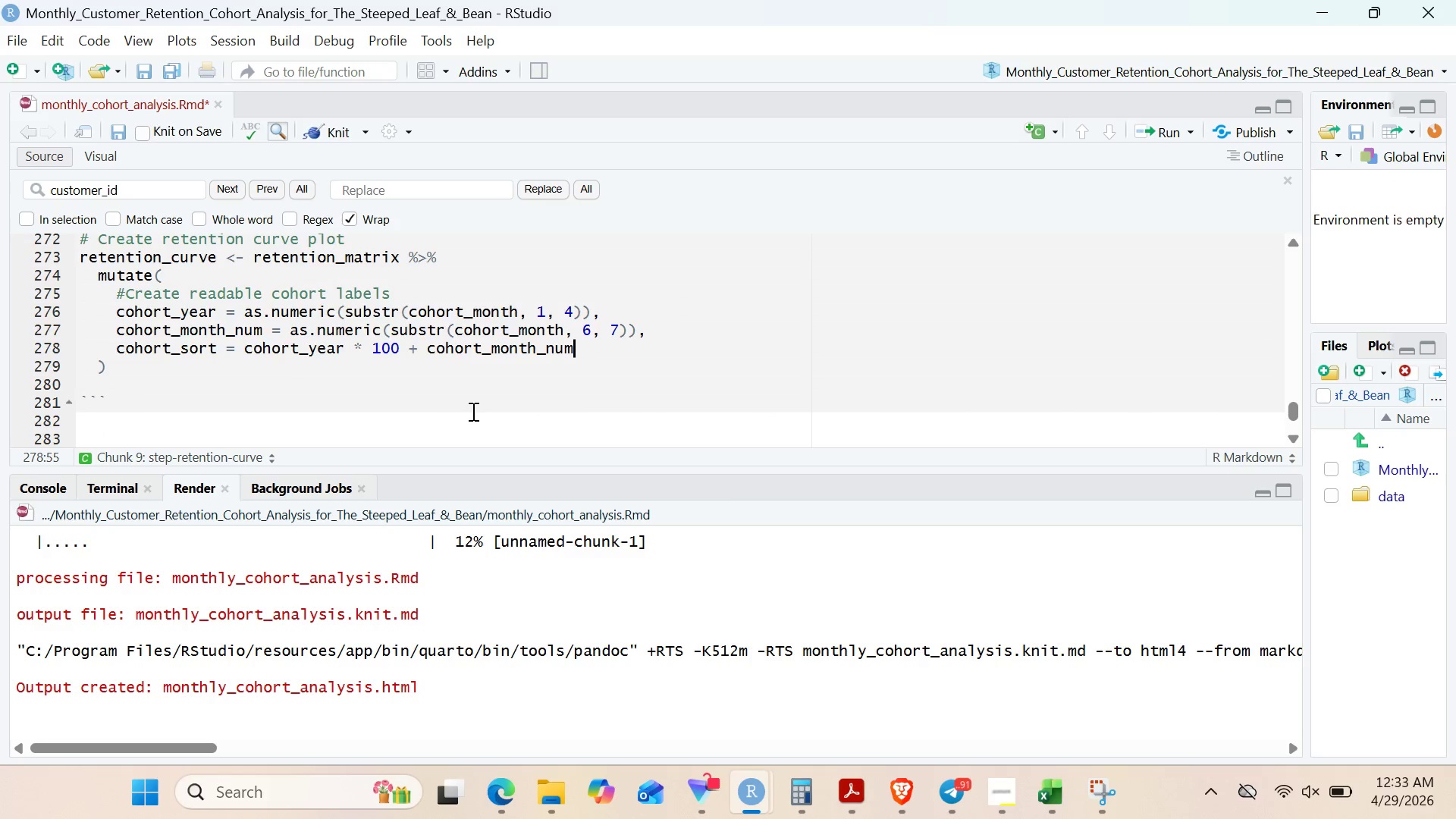 
wait(5.28)
 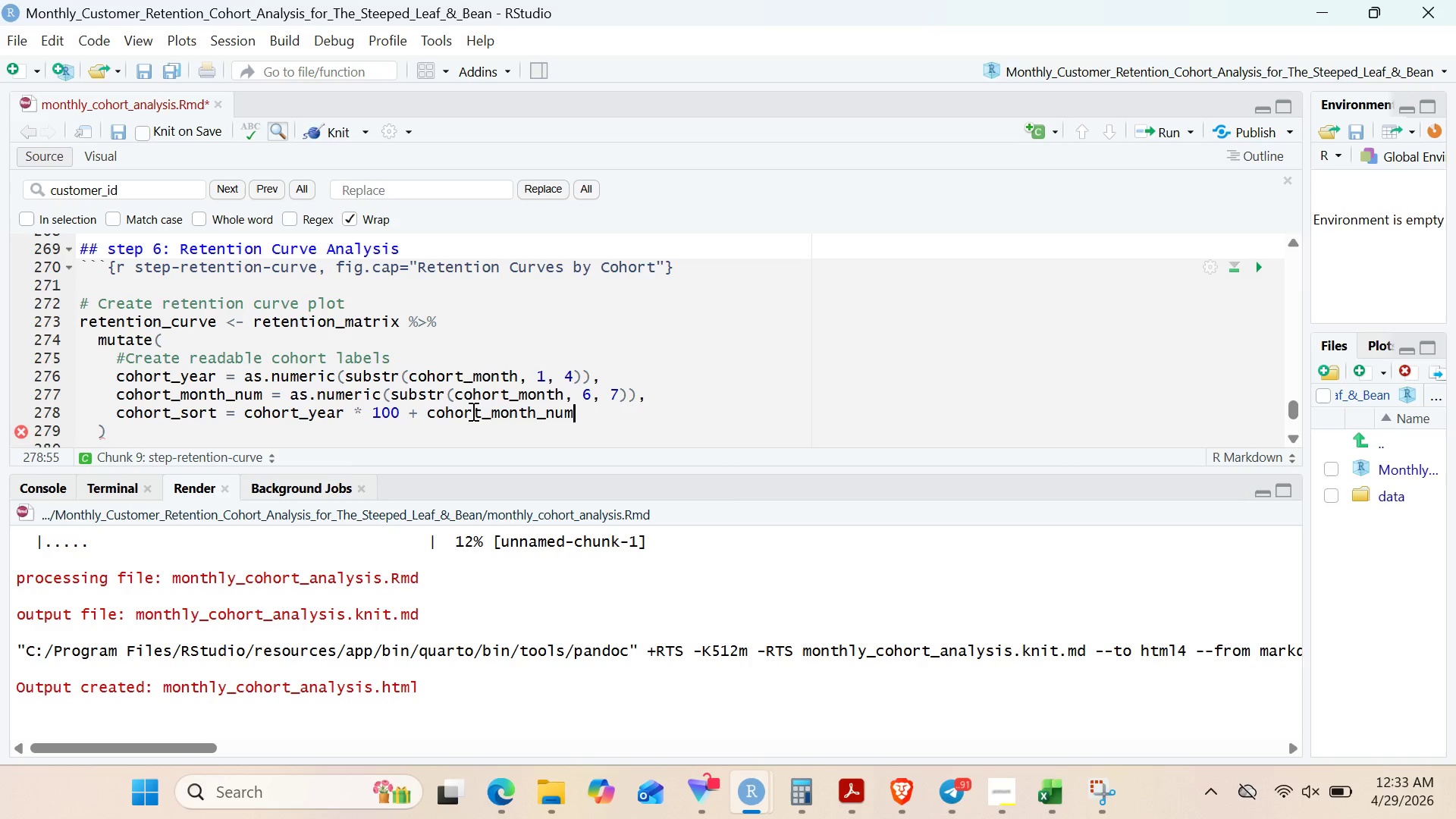 
key(Comma)
 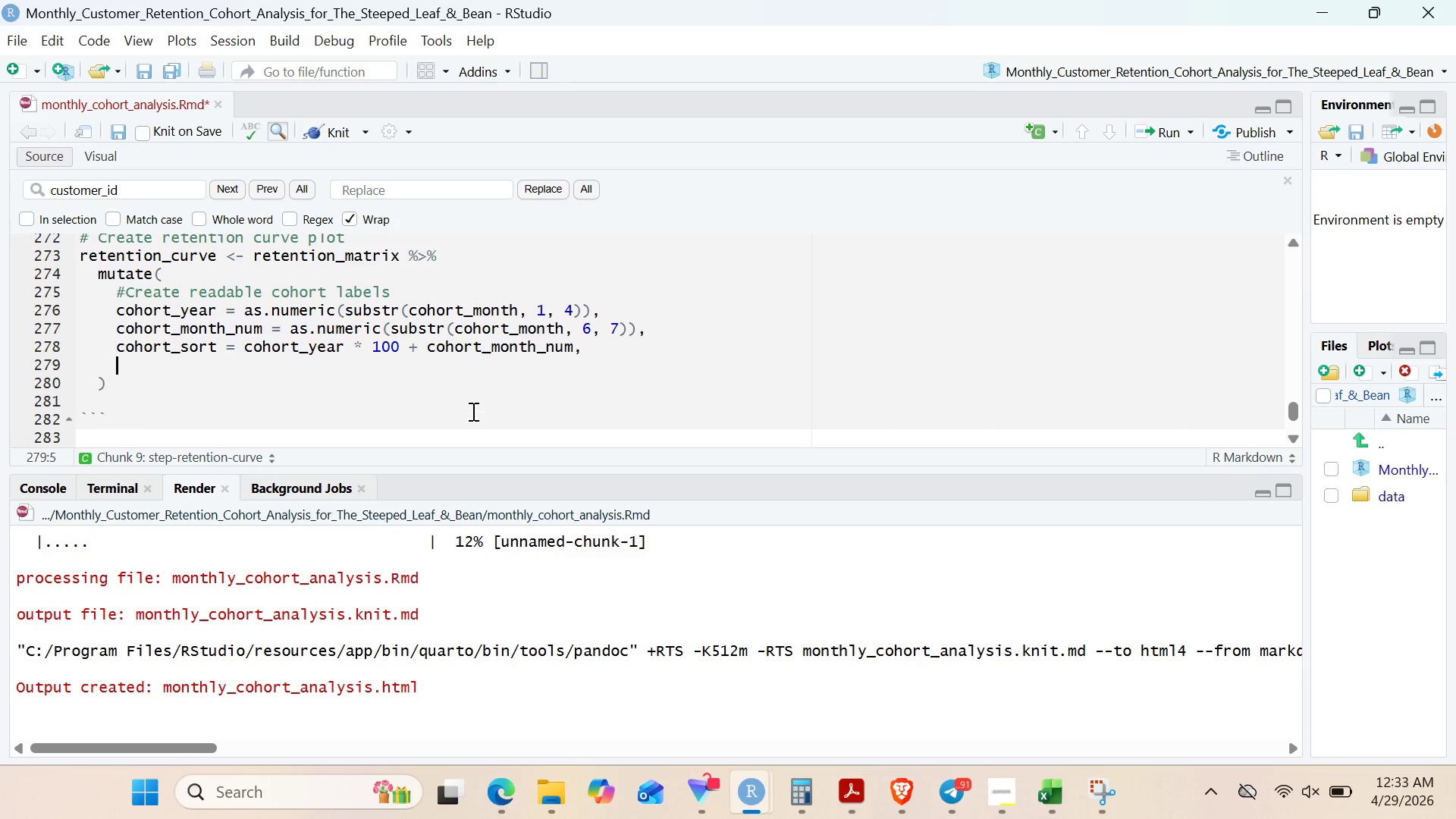 
key(Enter)
 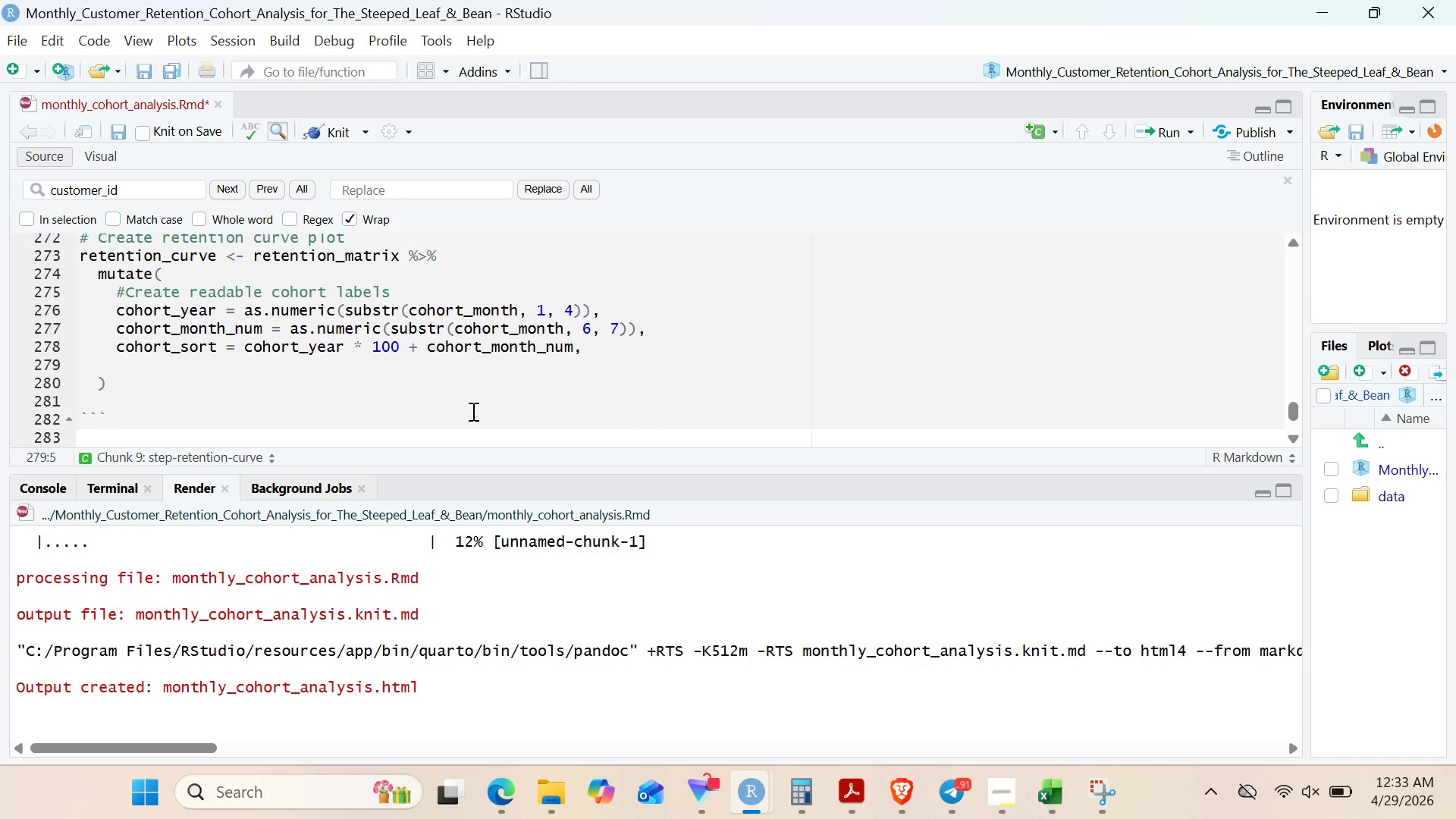 
type(cohort_label = cohort_month)
 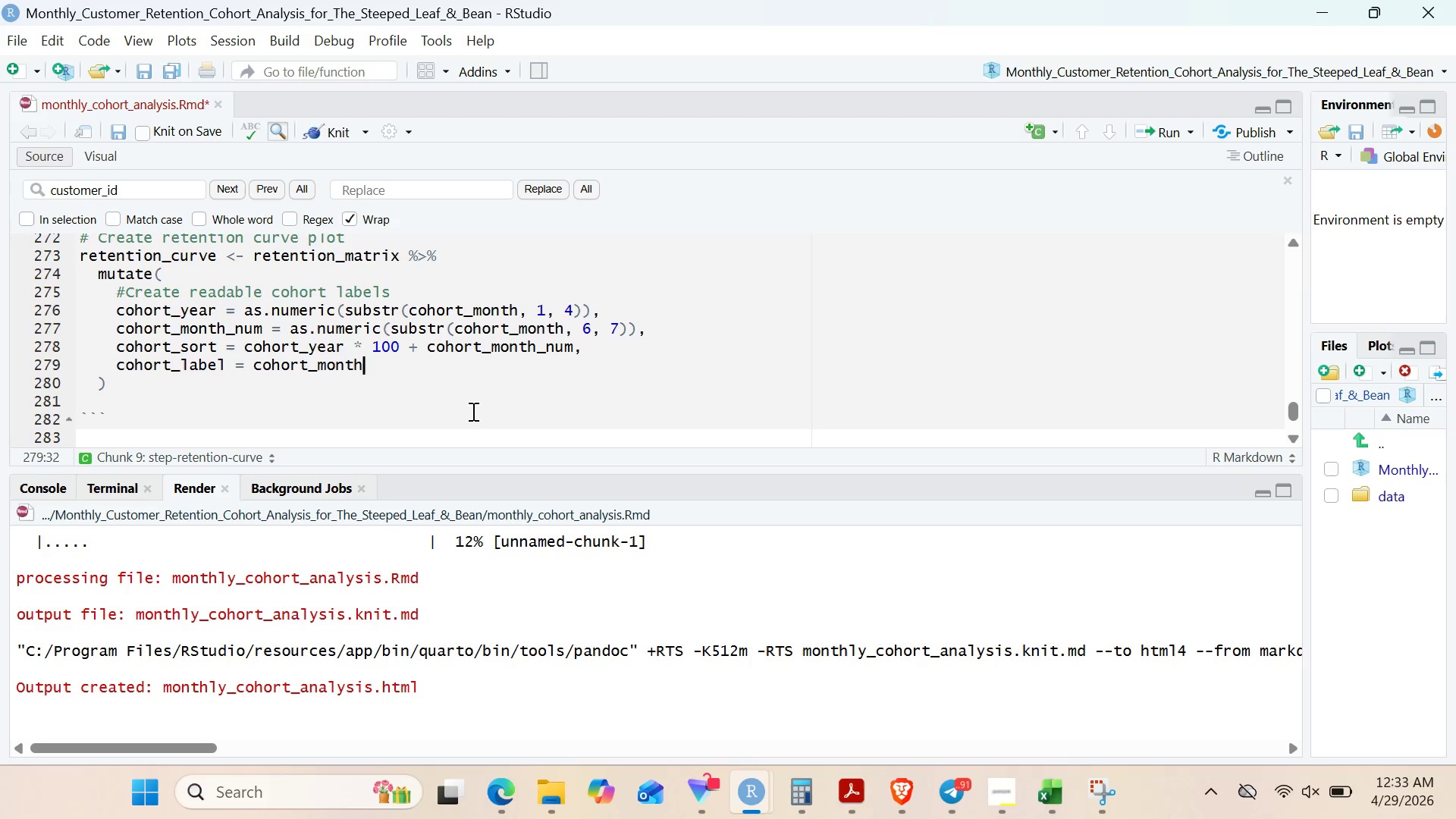 
left_click([121, 356])
 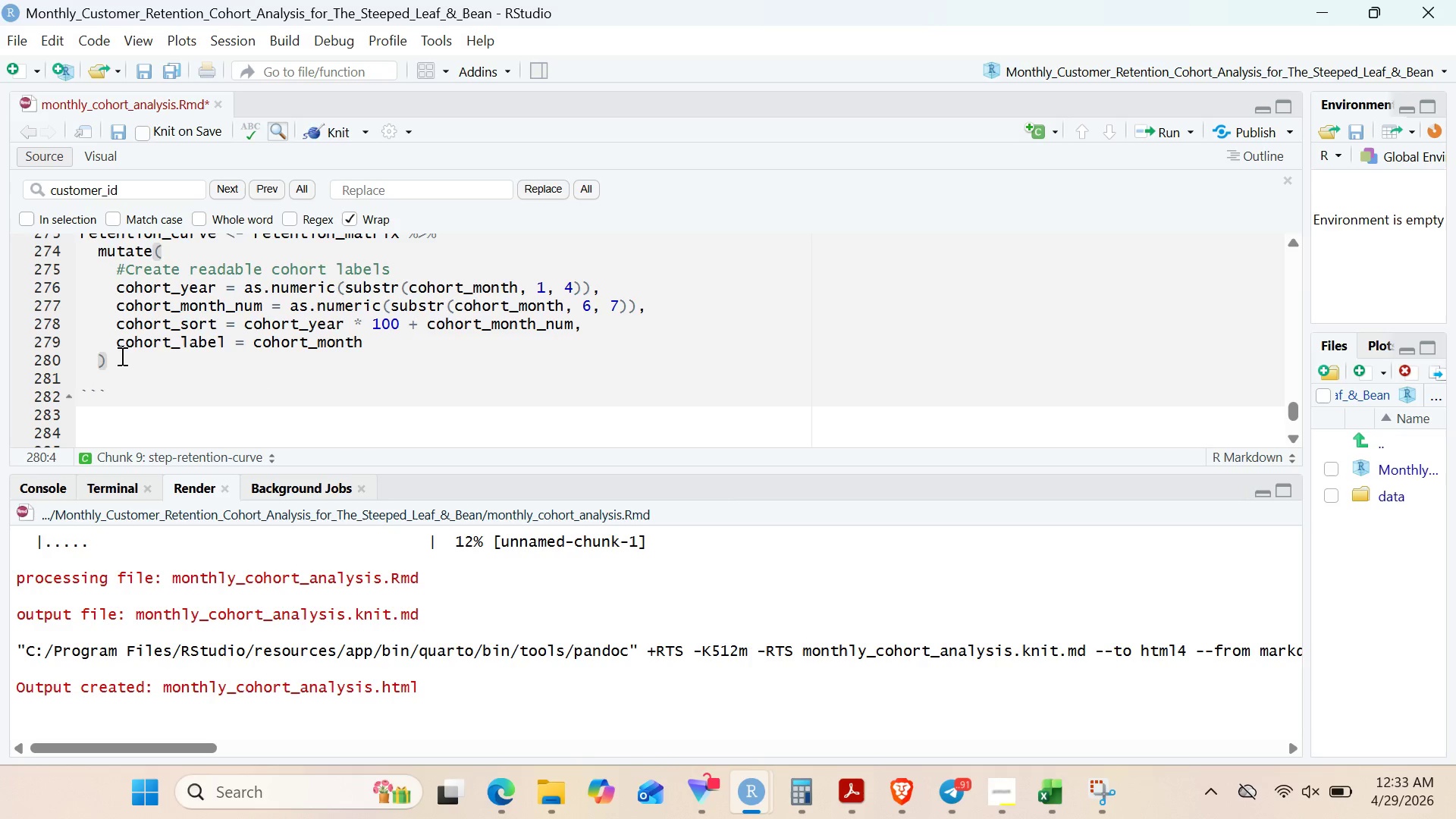 
key(Space)
 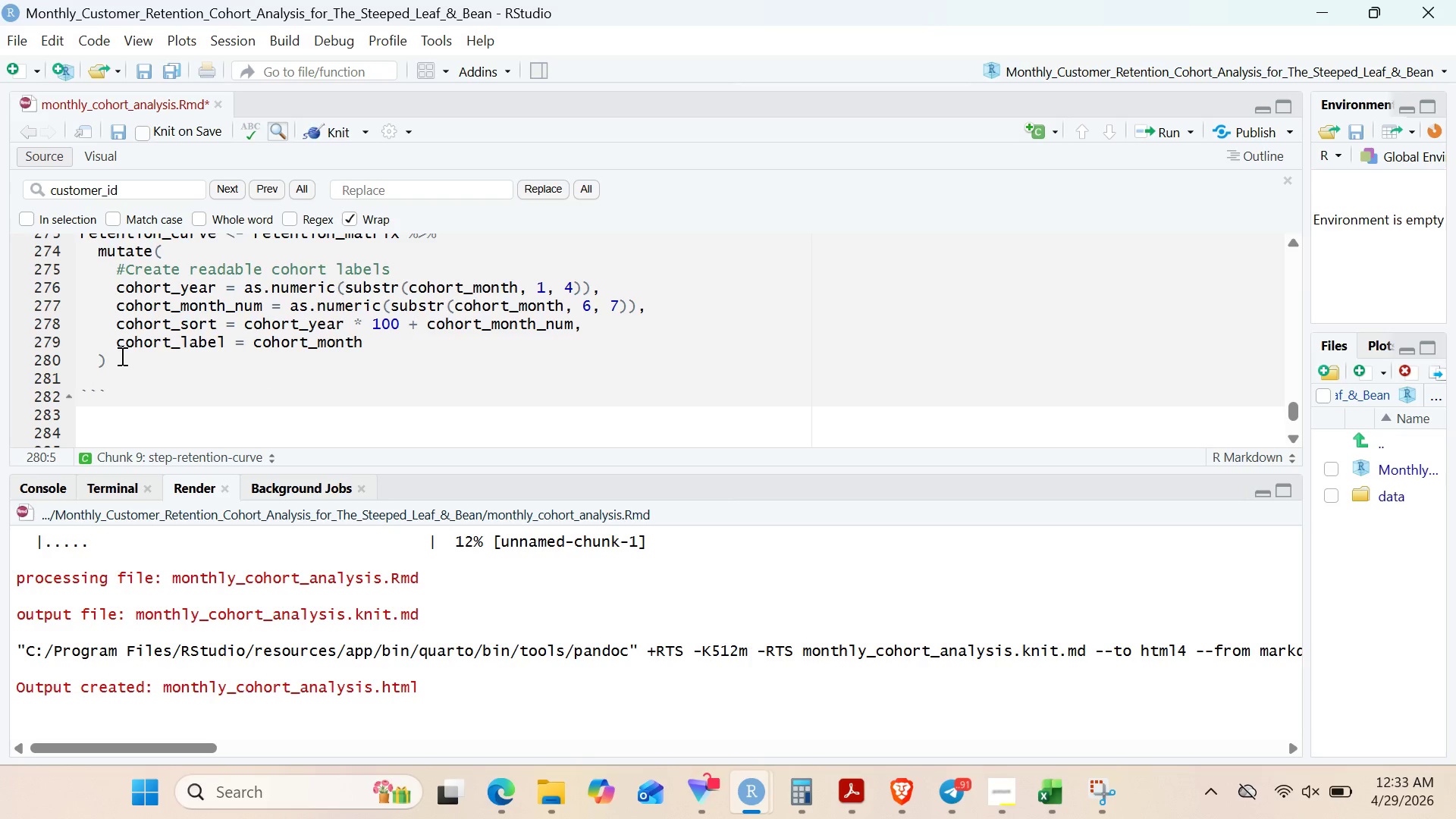 
key(Shift+5)
 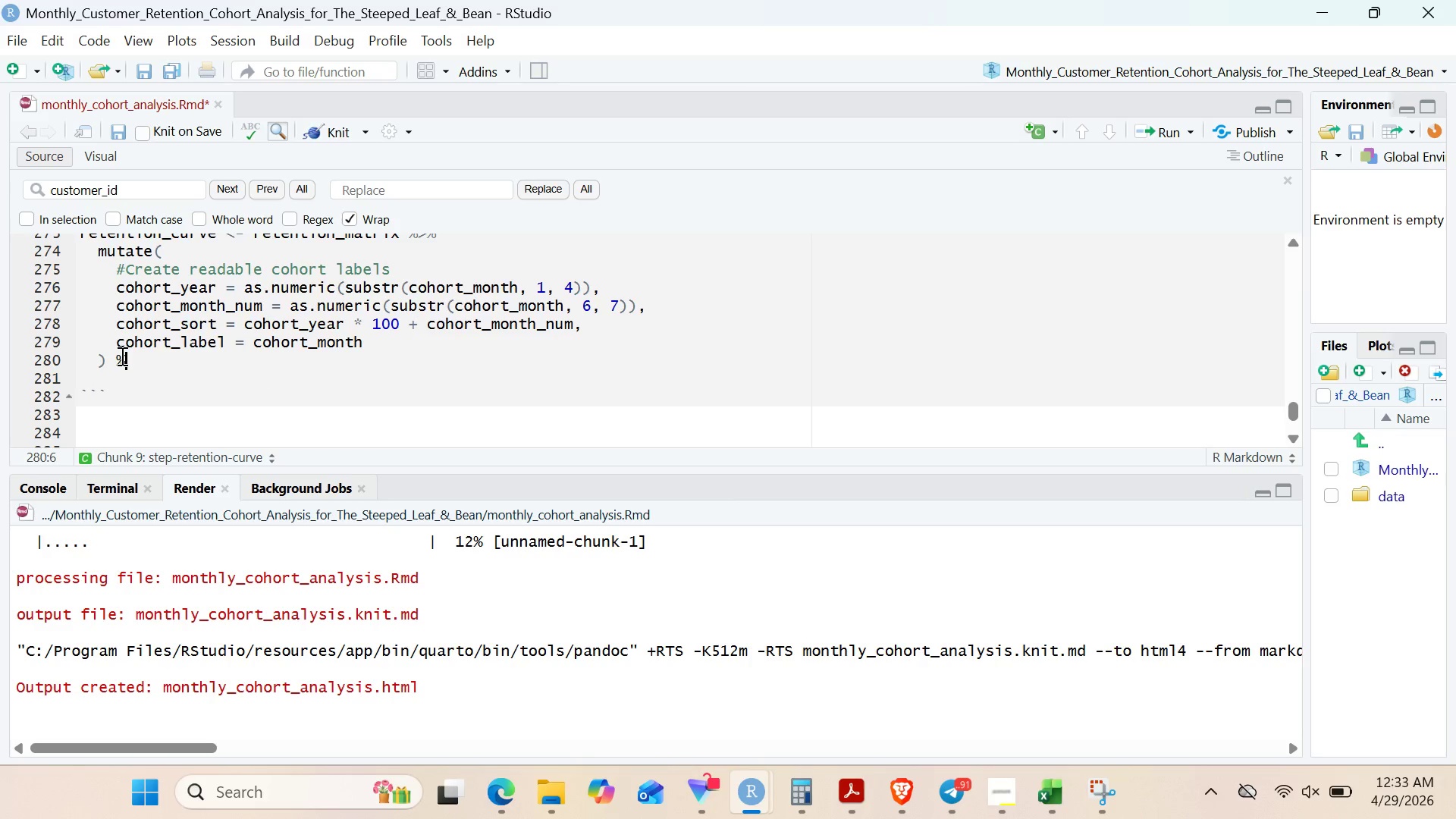 
key(Shift+Period)
 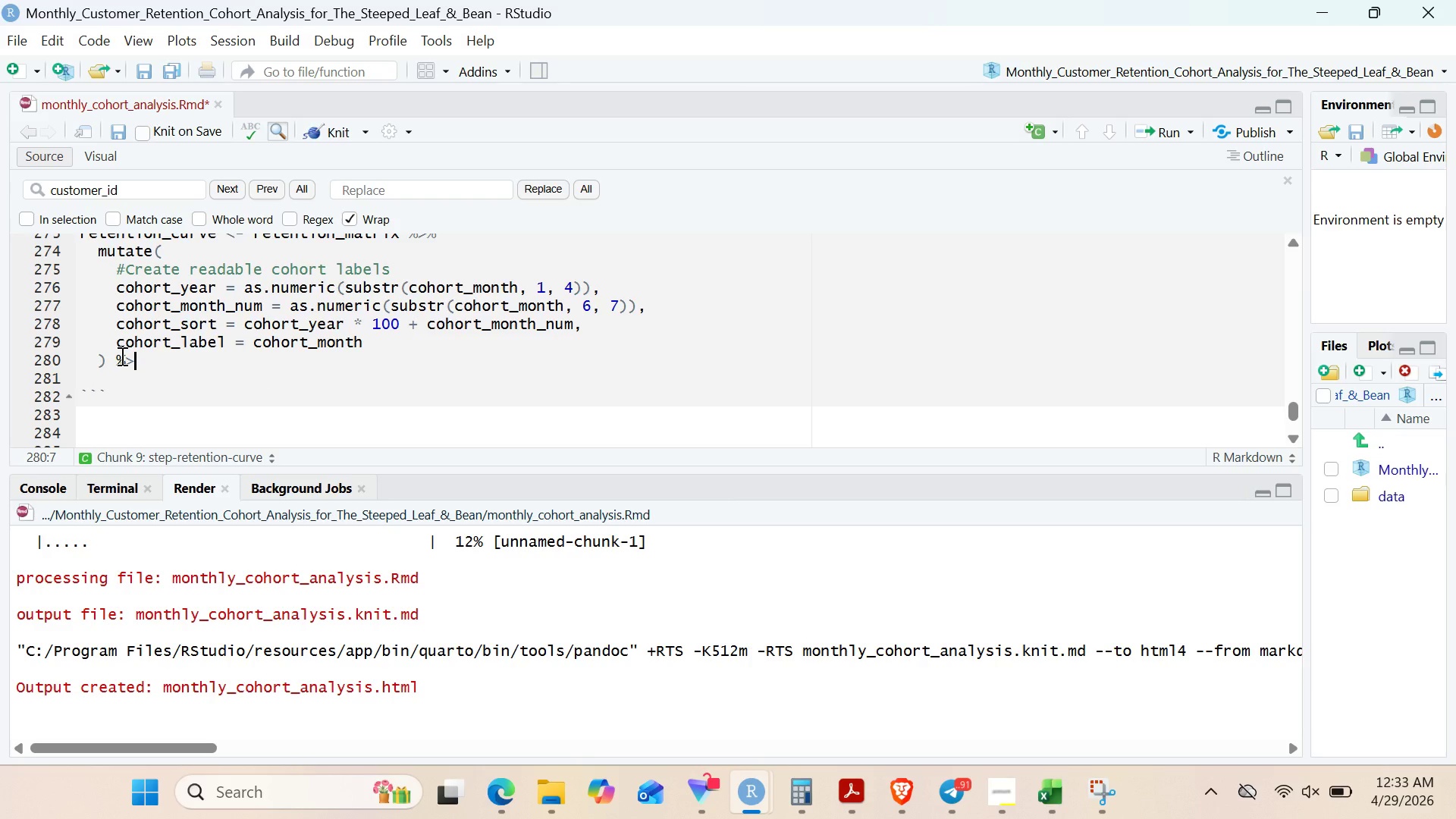 
key(Shift+5)
 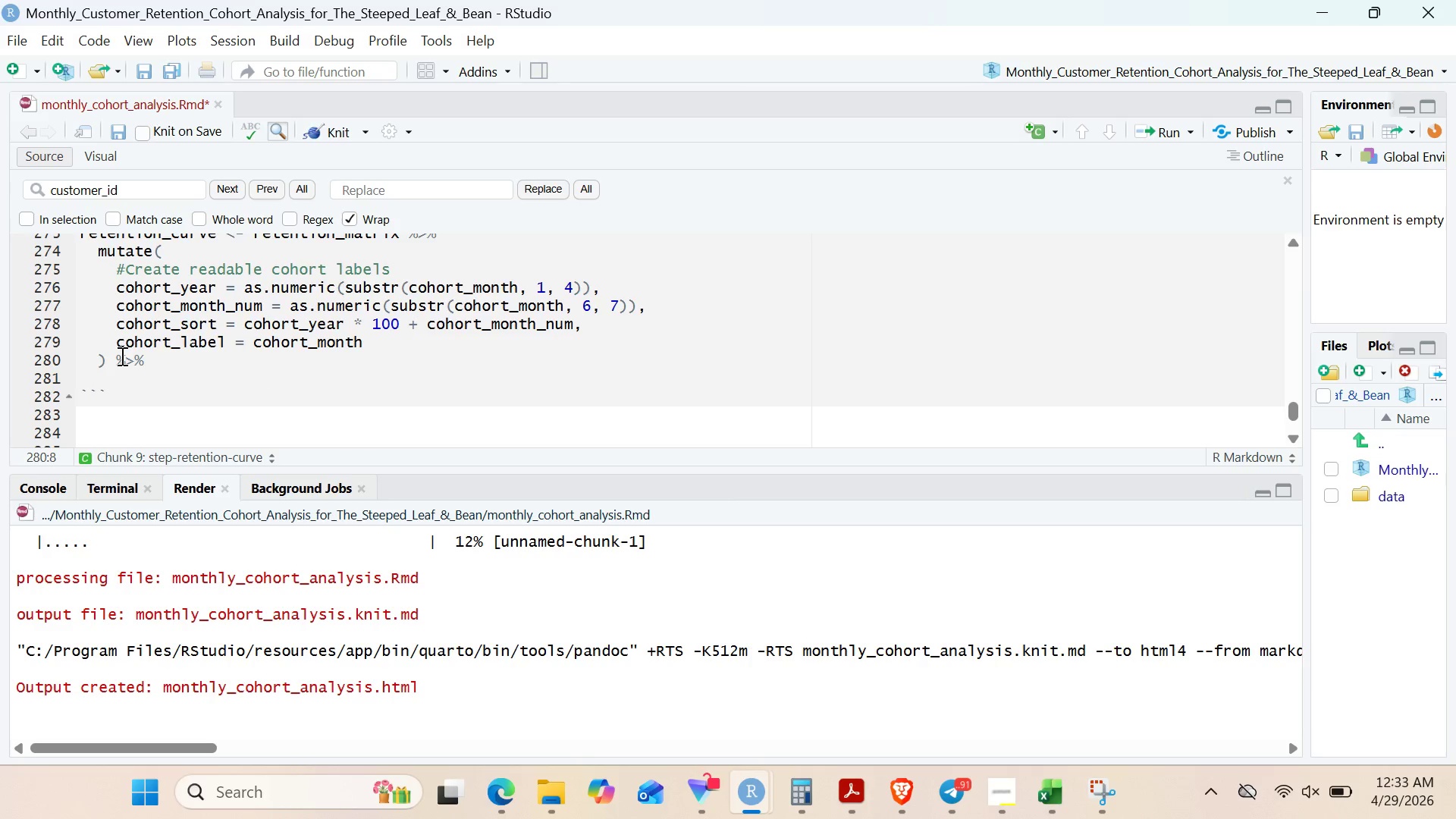 
key(BracketRight)
 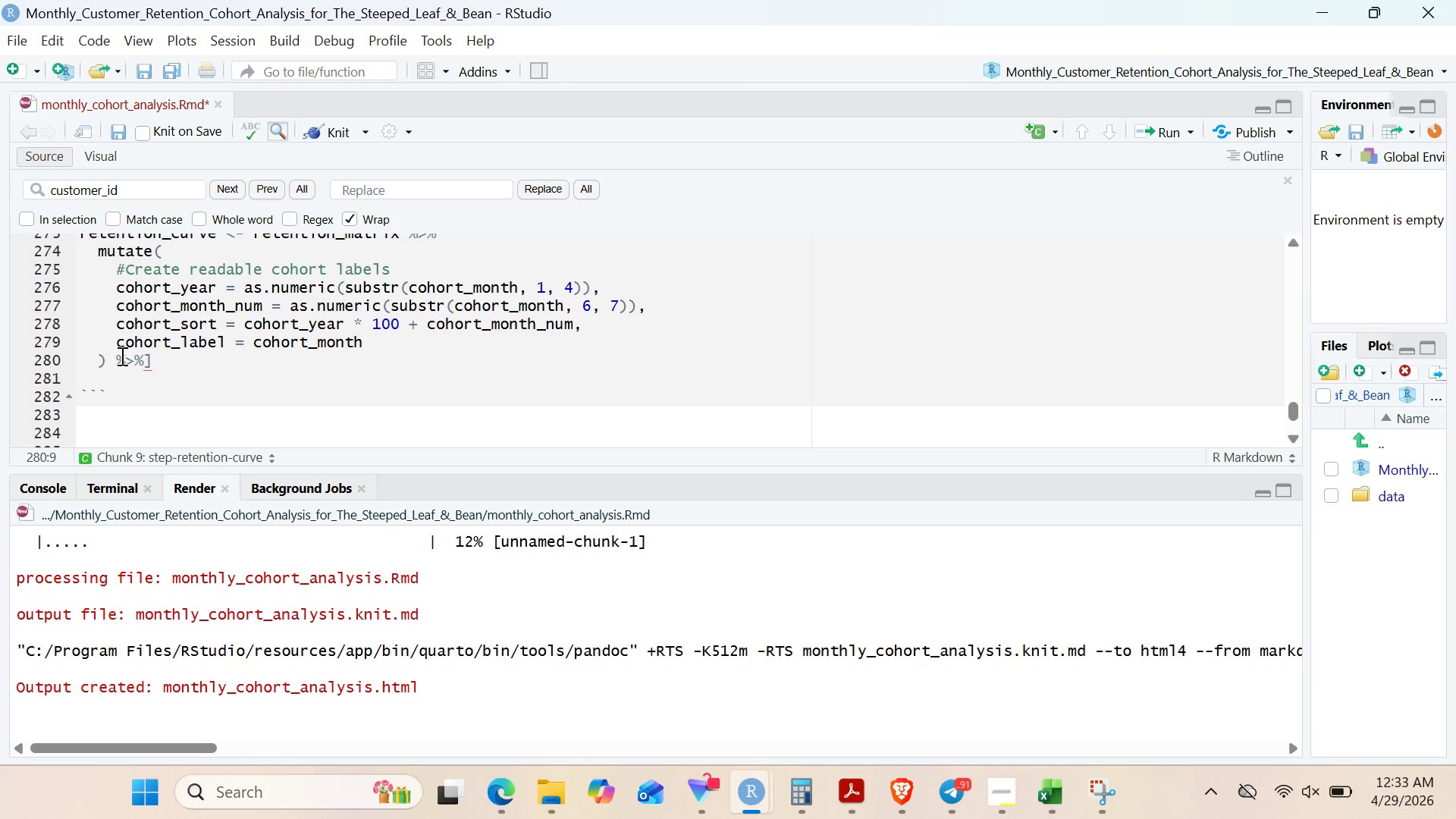 
key(Backspace)
 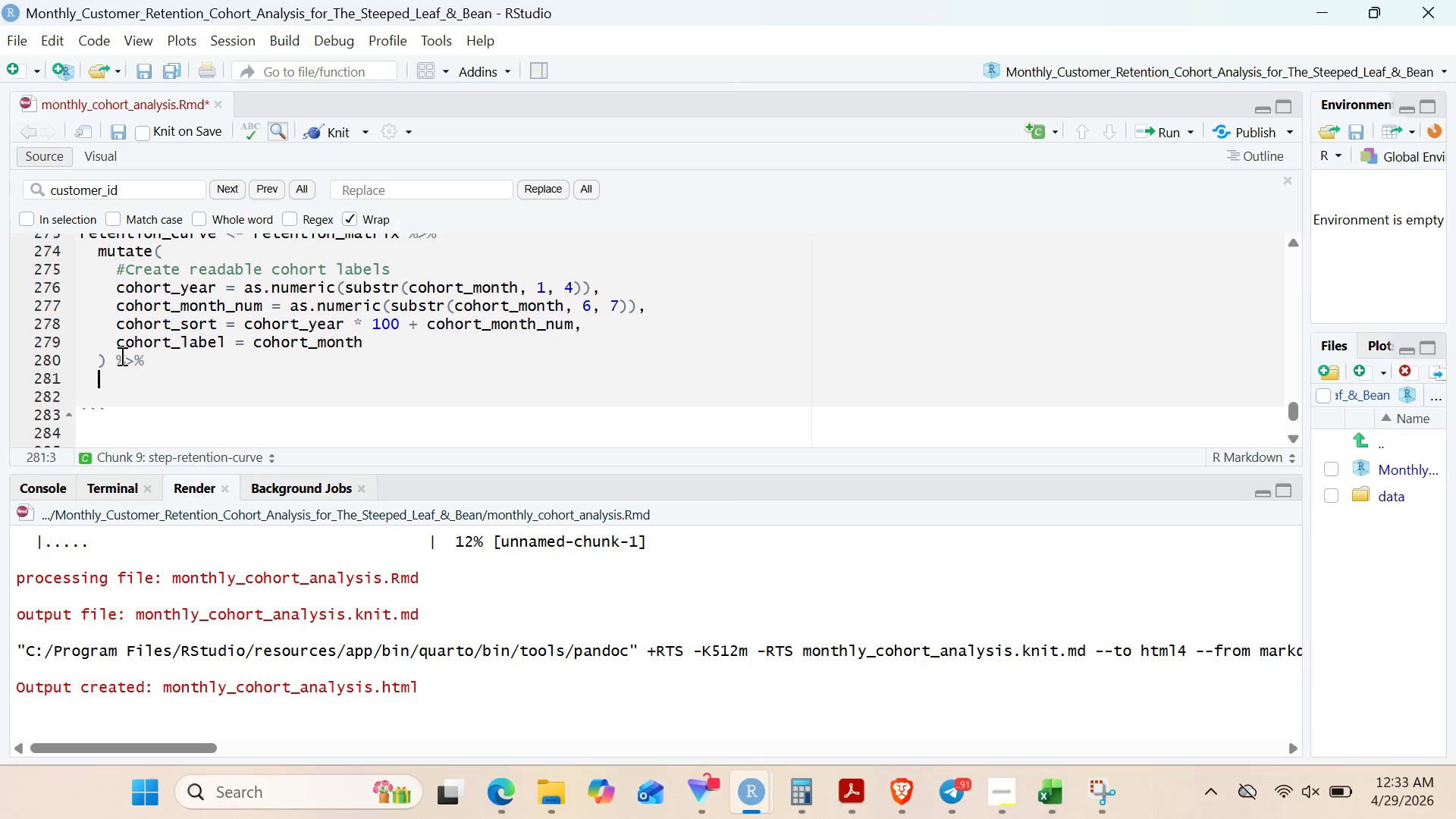 
key(Enter)
 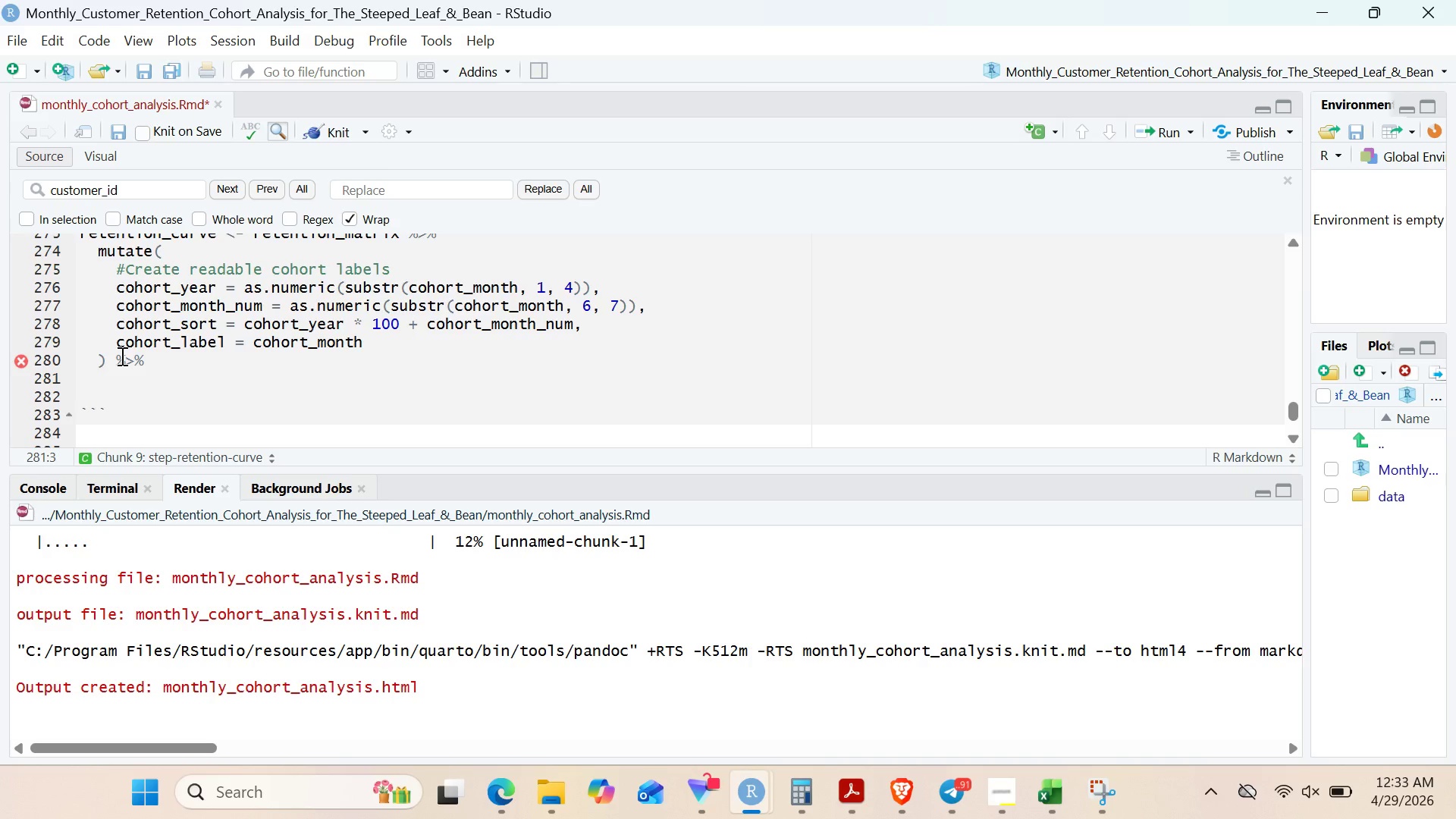 
type(ggplot(aes(x = cohort_period, ye)
key(Backspace)
type( = )
 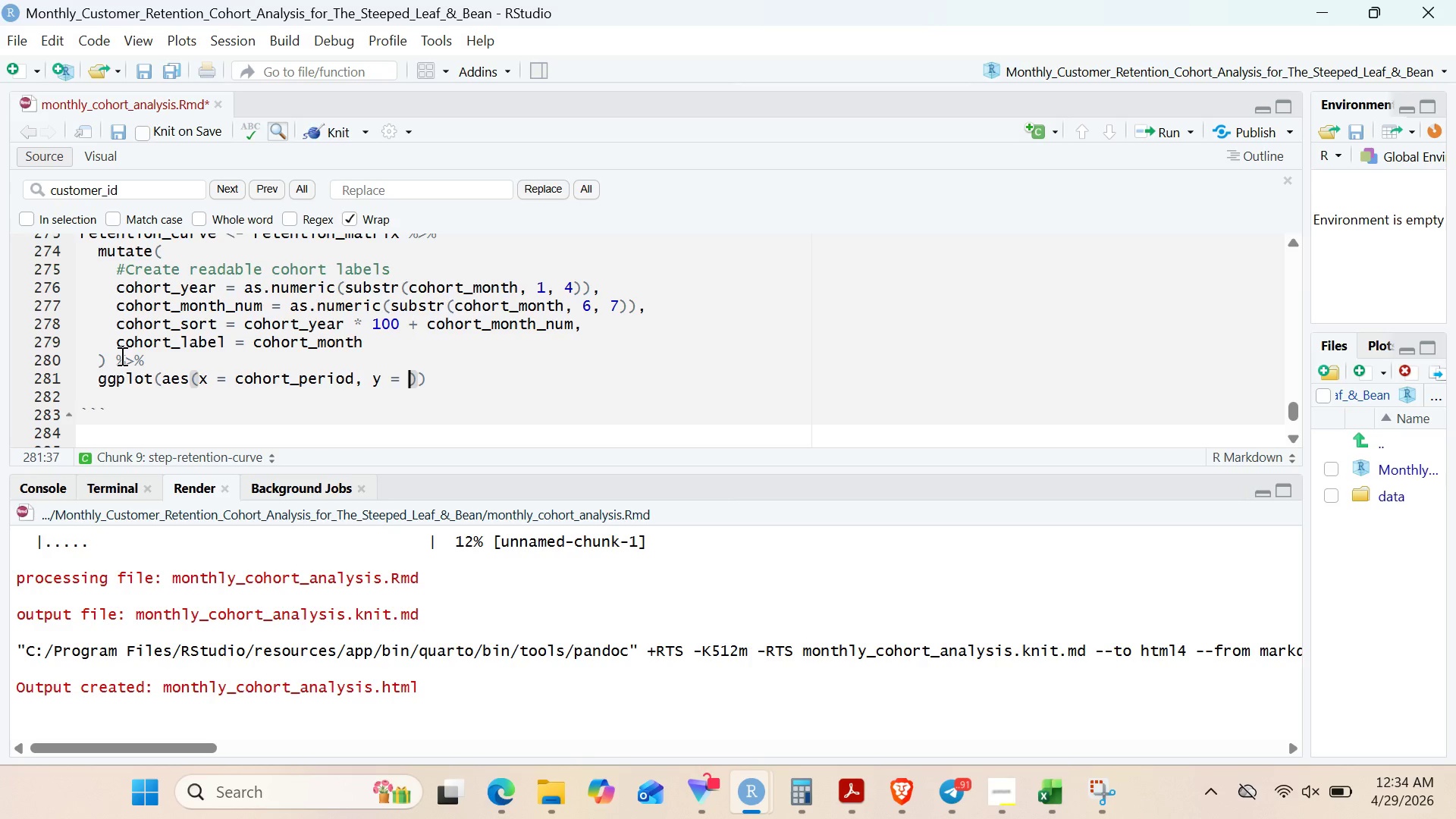 
wait(33.89)
 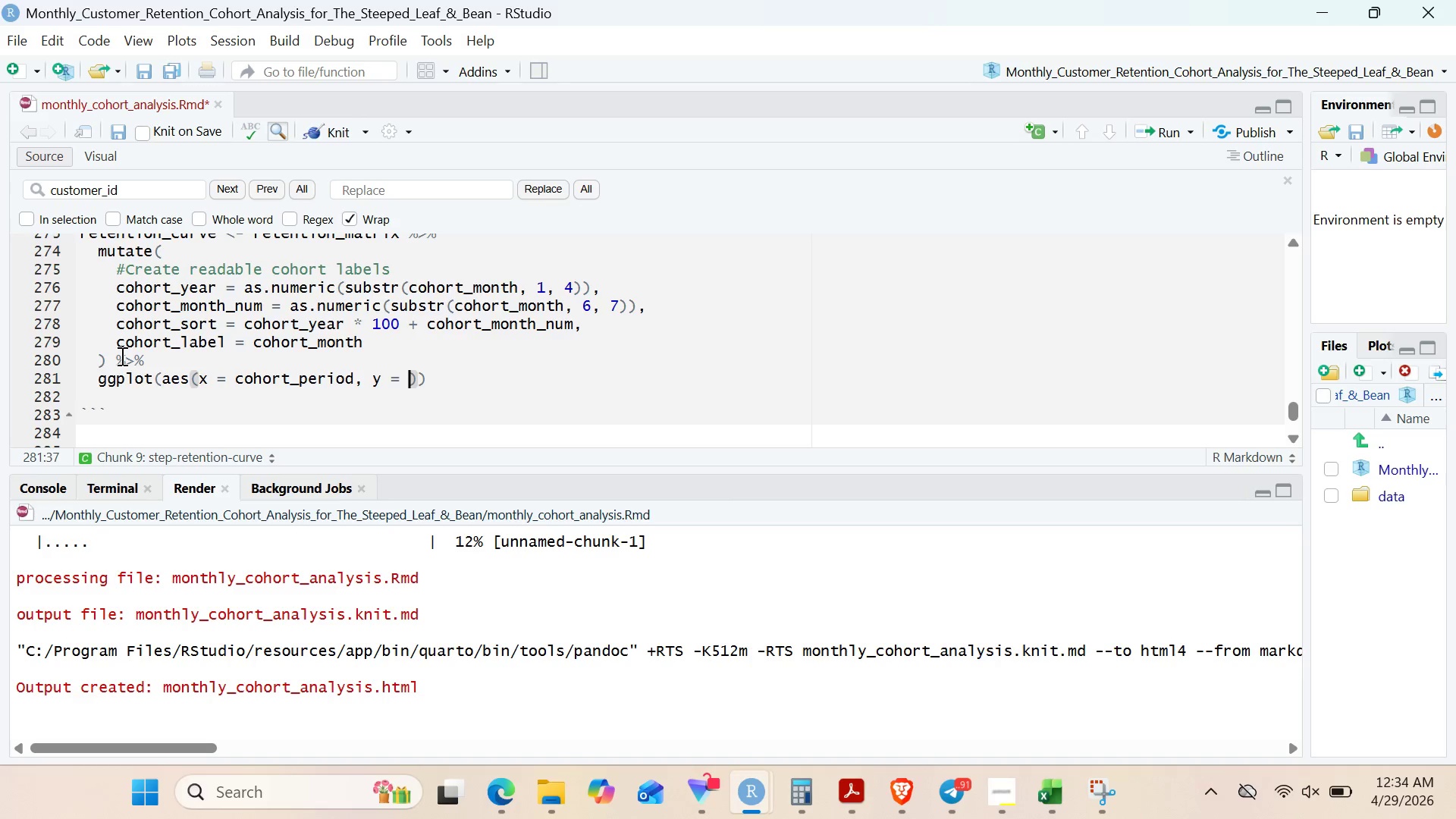 
type(retention_ratw)
key(Backspace)
type(e,)
 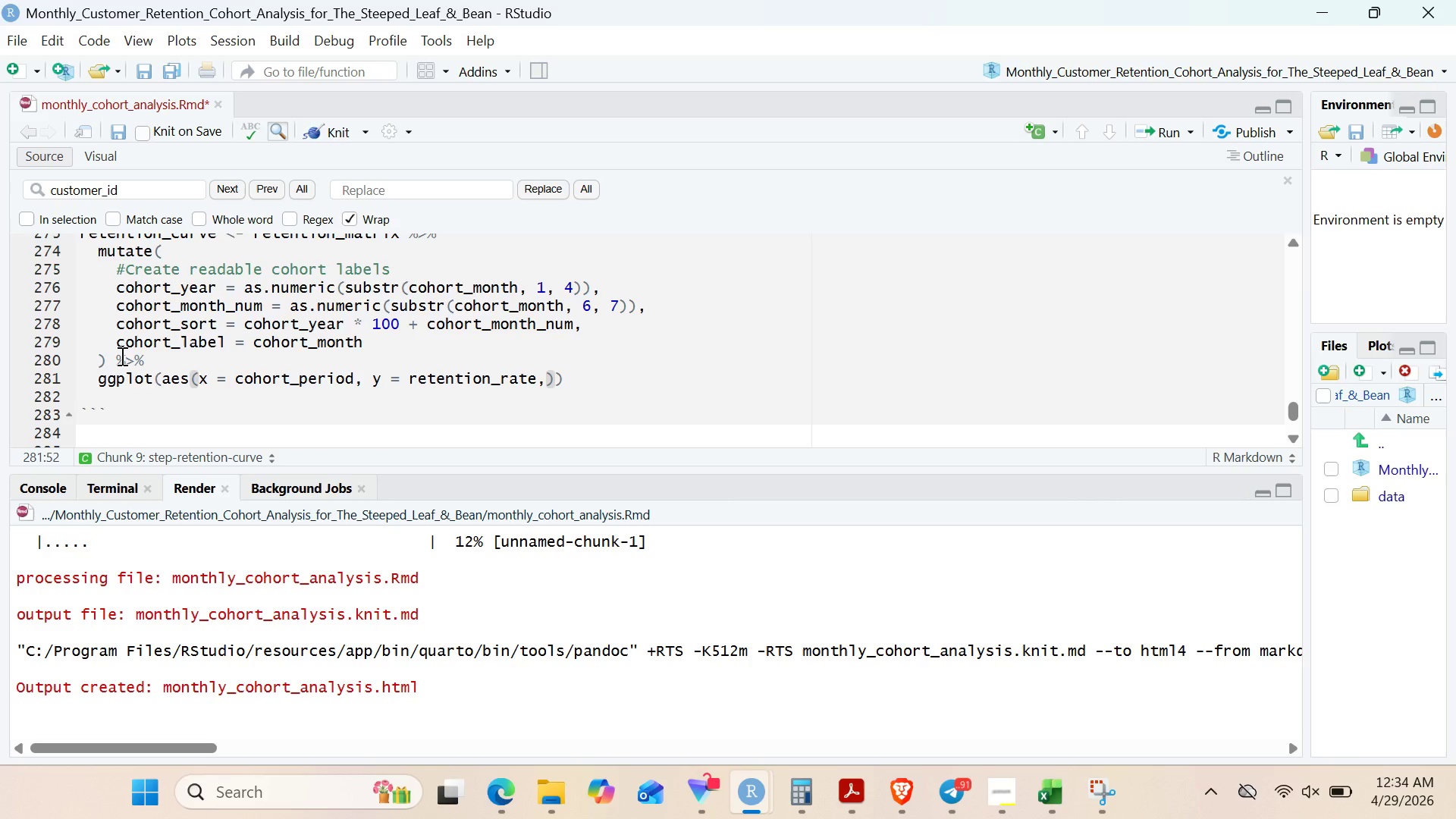 
wait(10.02)
 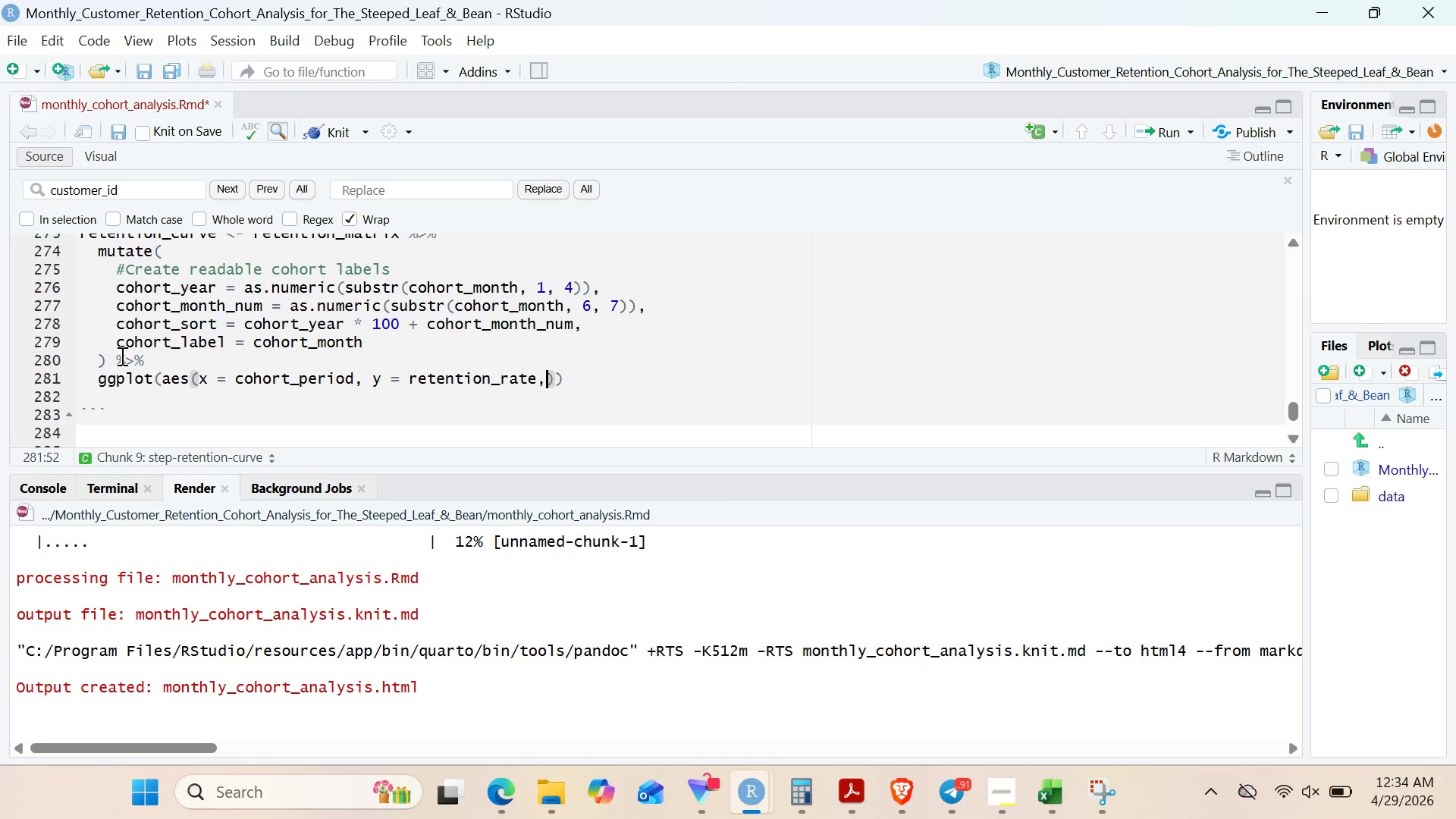 
key(Enter)
 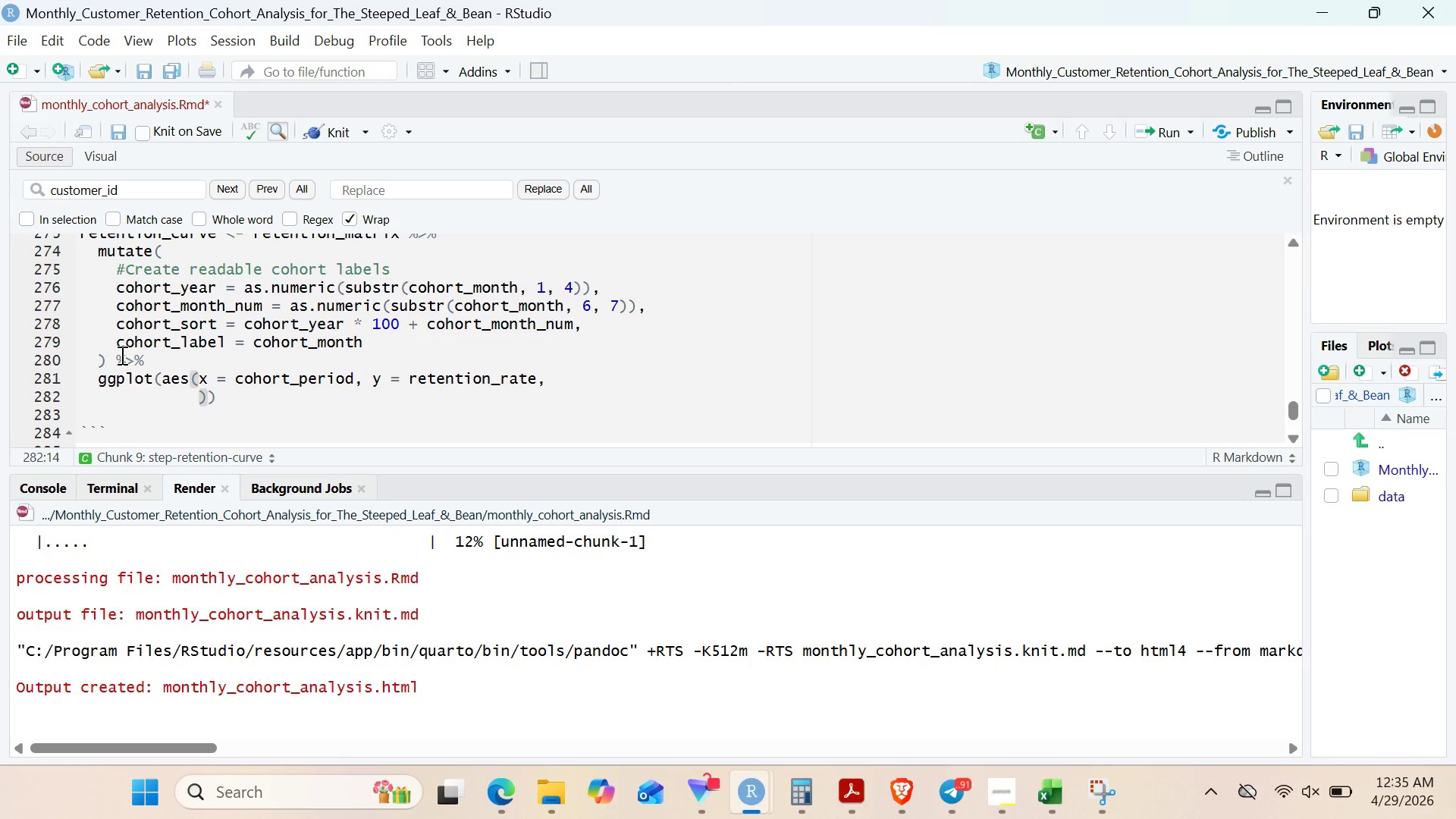 
wait(42.77)
 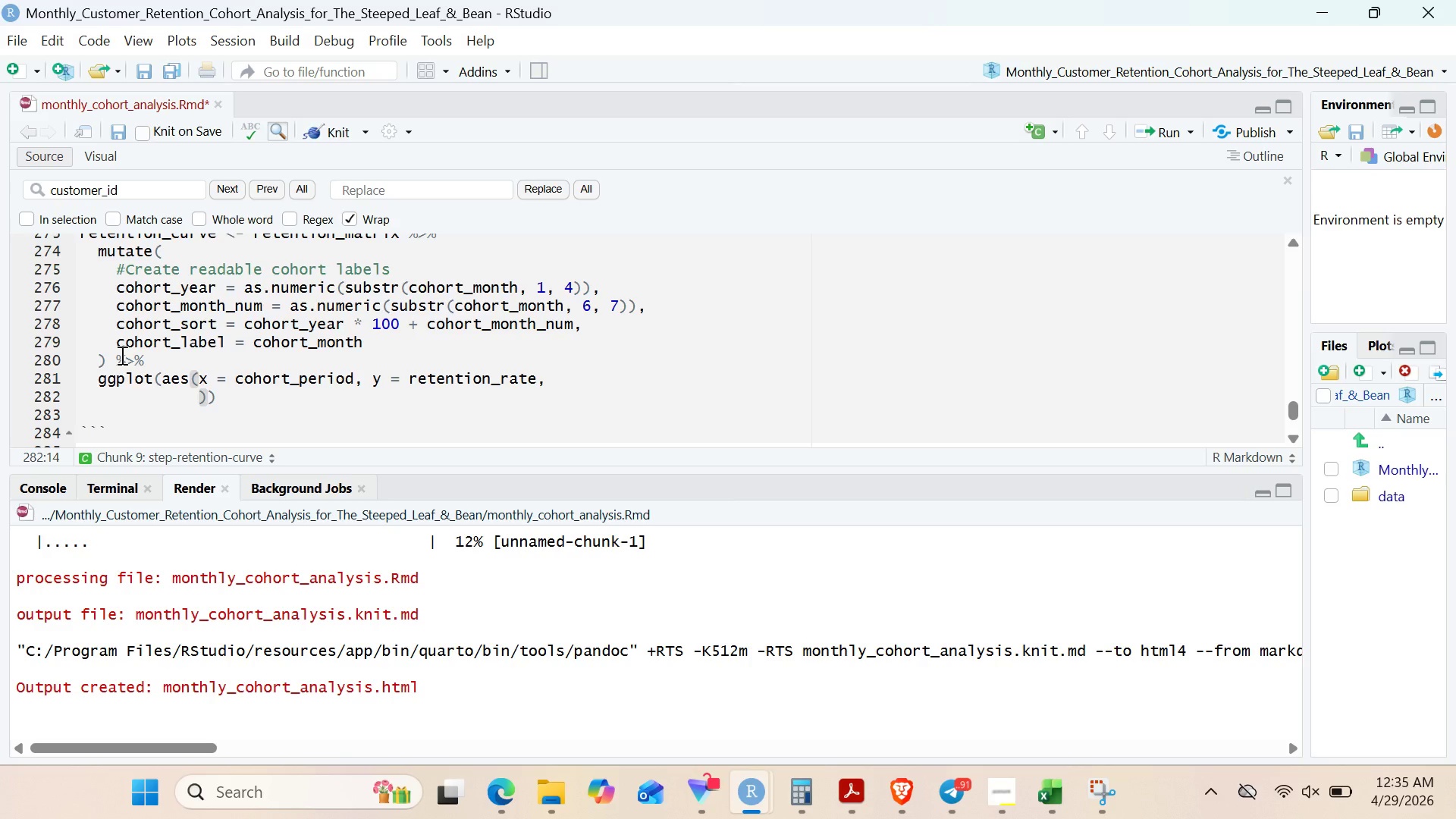 
type(color = reprder(cohort_label, )
 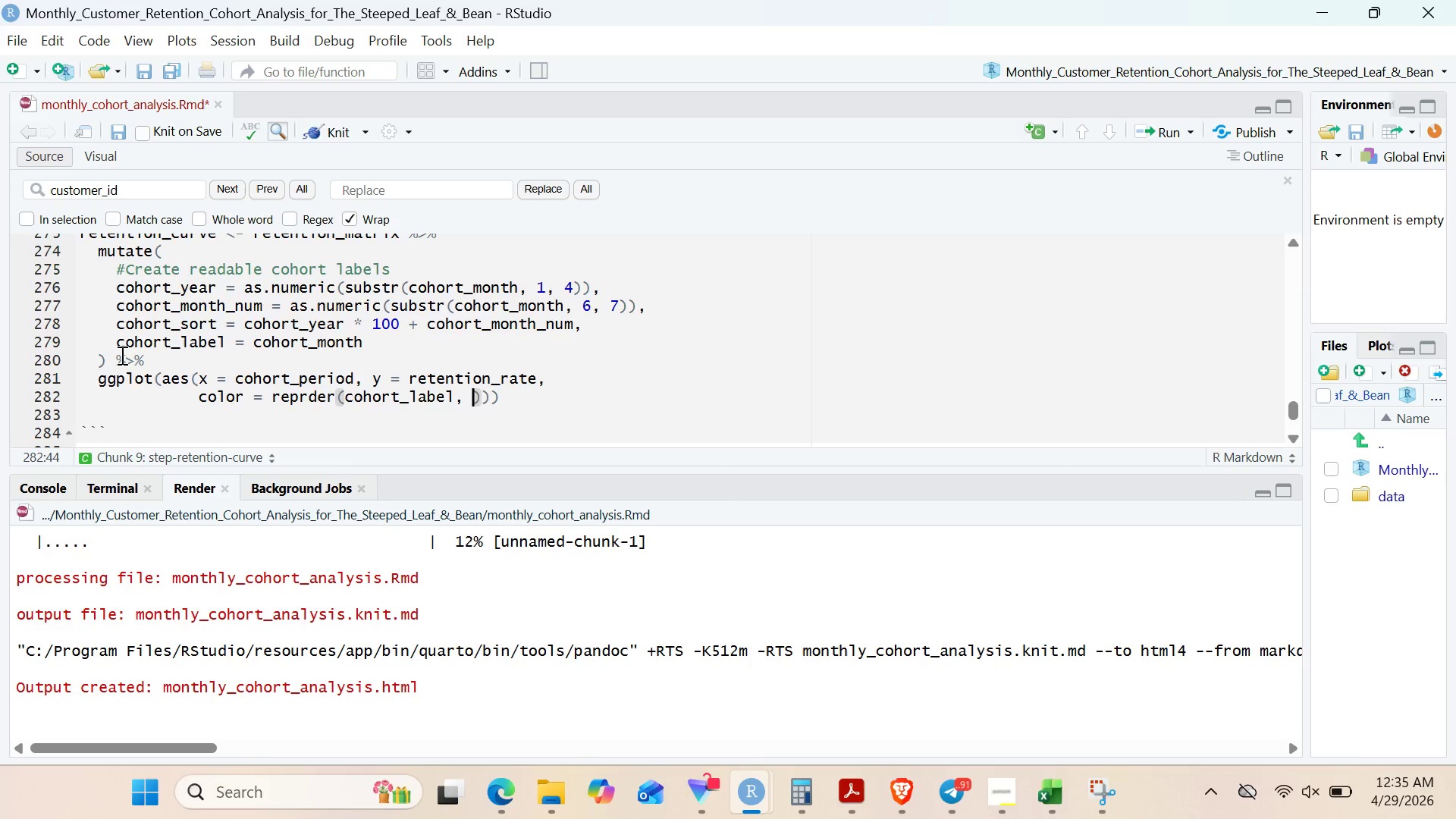 
wait(13.77)
 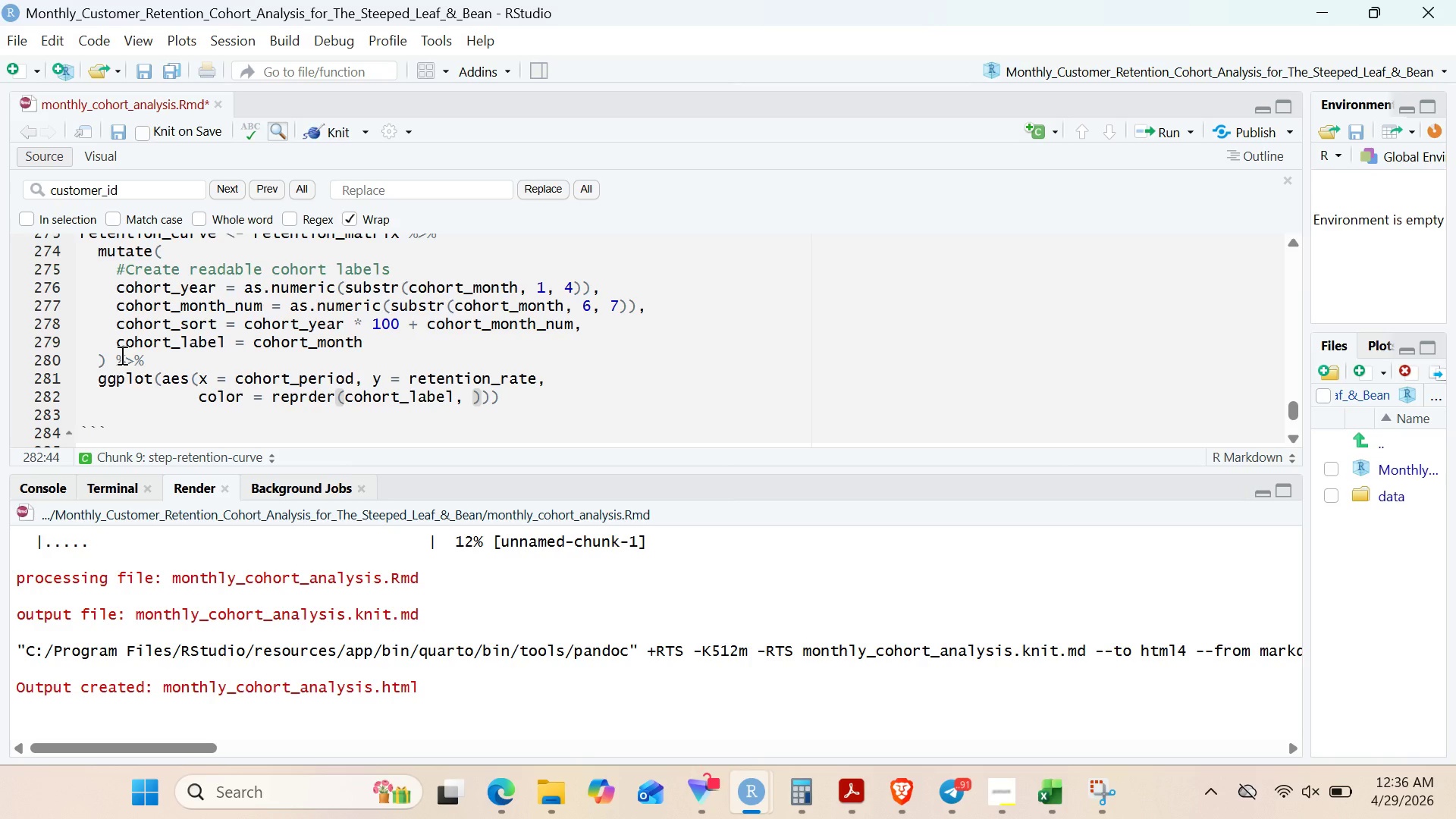 
type(-cohot_sort)
 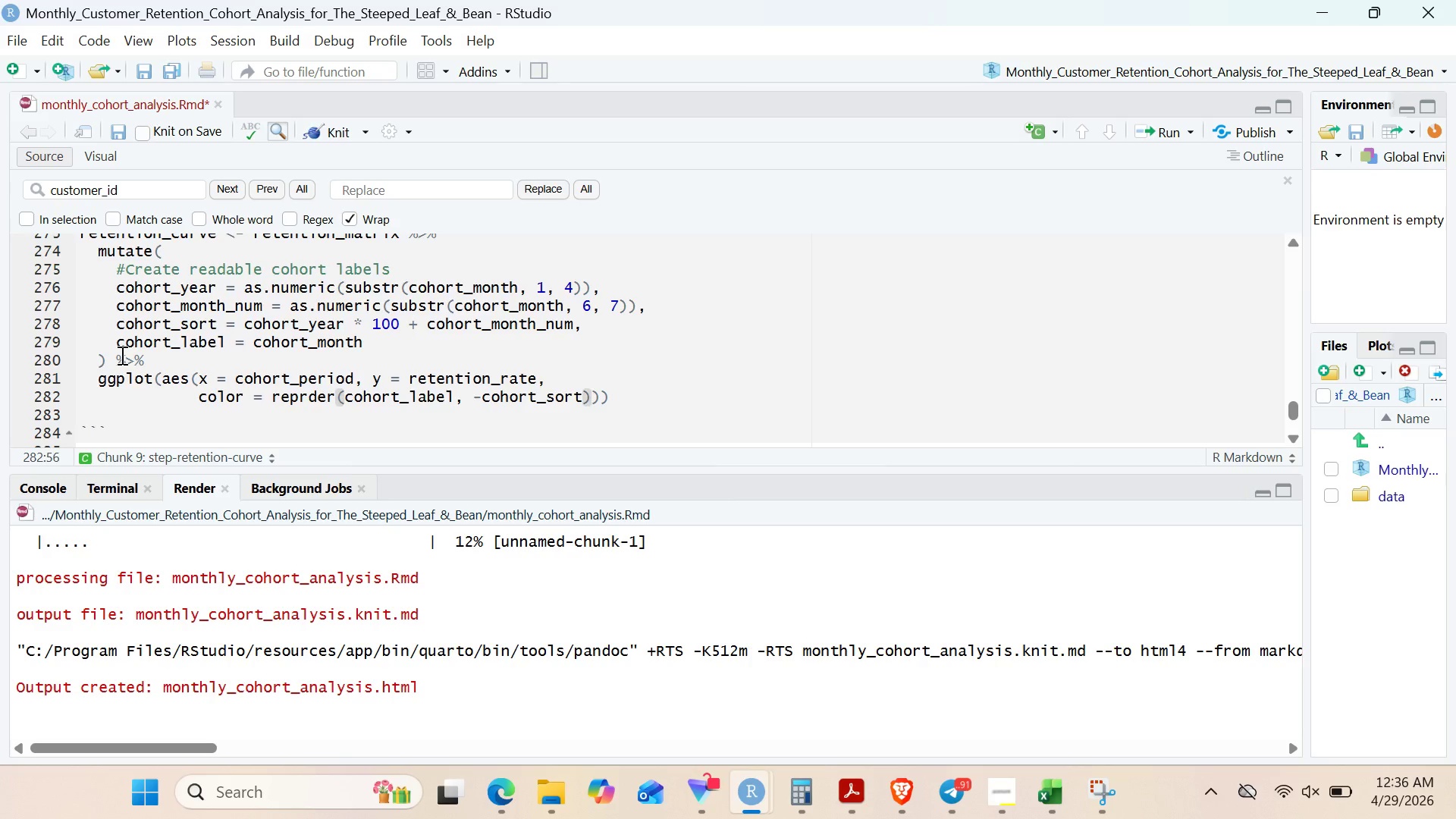 
key(ArrowRight)
 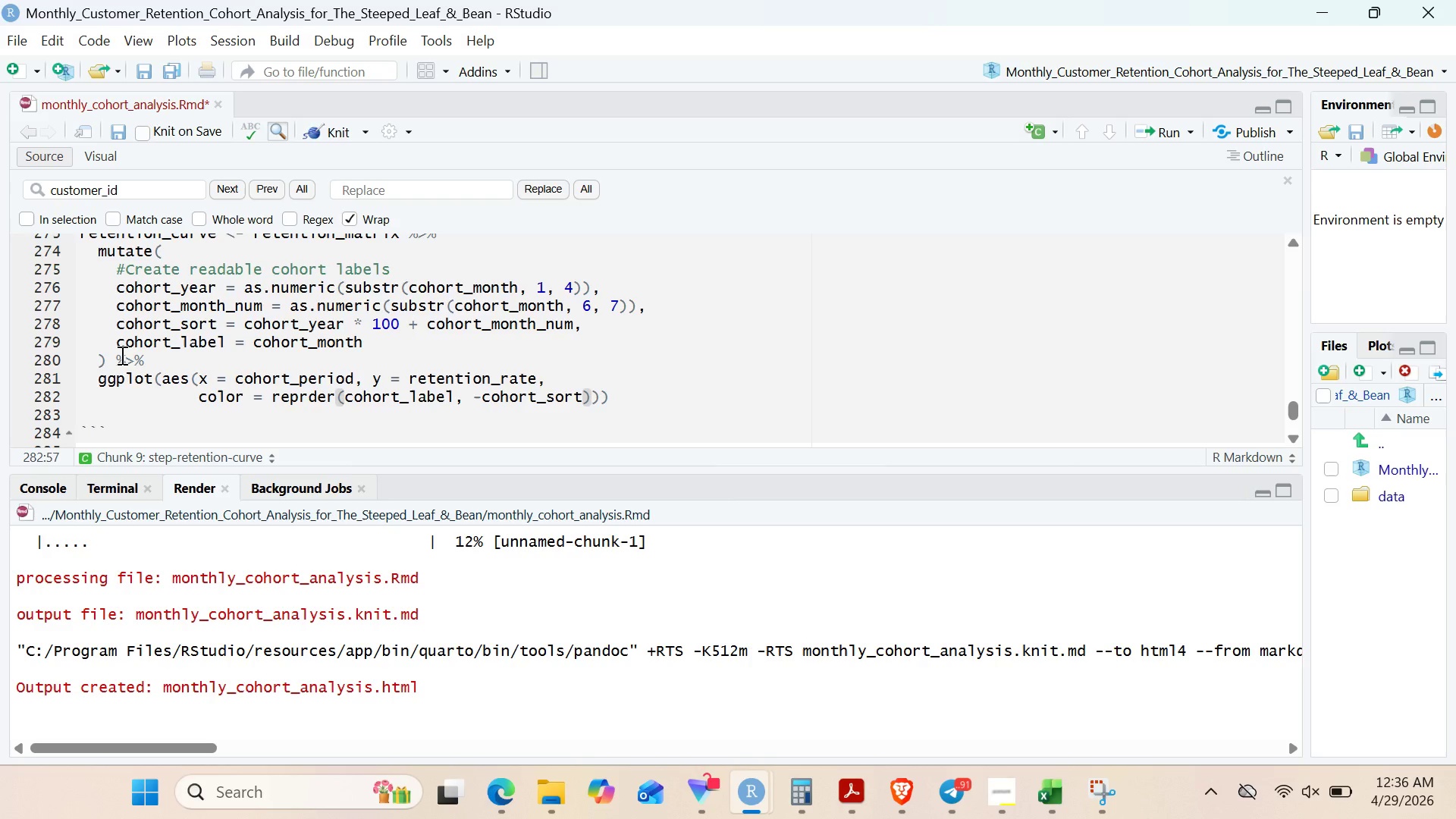 
key(Comma)
 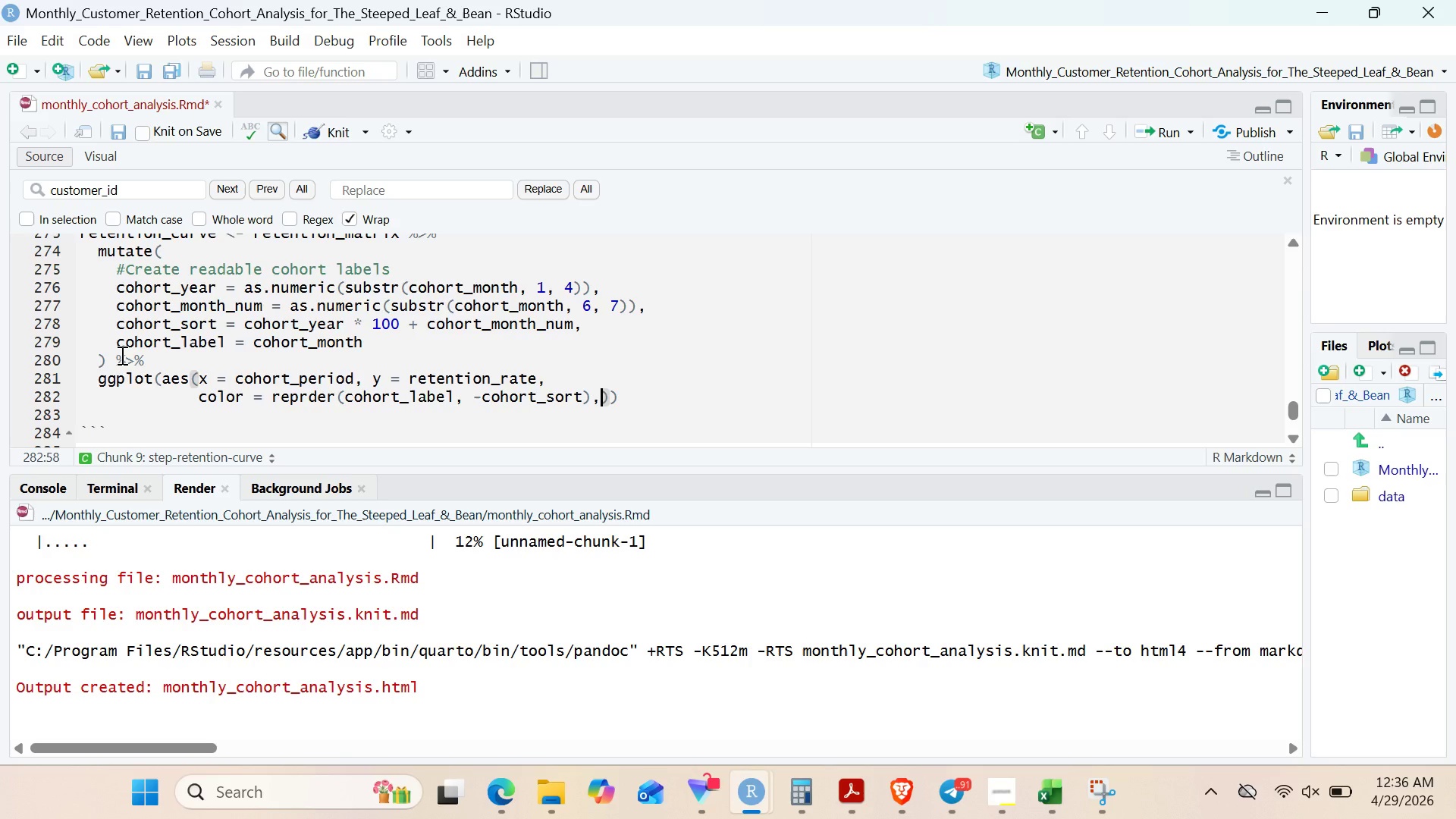 
wait(31.14)
 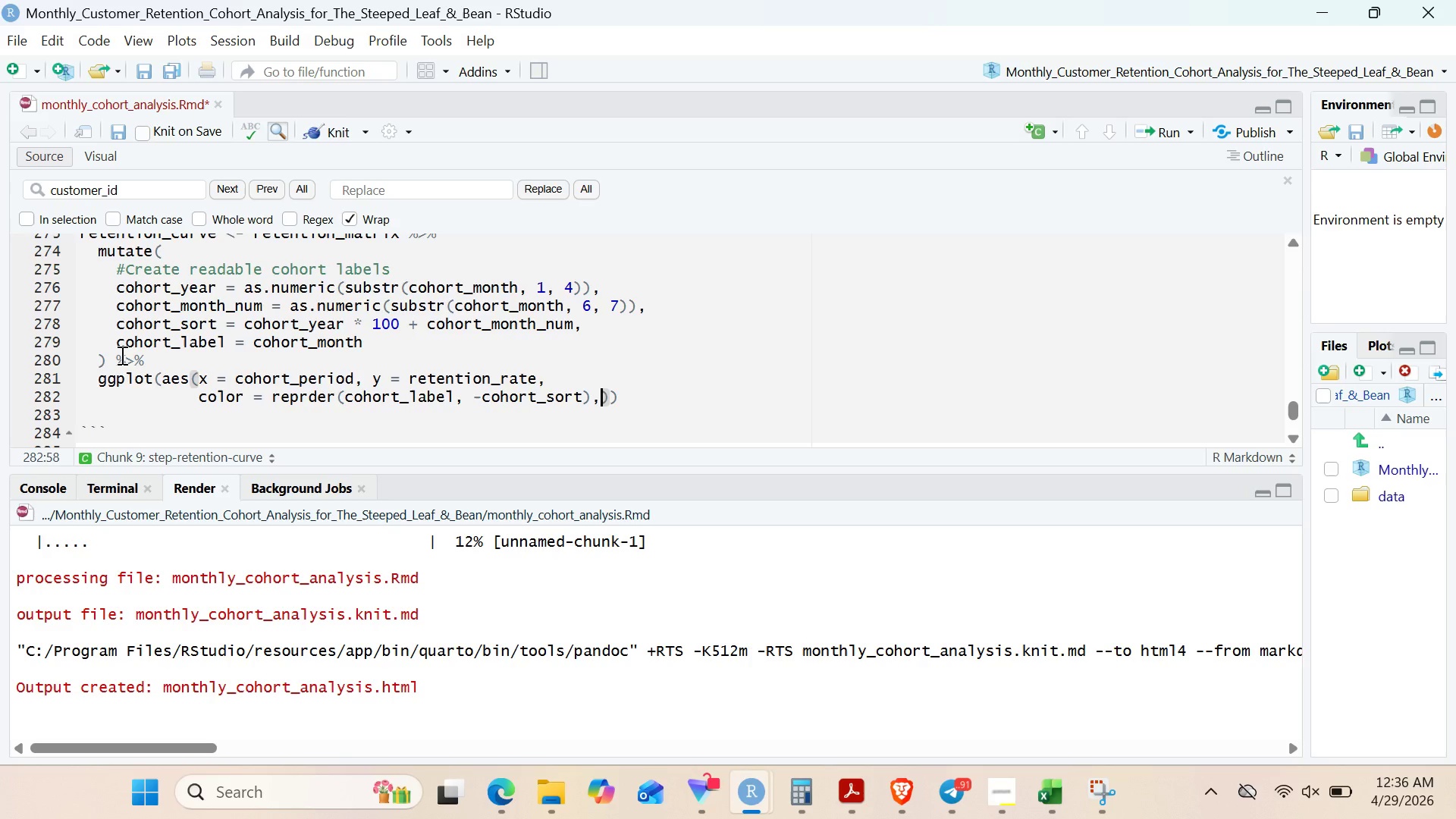 
key(Enter)
 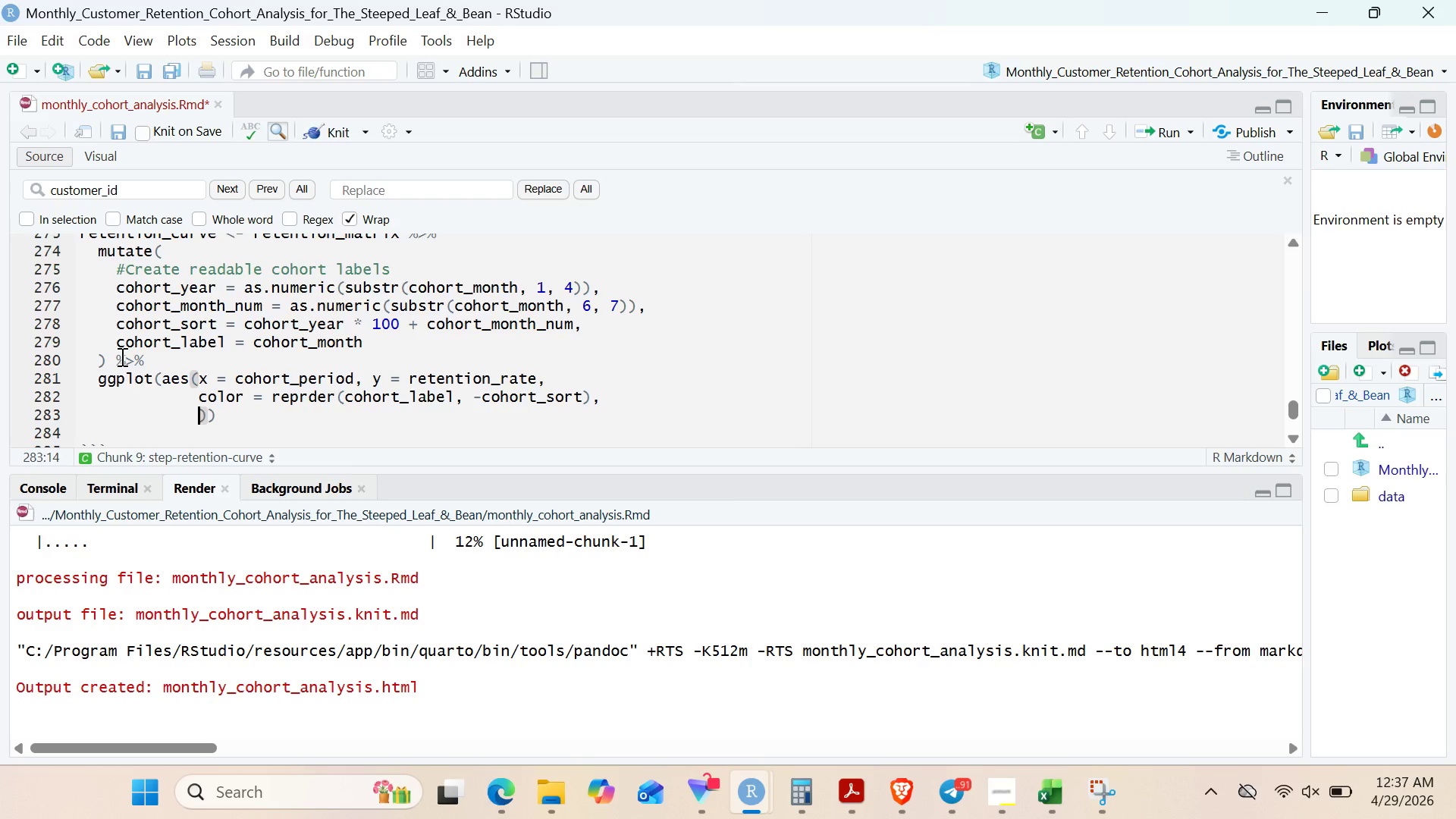 
wait(19.44)
 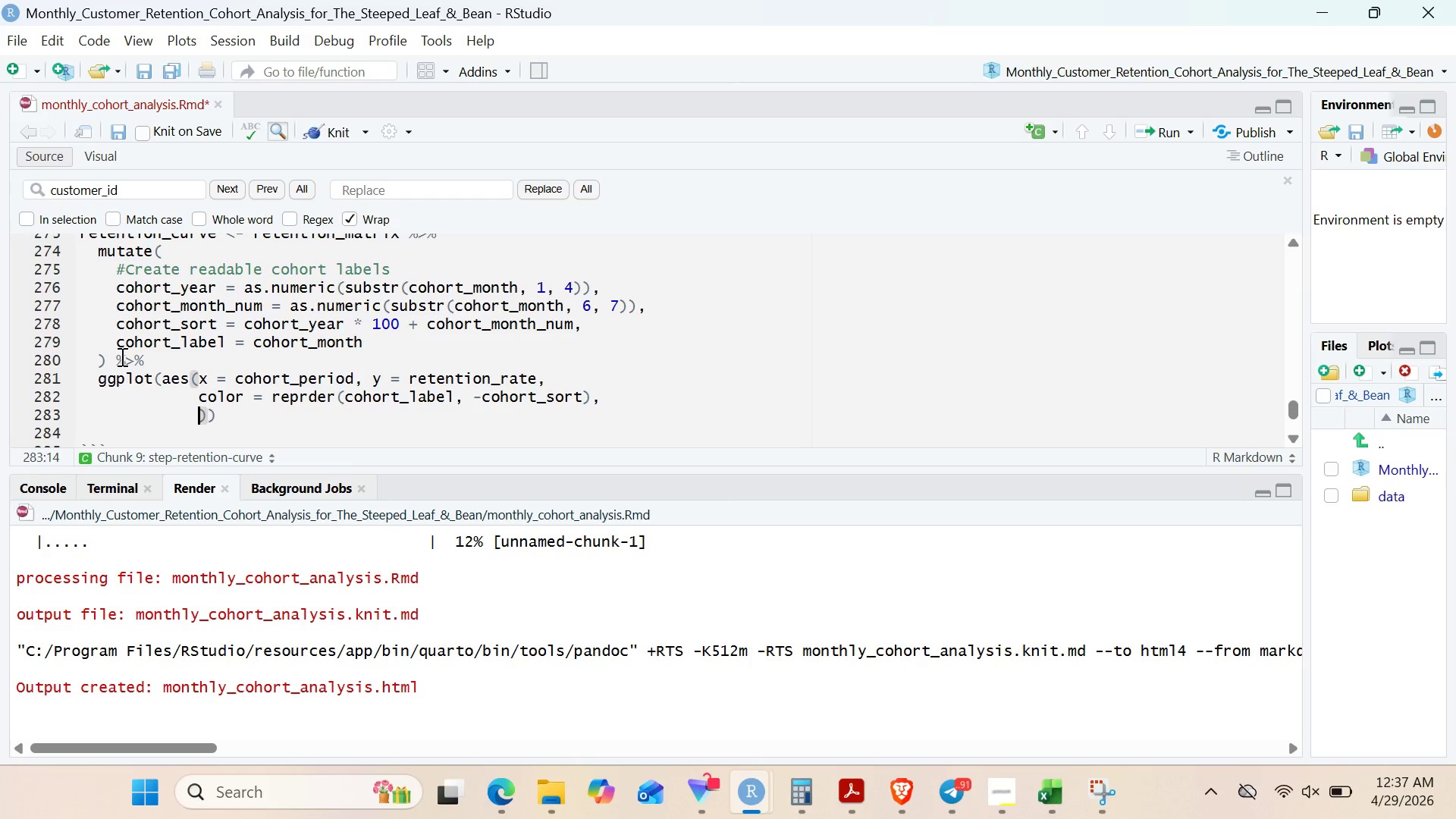 
type(group = cohort_month)
 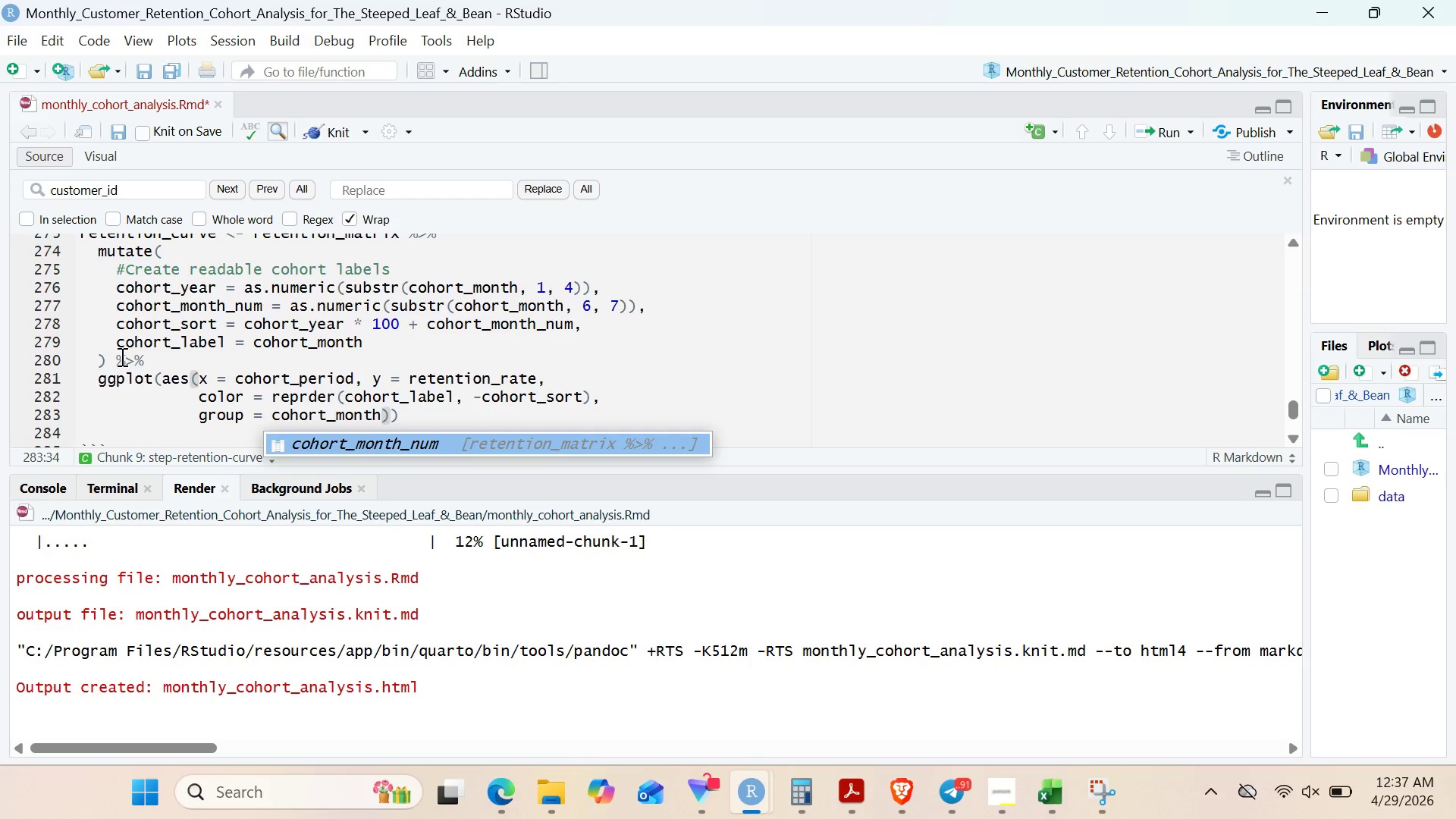 
key(ArrowRight)
 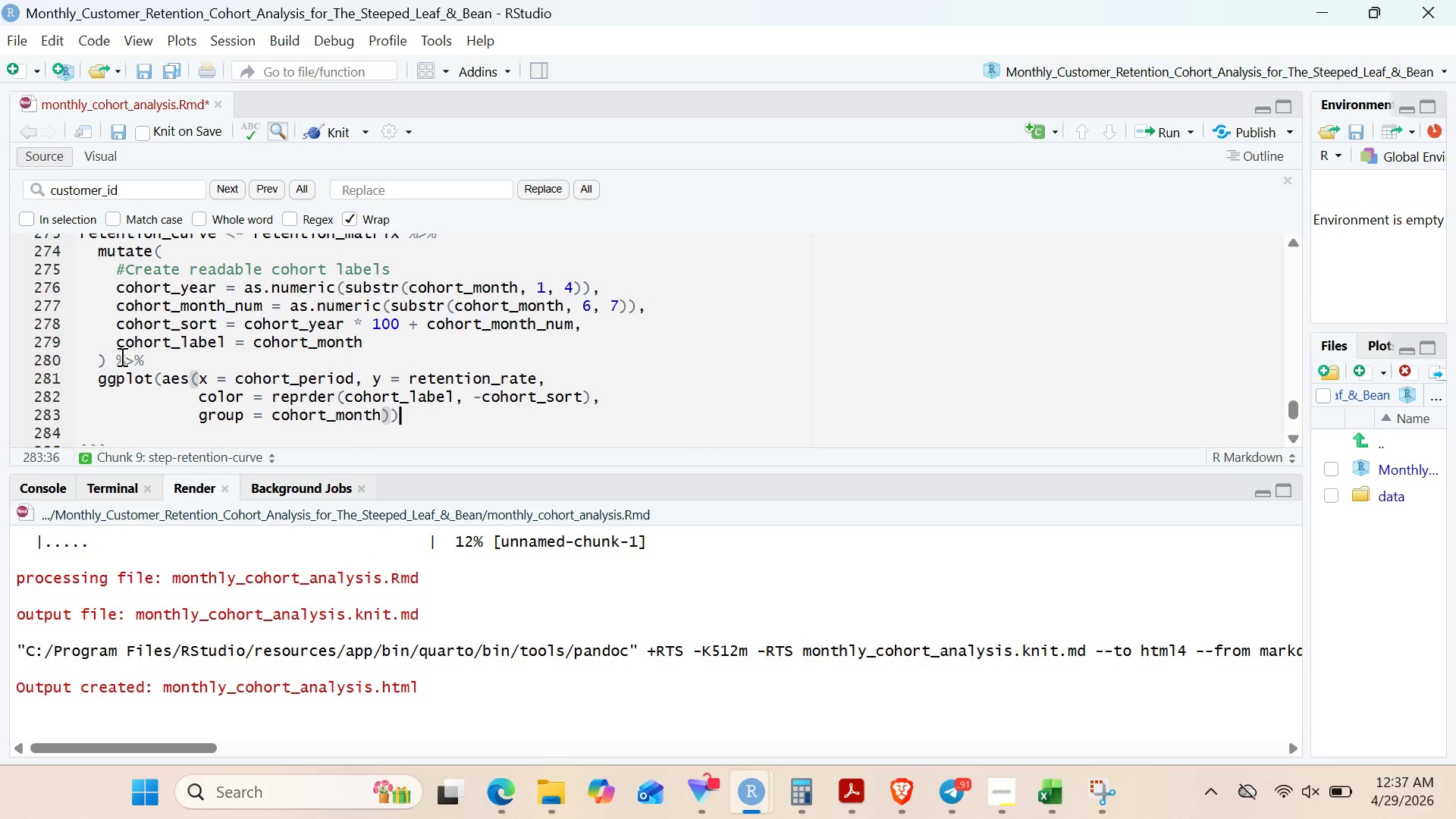 
key(ArrowRight)
 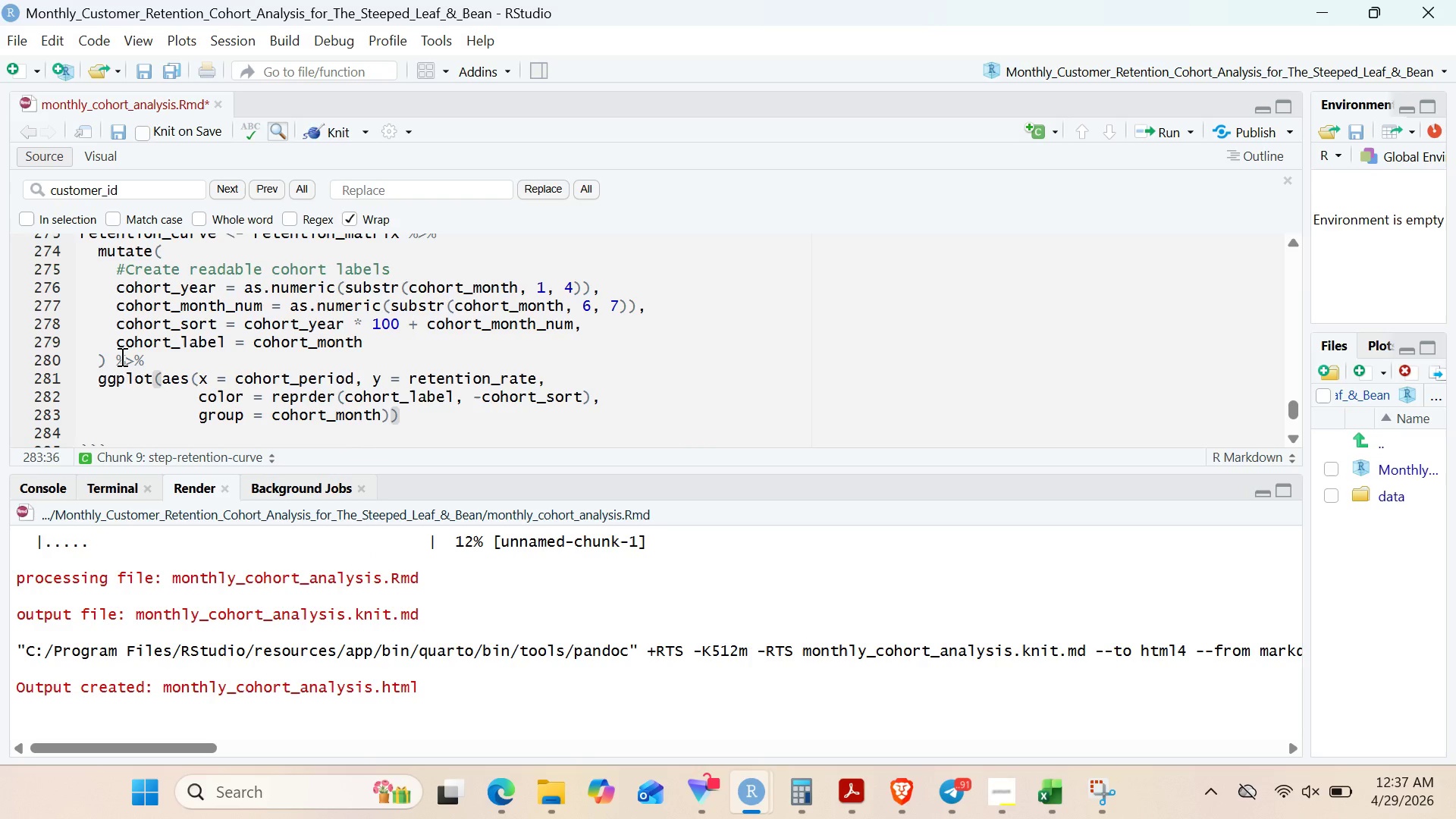 
key(Space)
 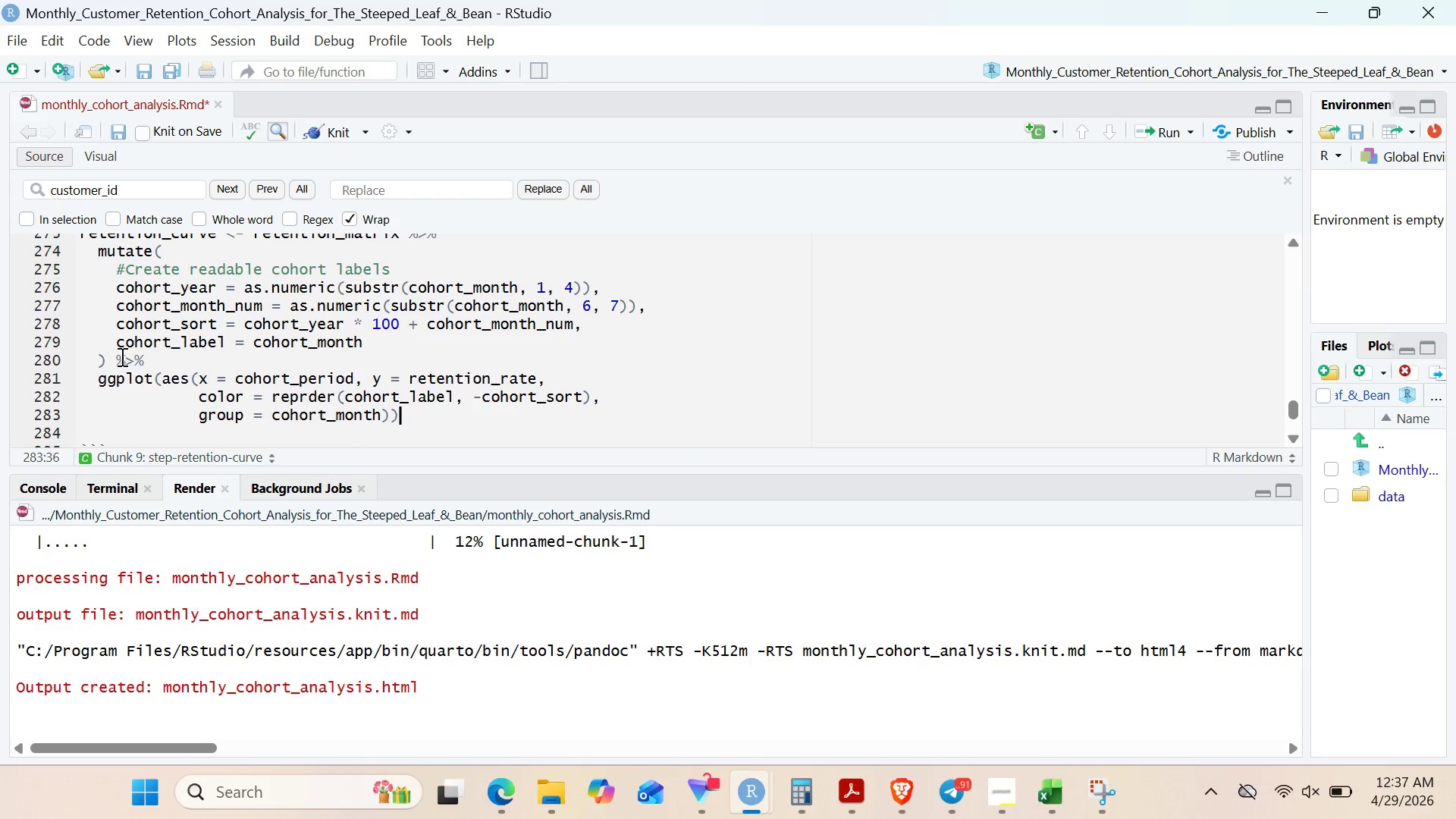 
hold_key(key=End, duration=0.48)
 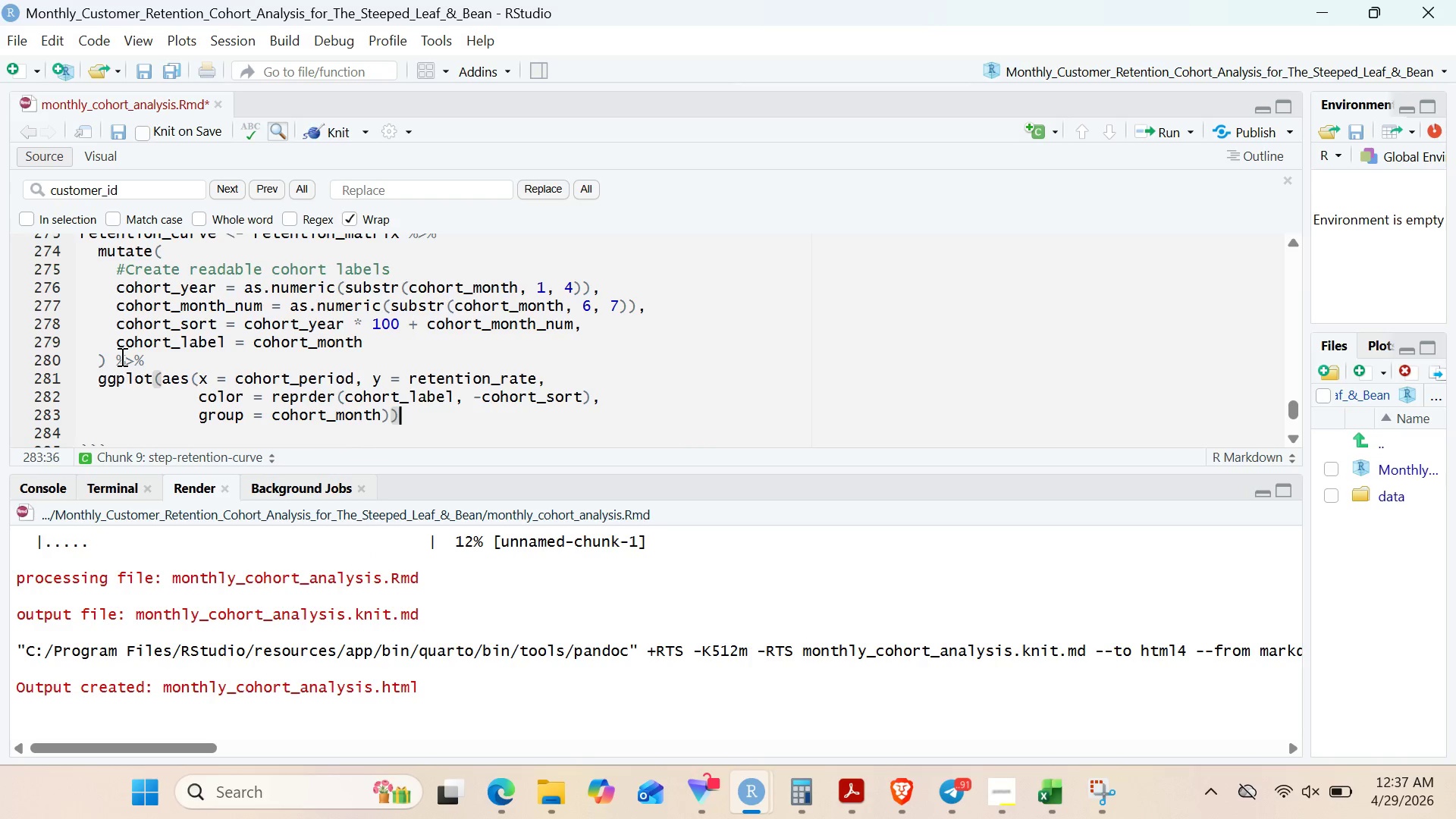 
key(Shift+ShiftRight)
 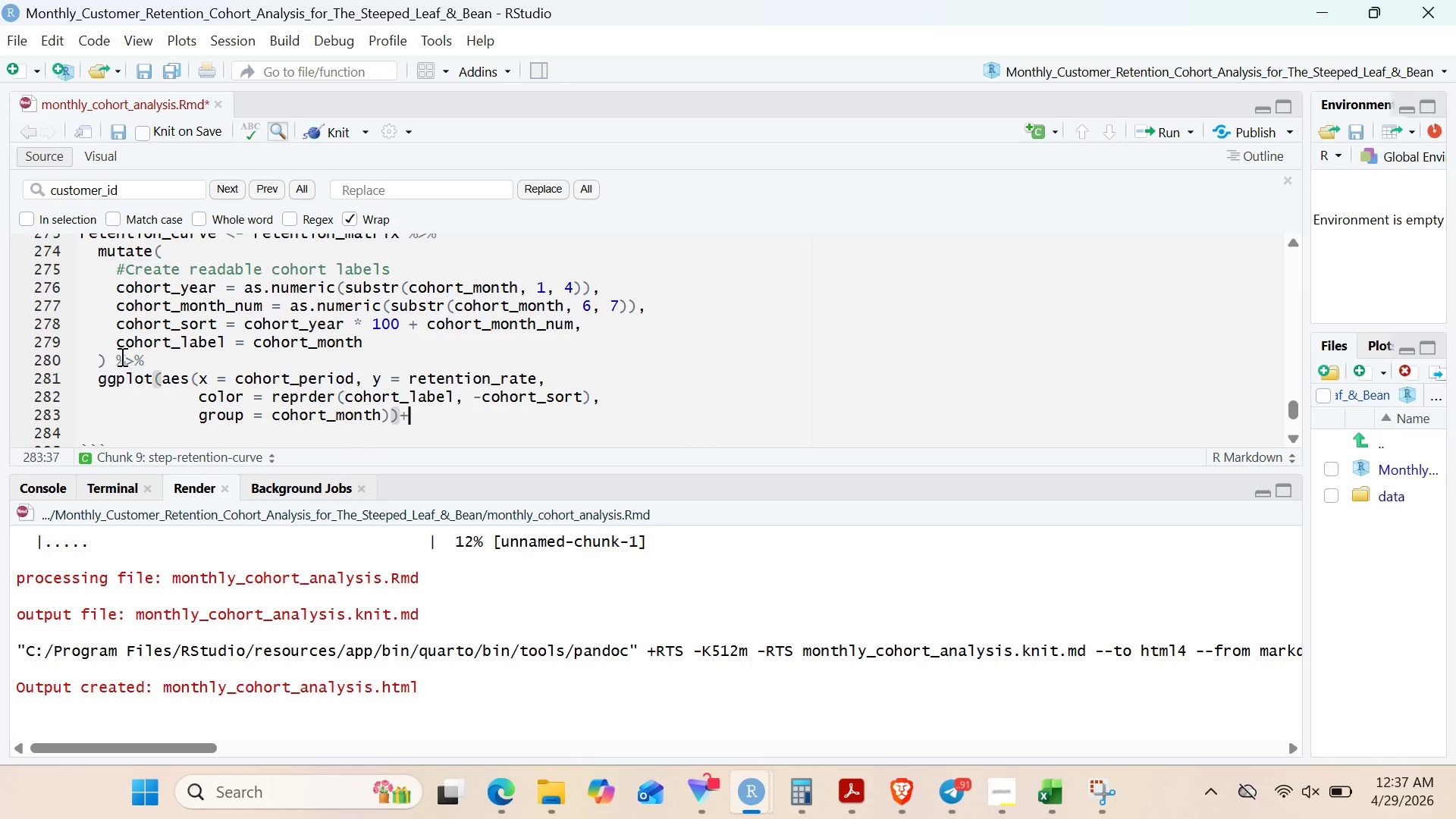 
key(Shift+Equal)
 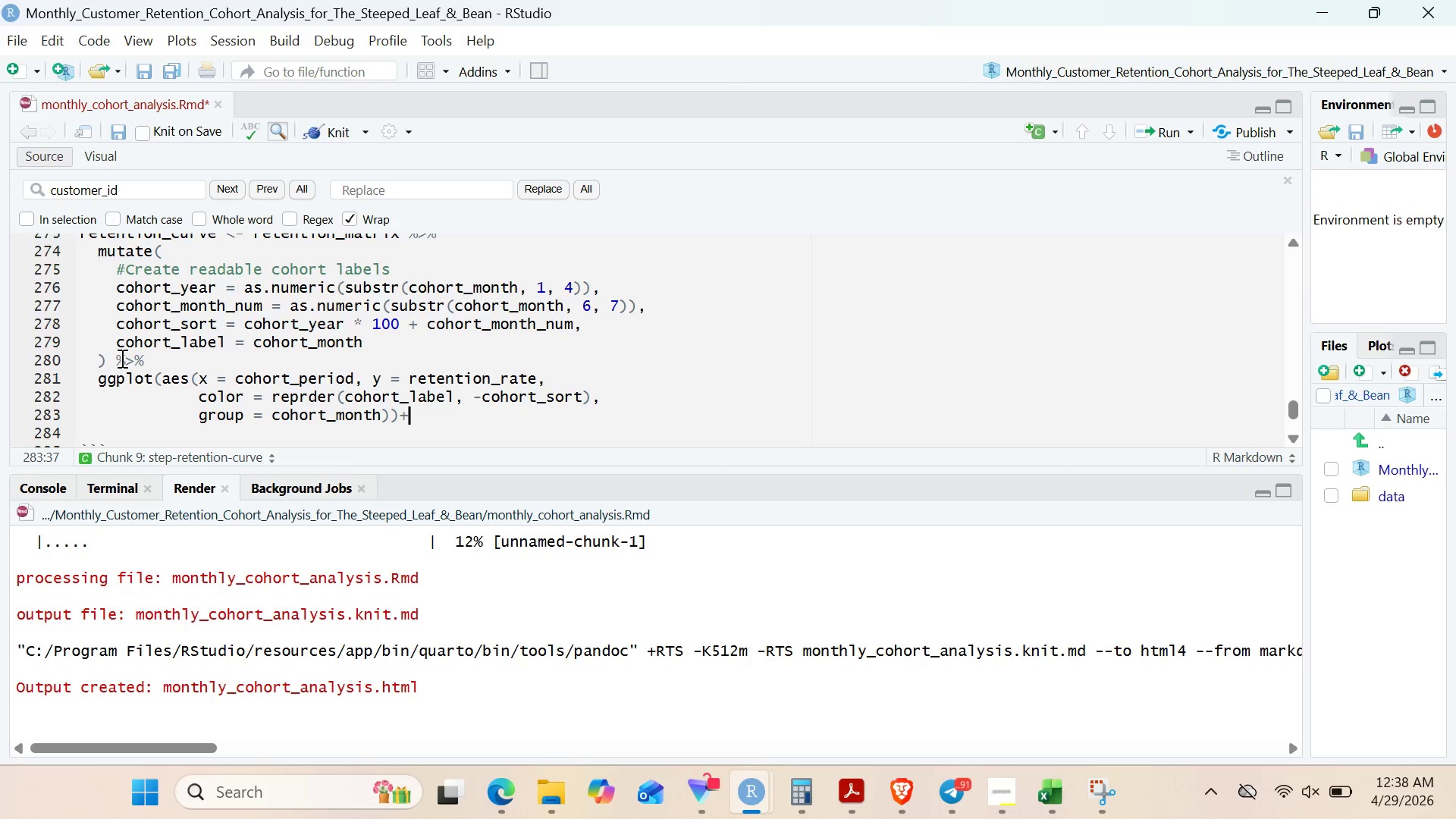 
wait(55.06)
 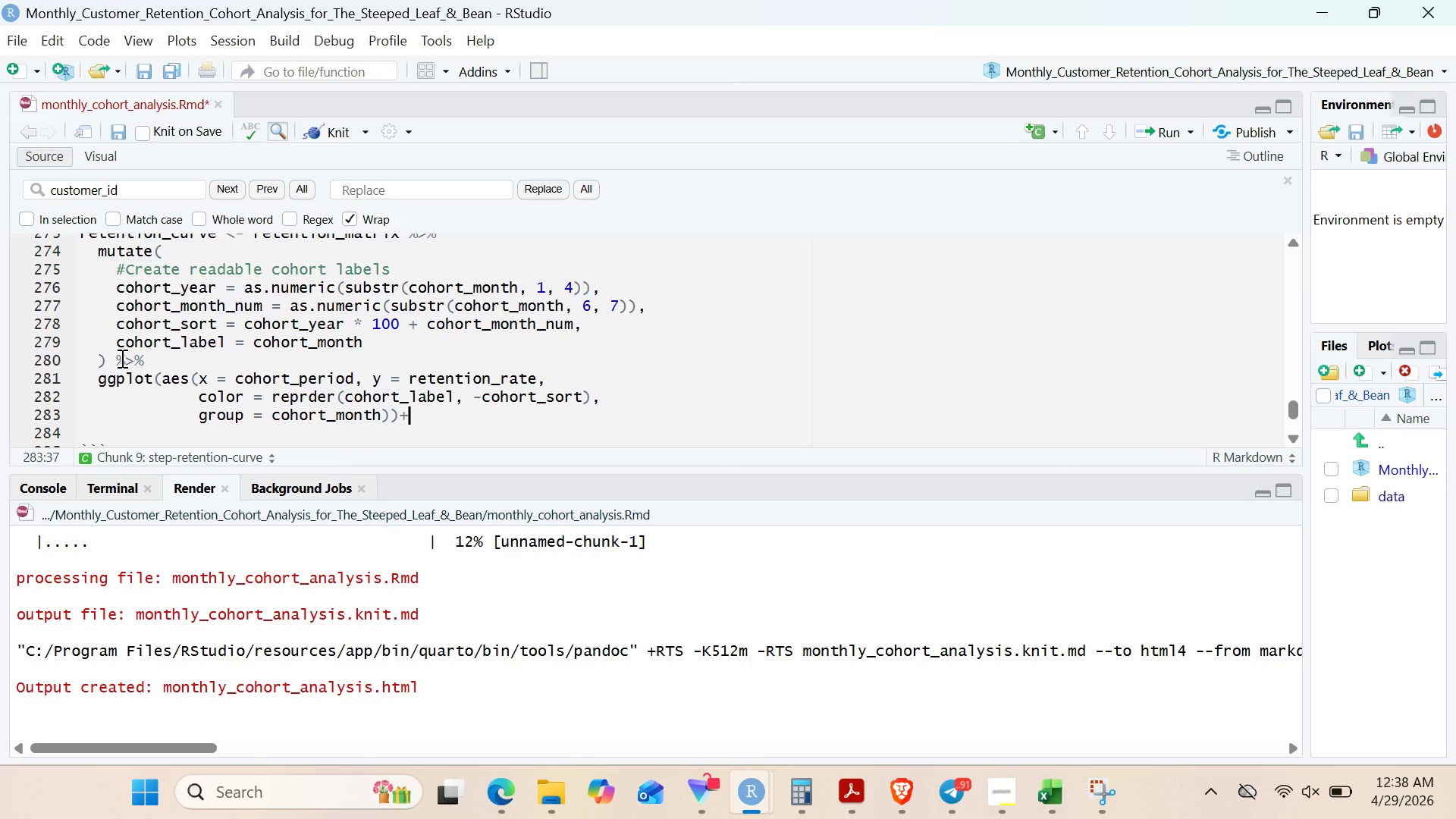 
key(Enter)
 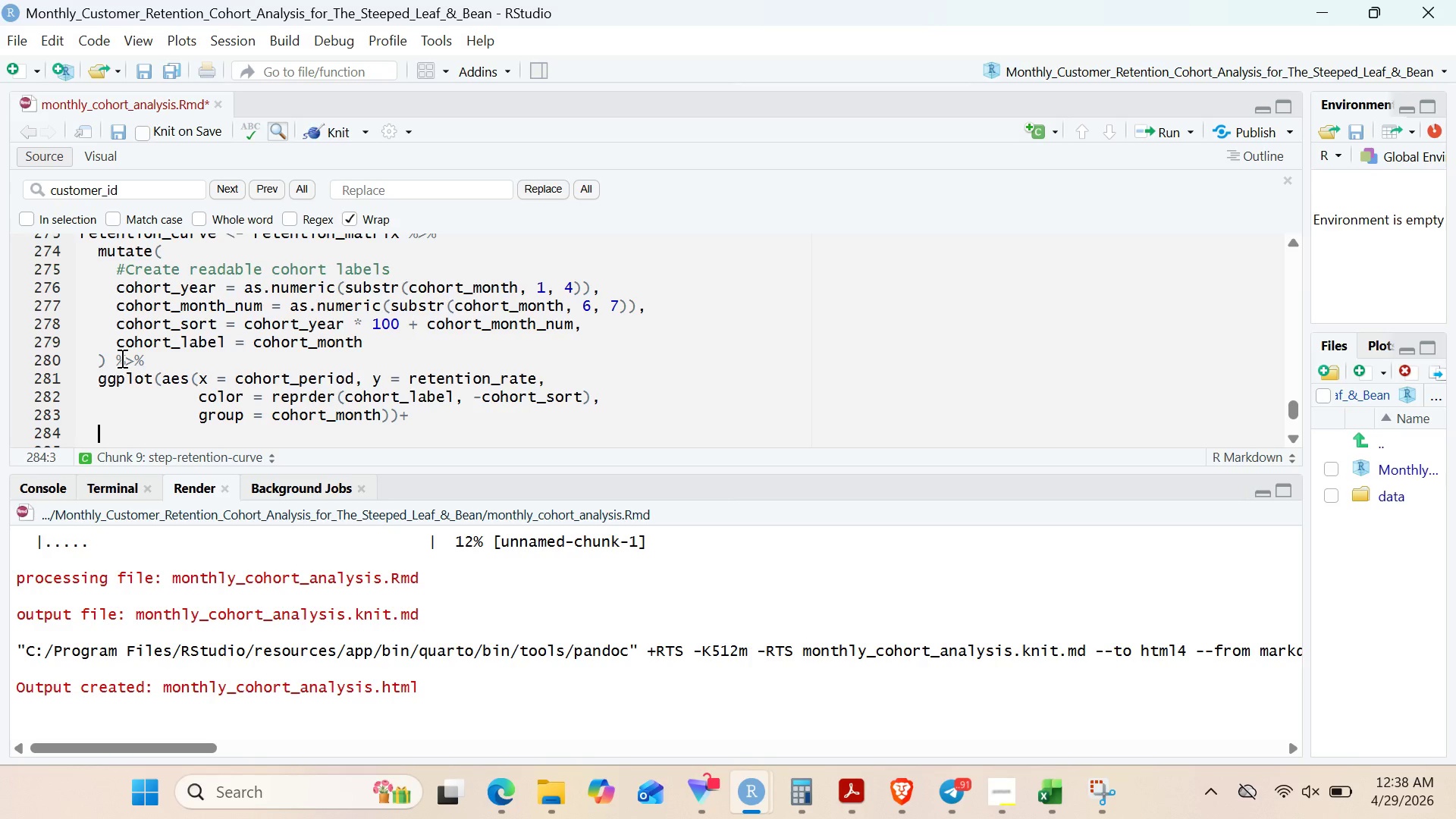 
type(geom_line(size = 1)
 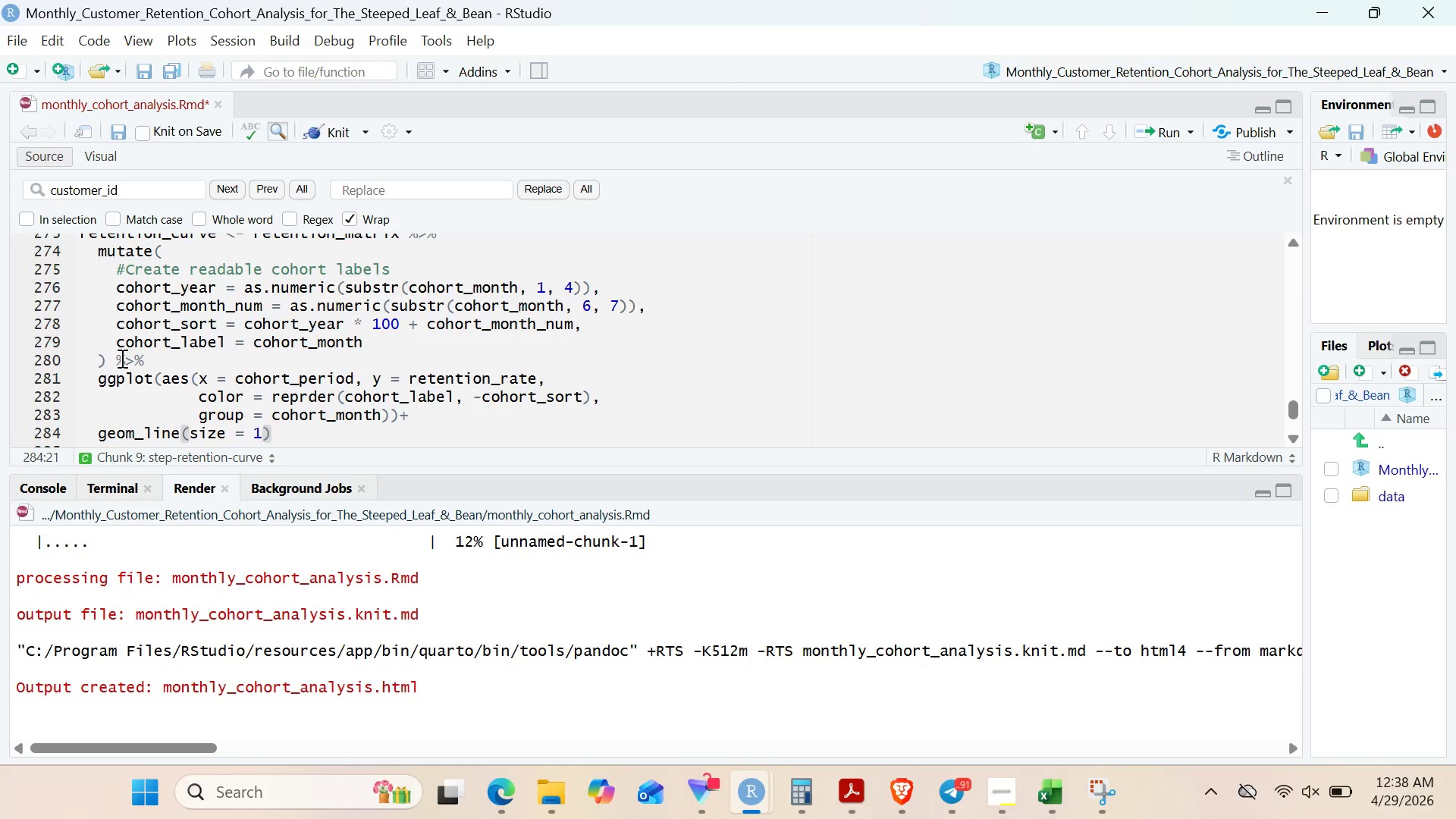 
key(ArrowRight)
 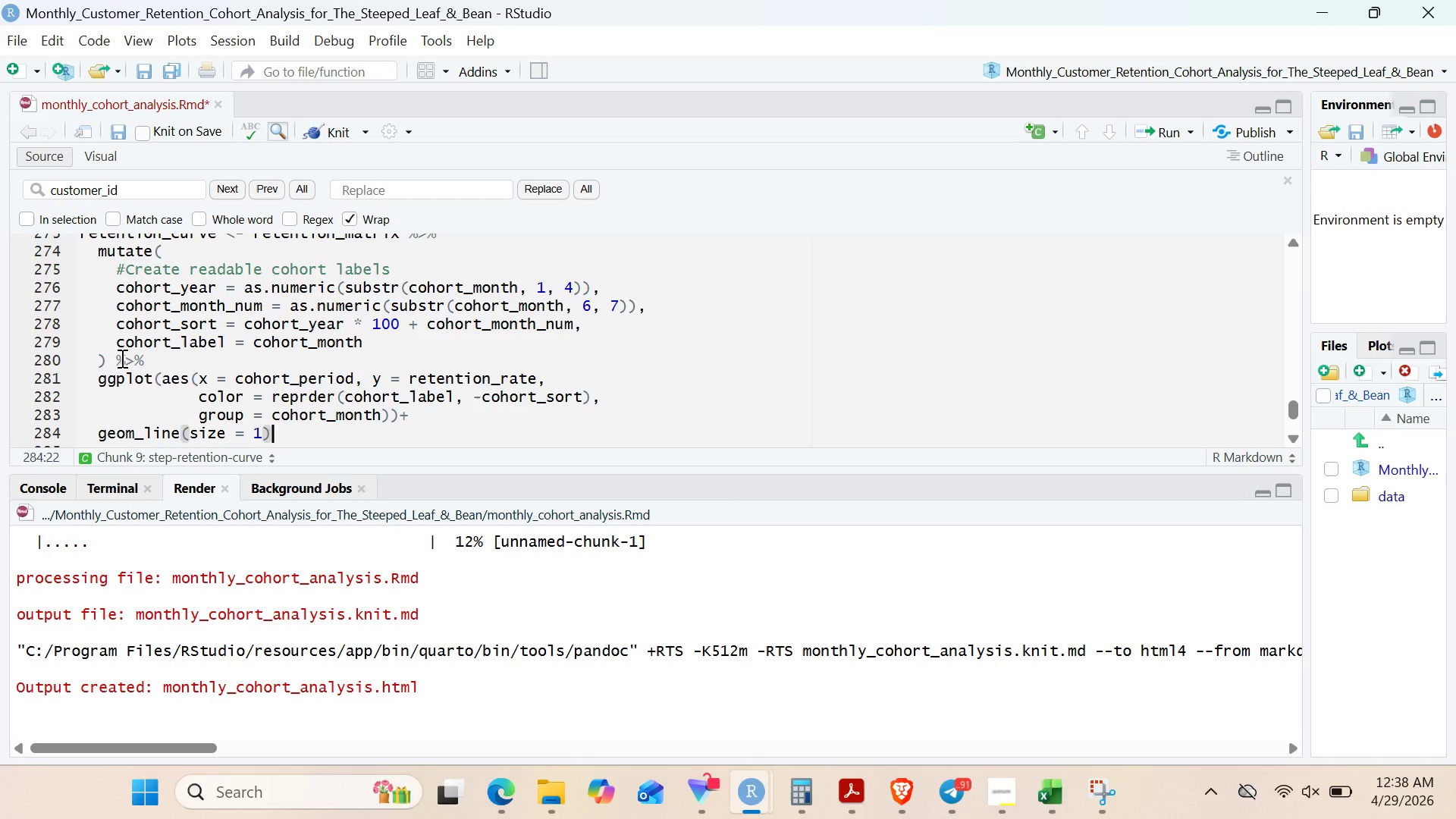 
key(Shift+Equal)
 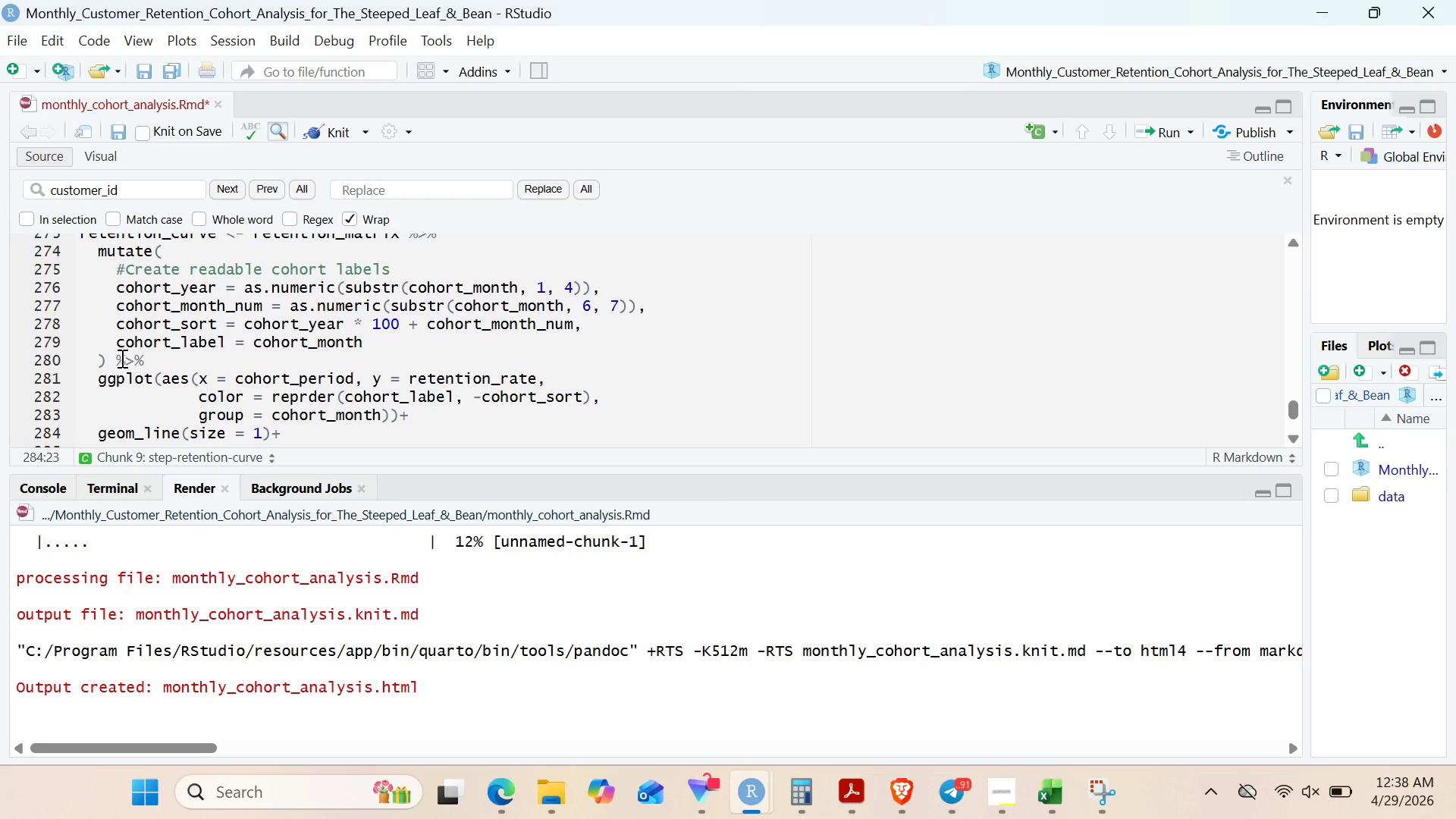 
key(Enter)
 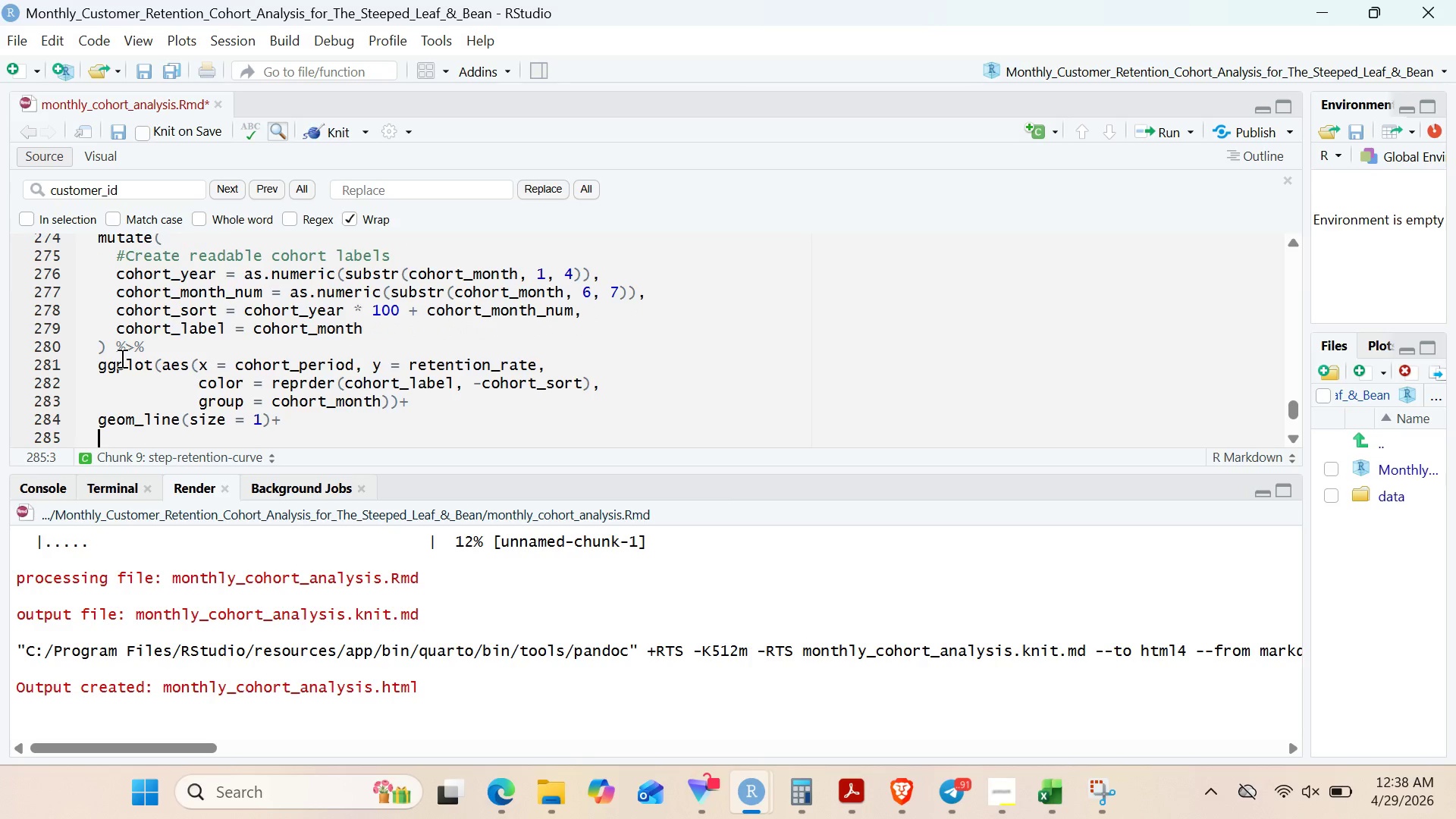 
type(geom_point(size = 2)
 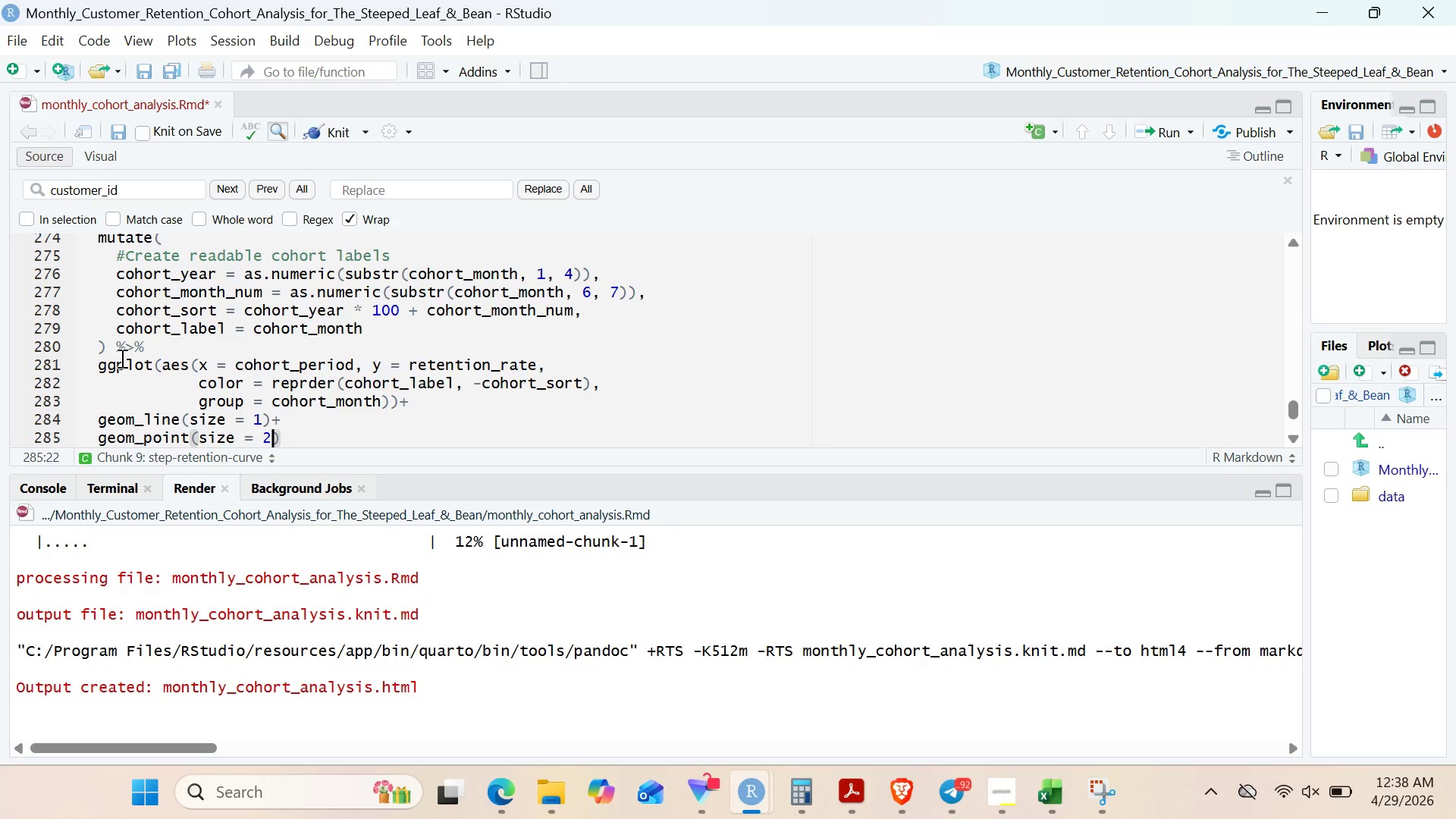 
key(ArrowRight)
 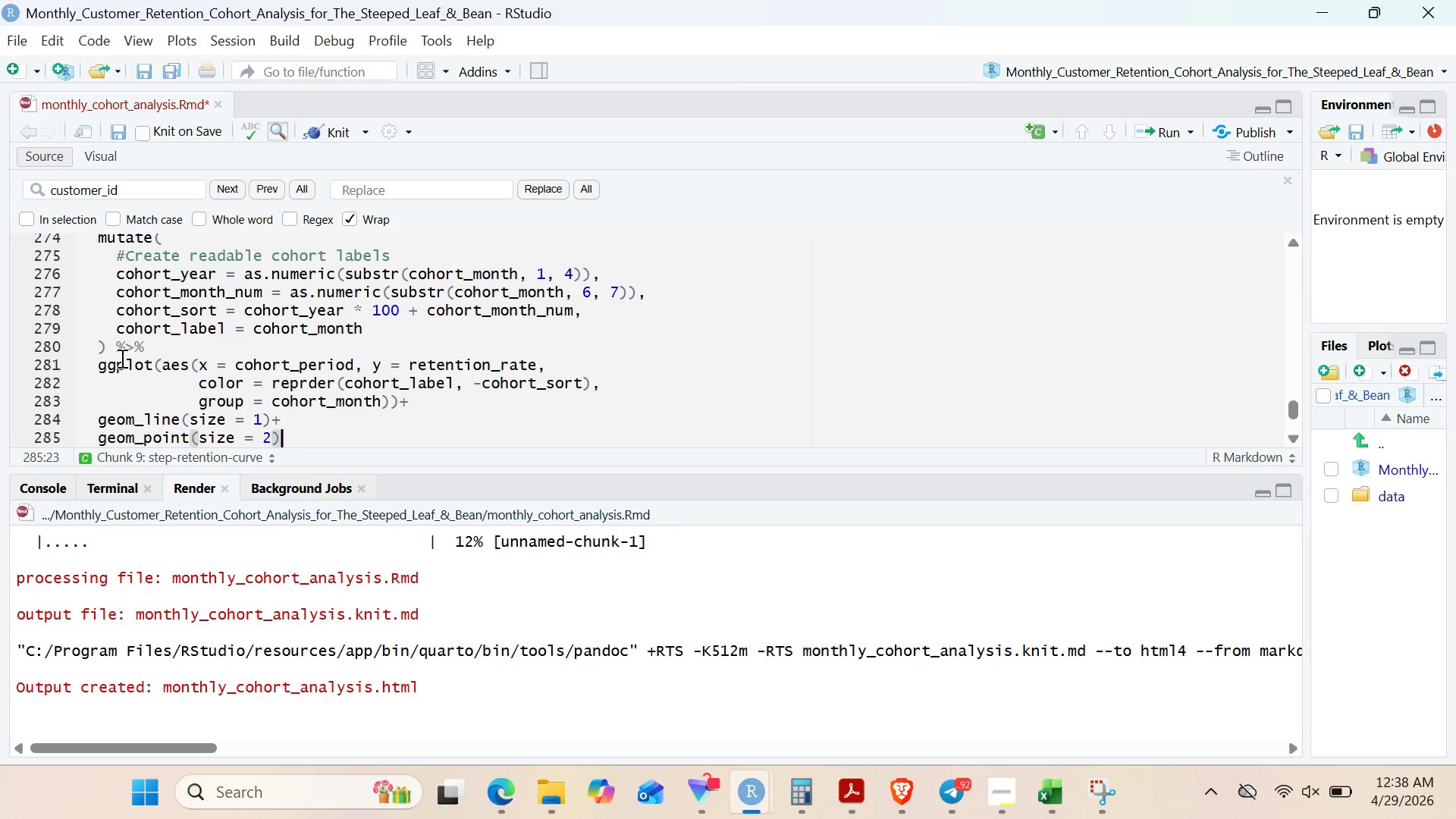 
key(Space)
 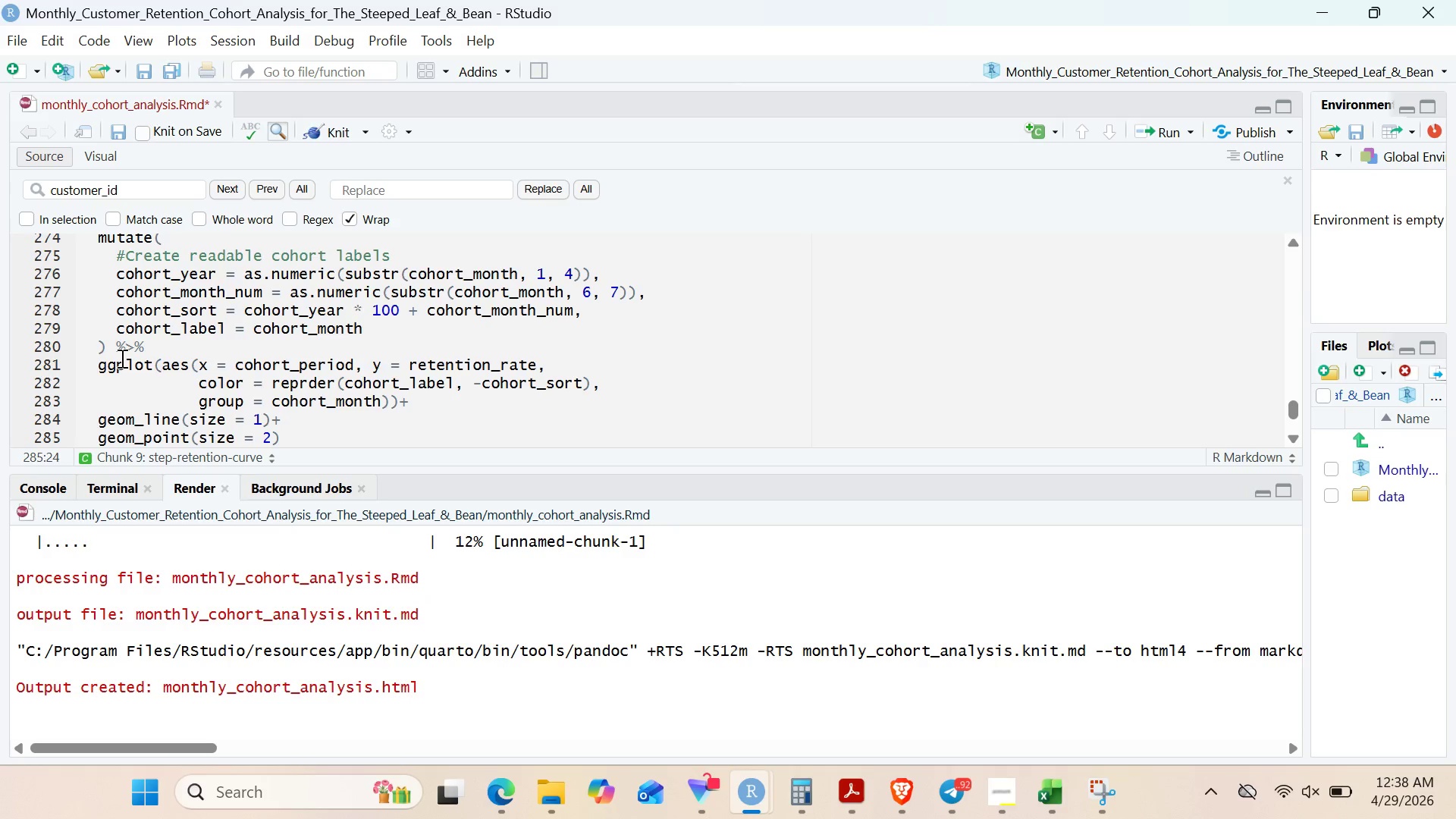 
key(Backspace)
 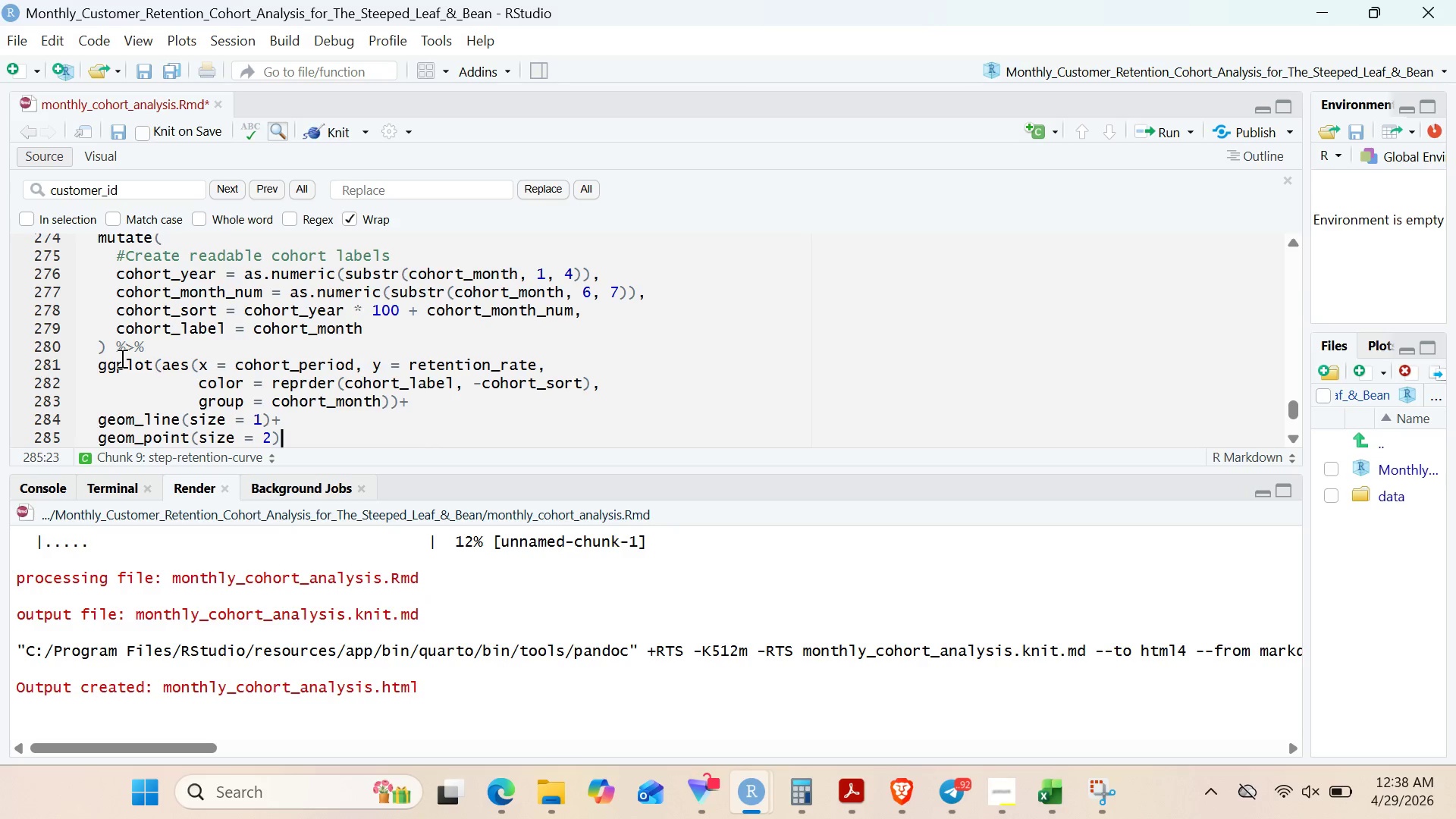 
key(Shift+Equal)
 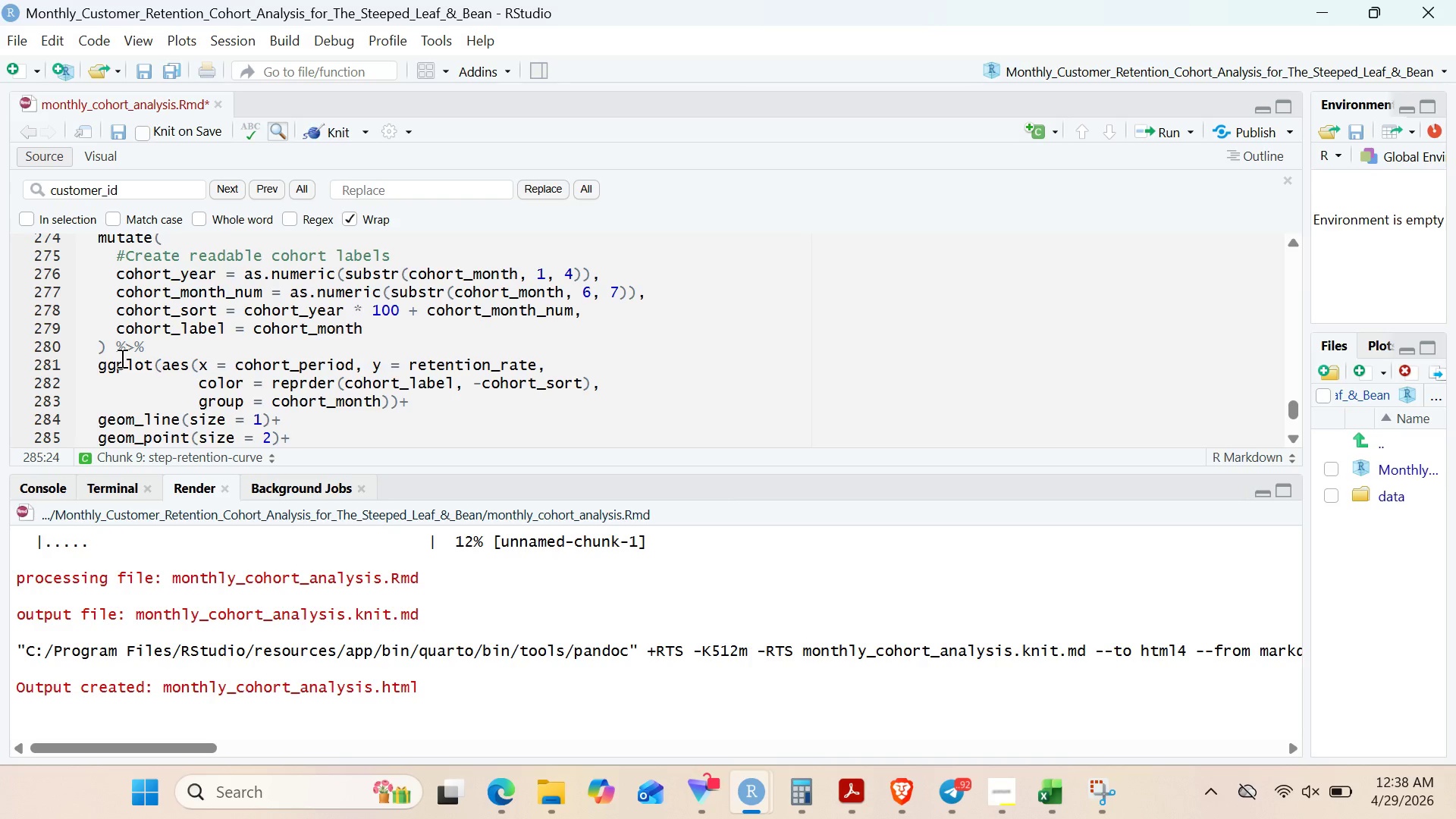 
key(Enter)
 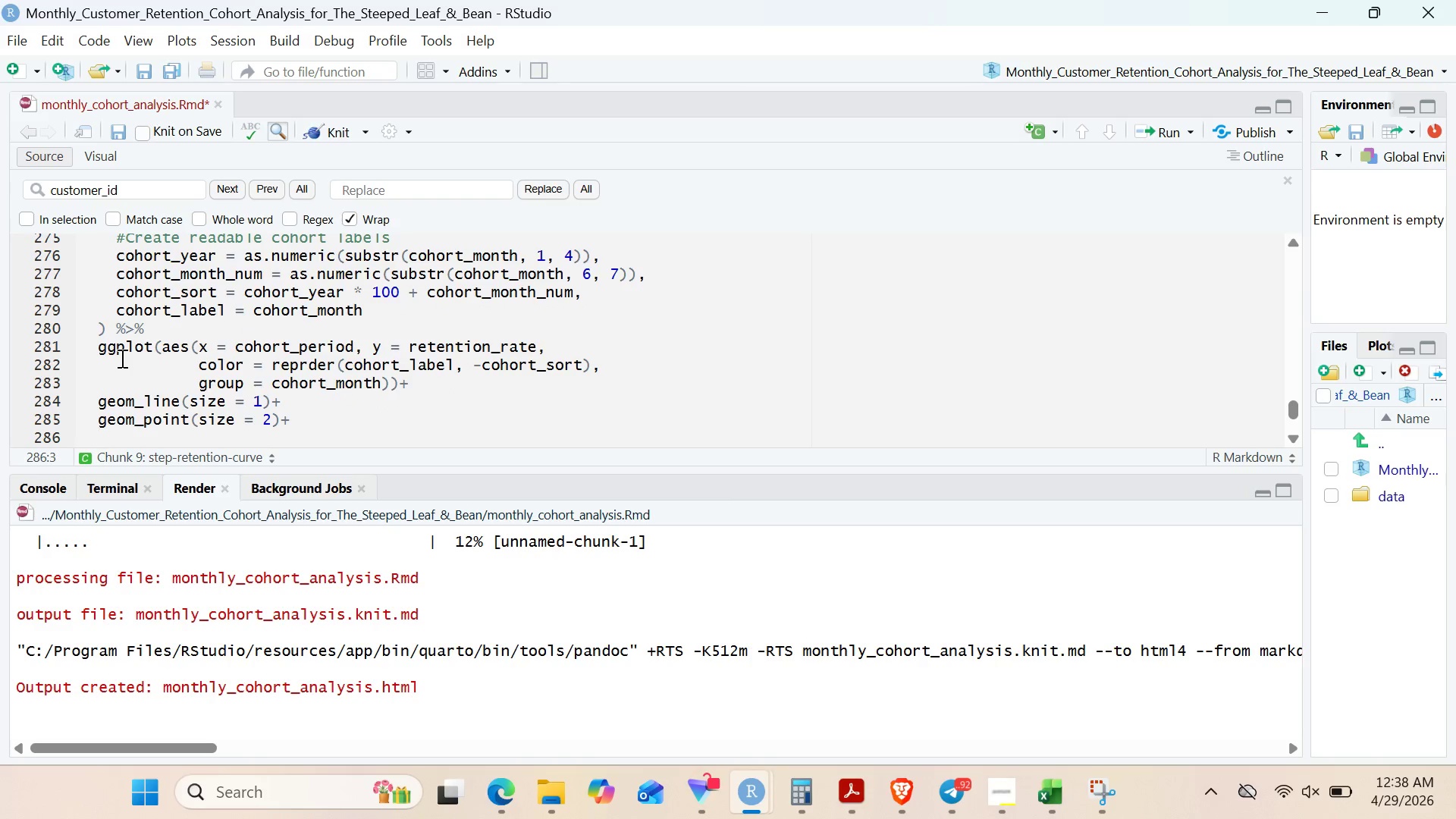 
type(scal)
 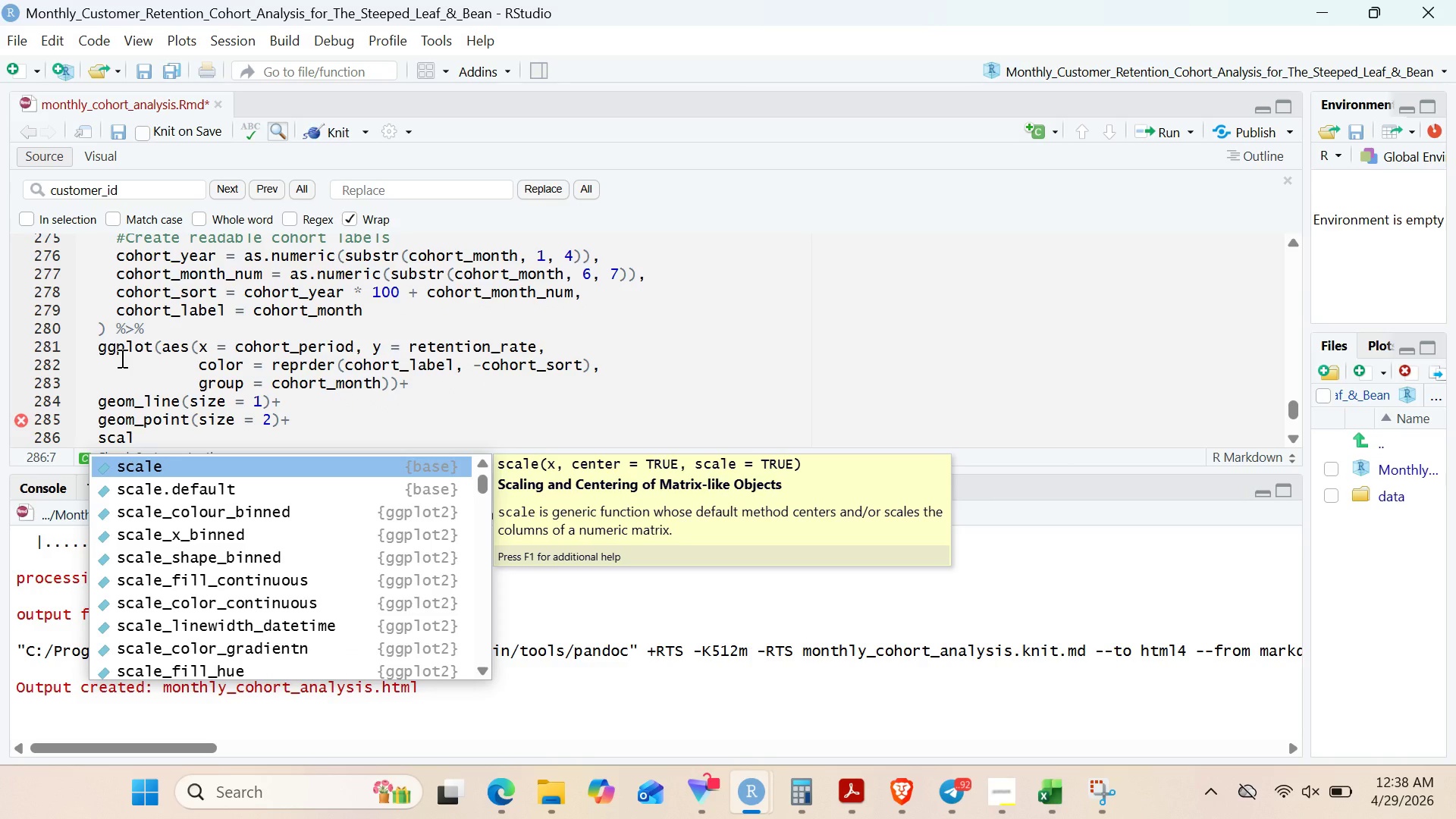 
wait(6.41)
 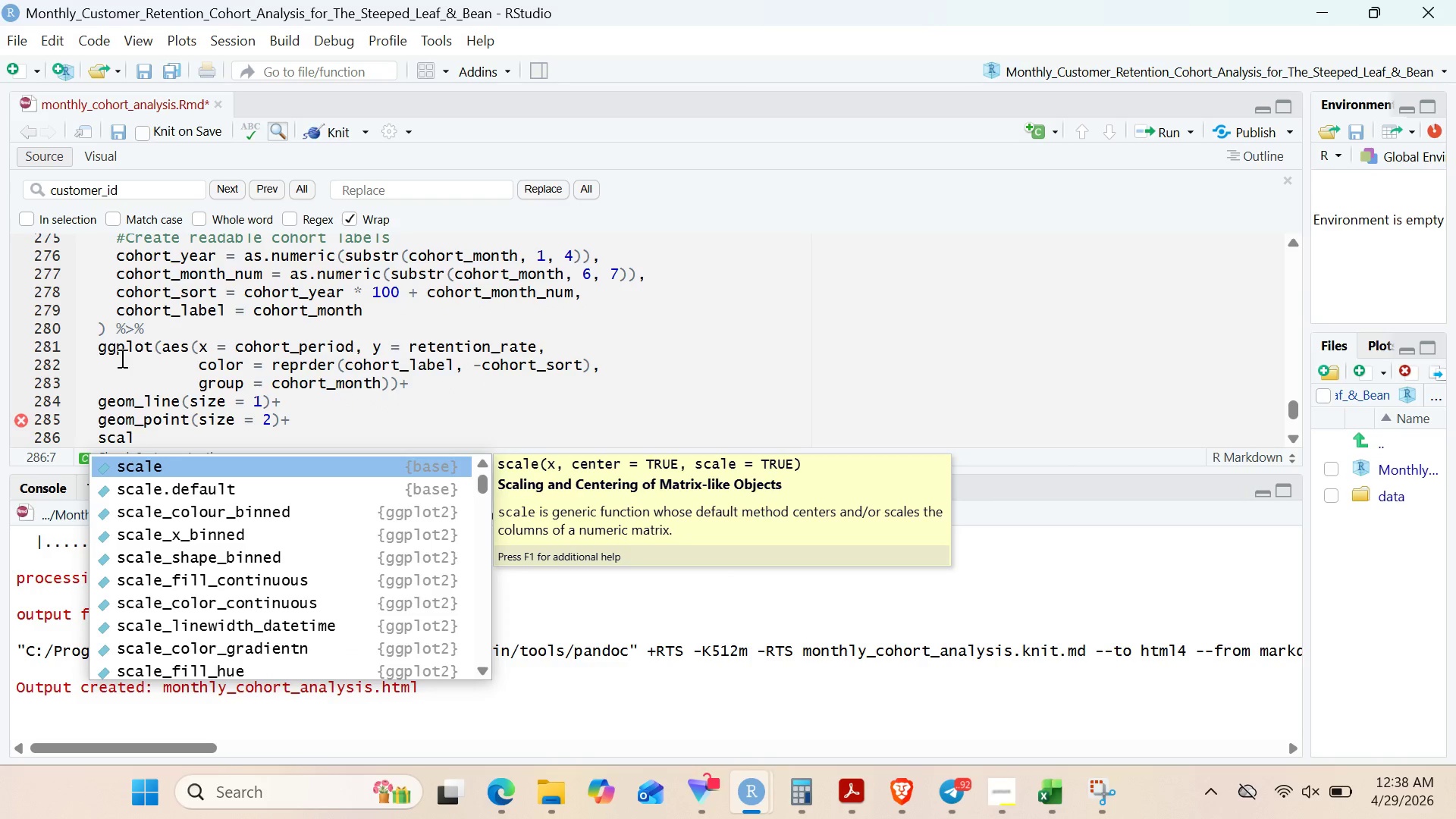 
key(E)
 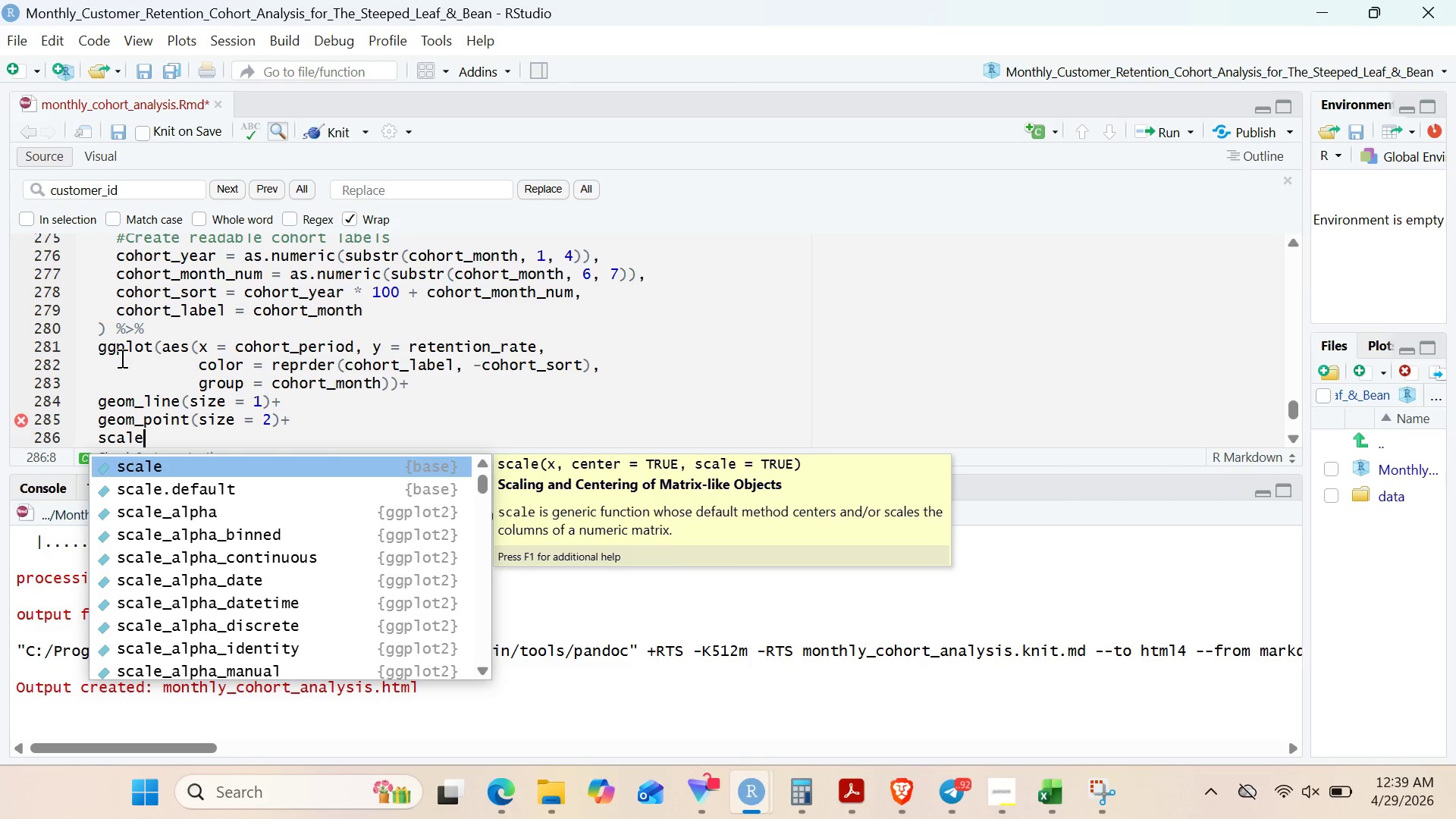 
type(_color_viridis_d()
 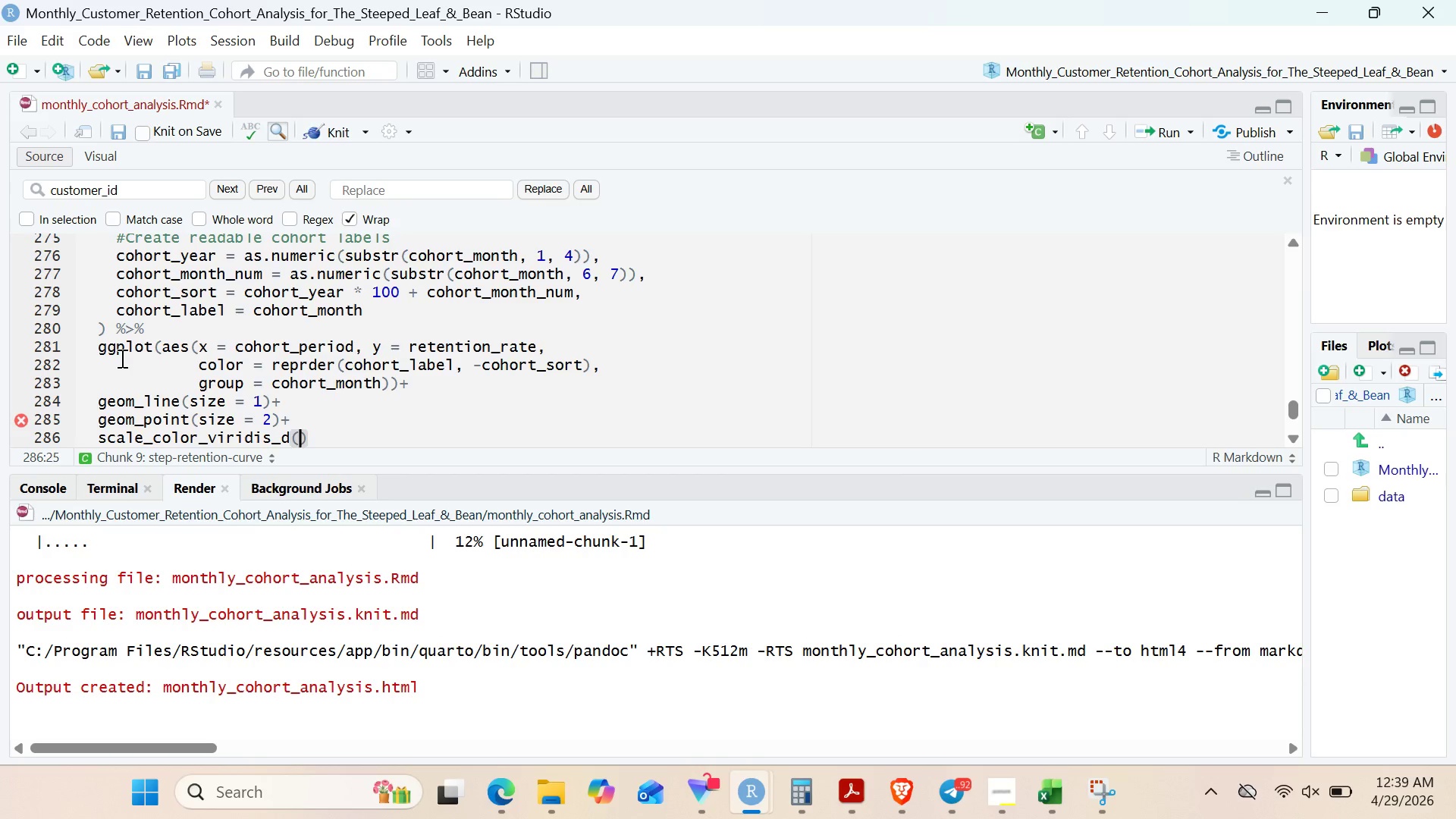 
key(ArrowRight)
 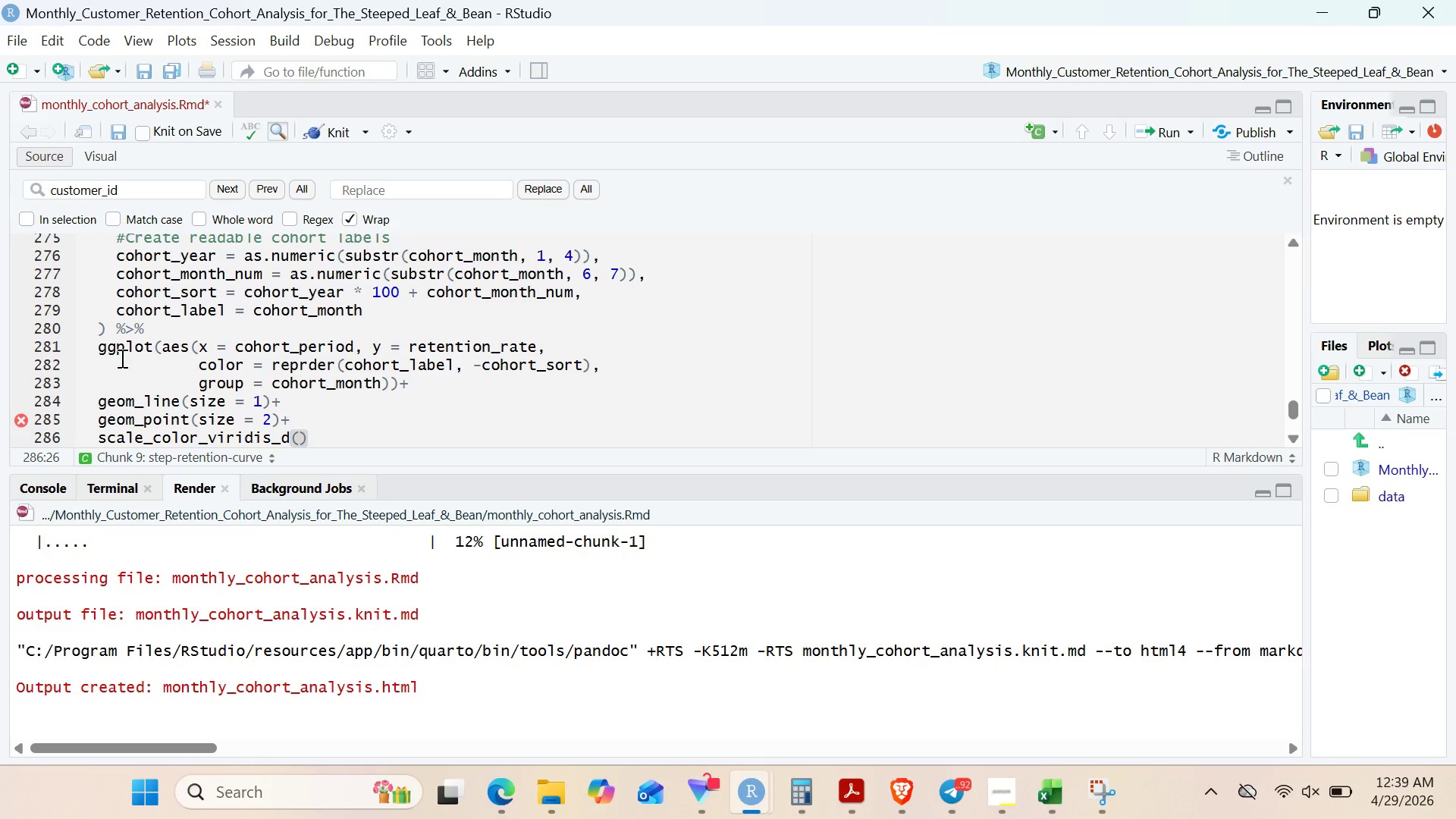 
key(Shift+Equal)
 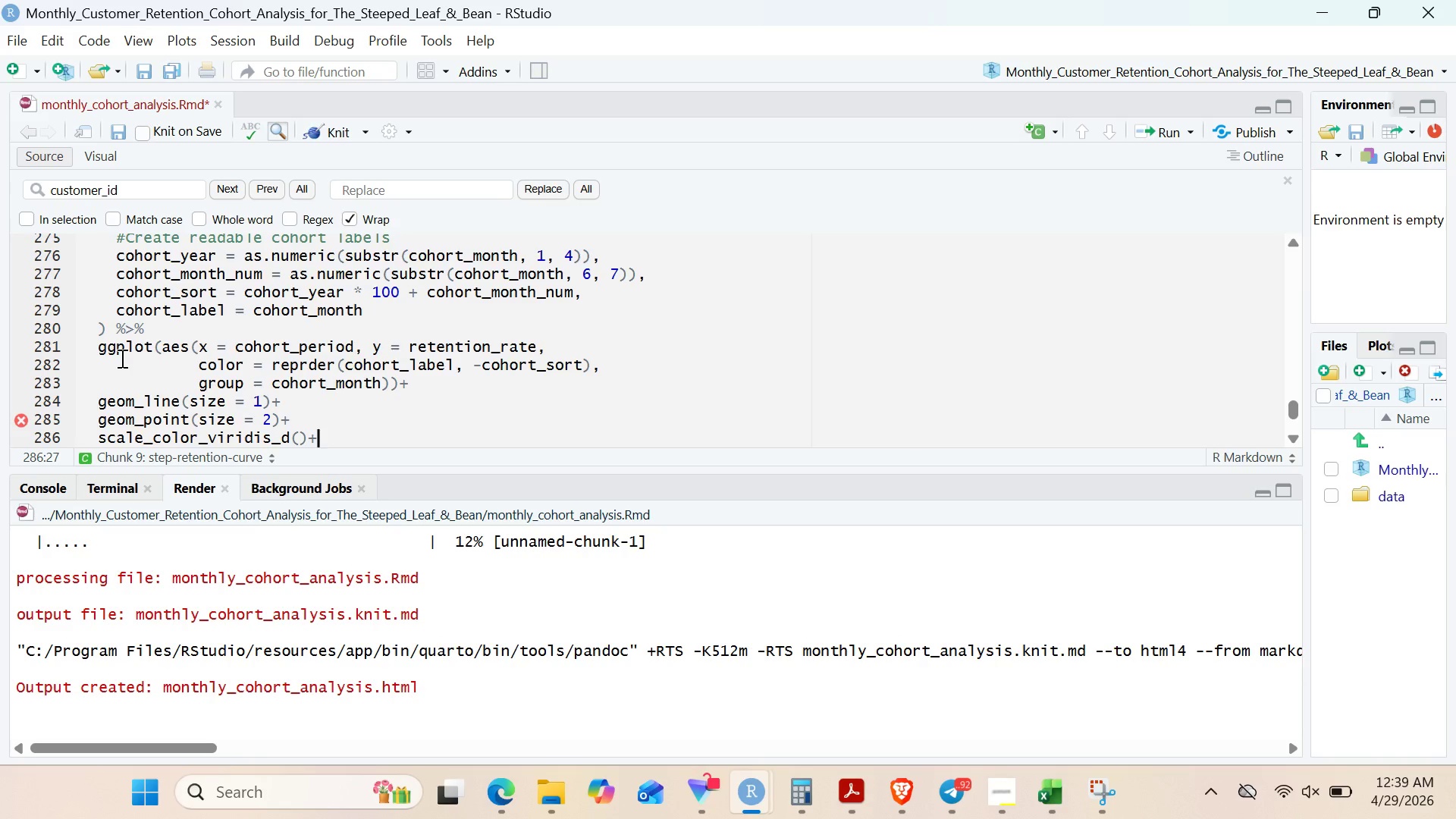 
key(Enter)
 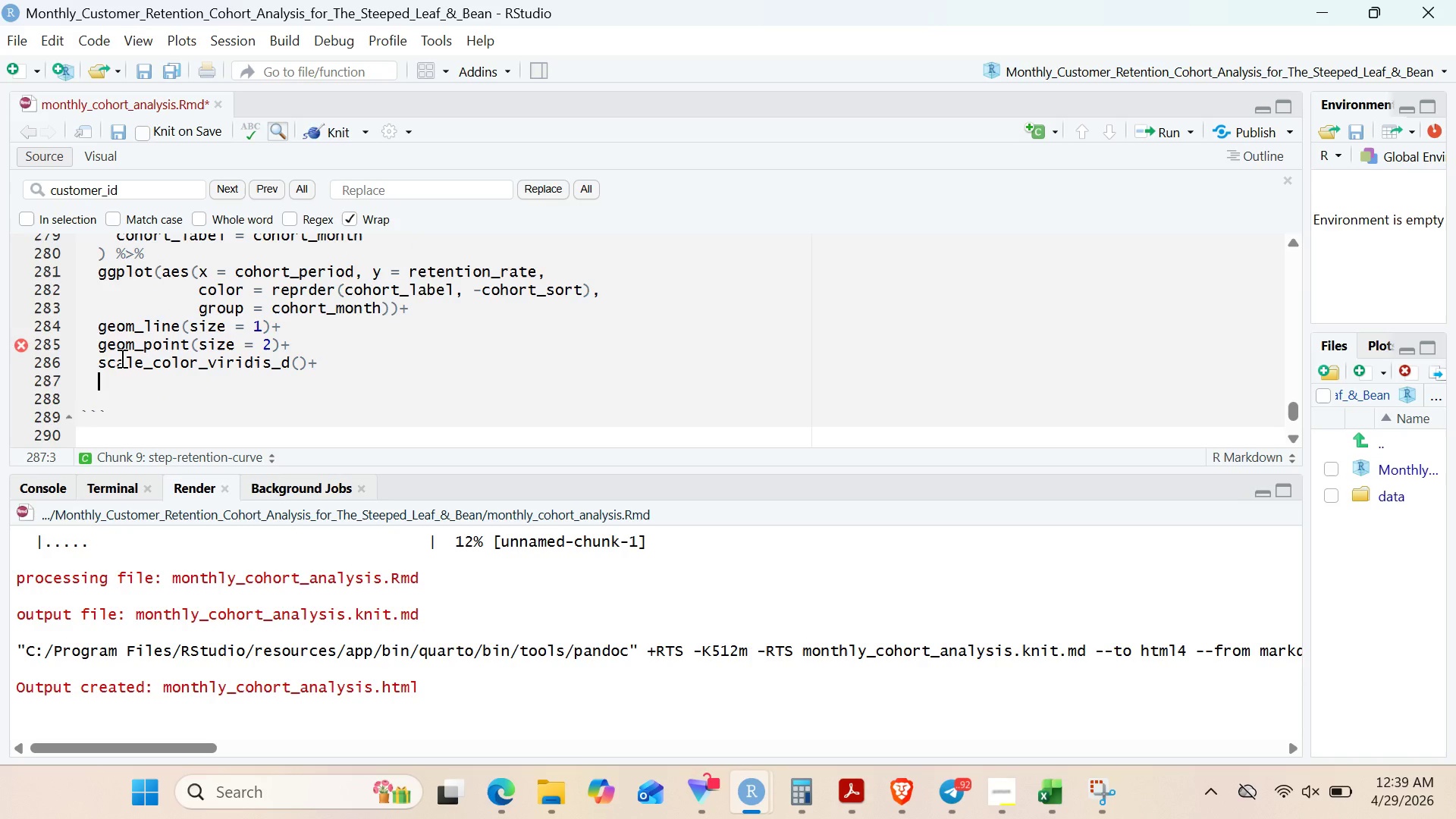 
type(scale)
 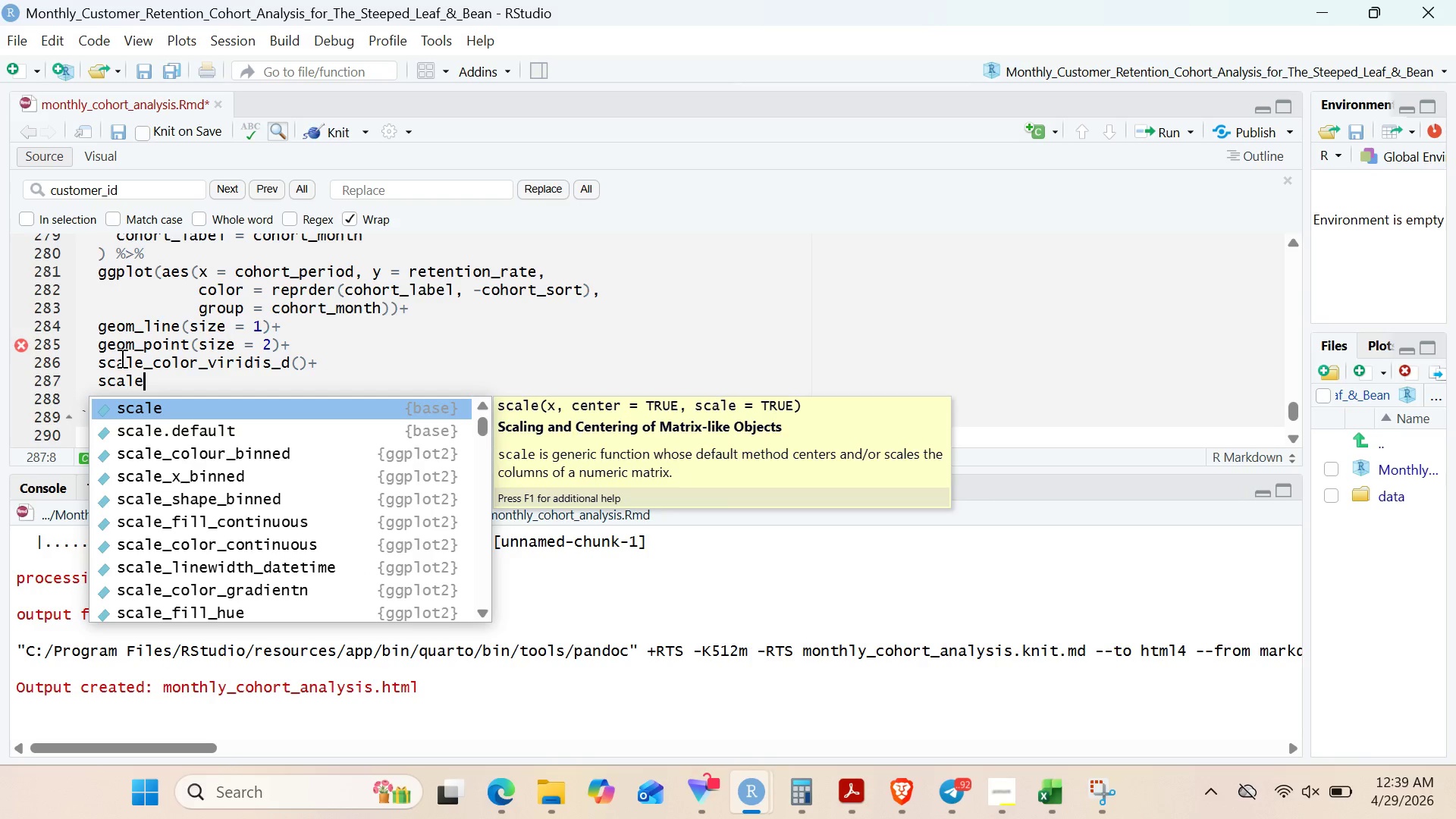 
type(_y_continu)
 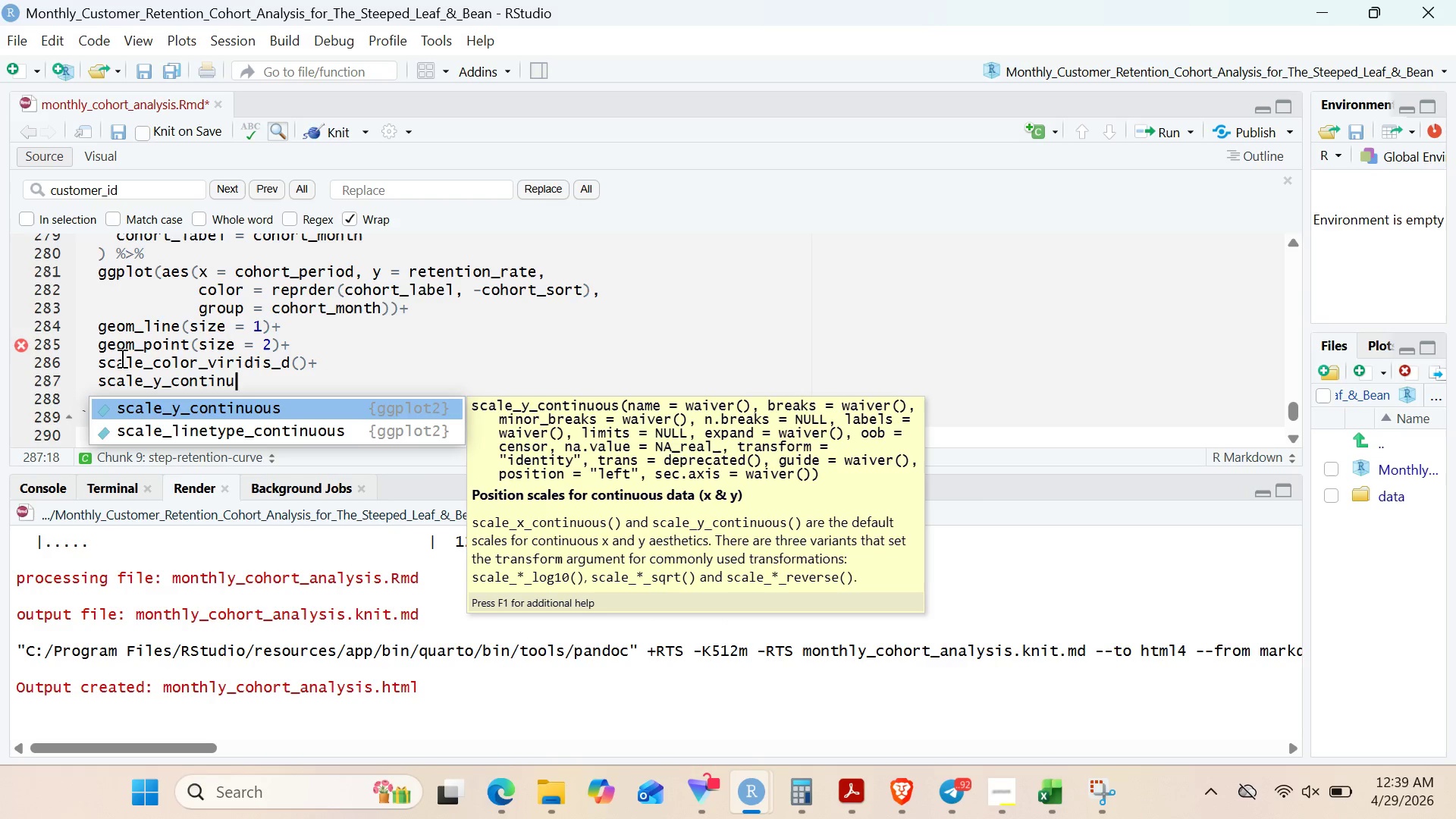 
key(Enter)
 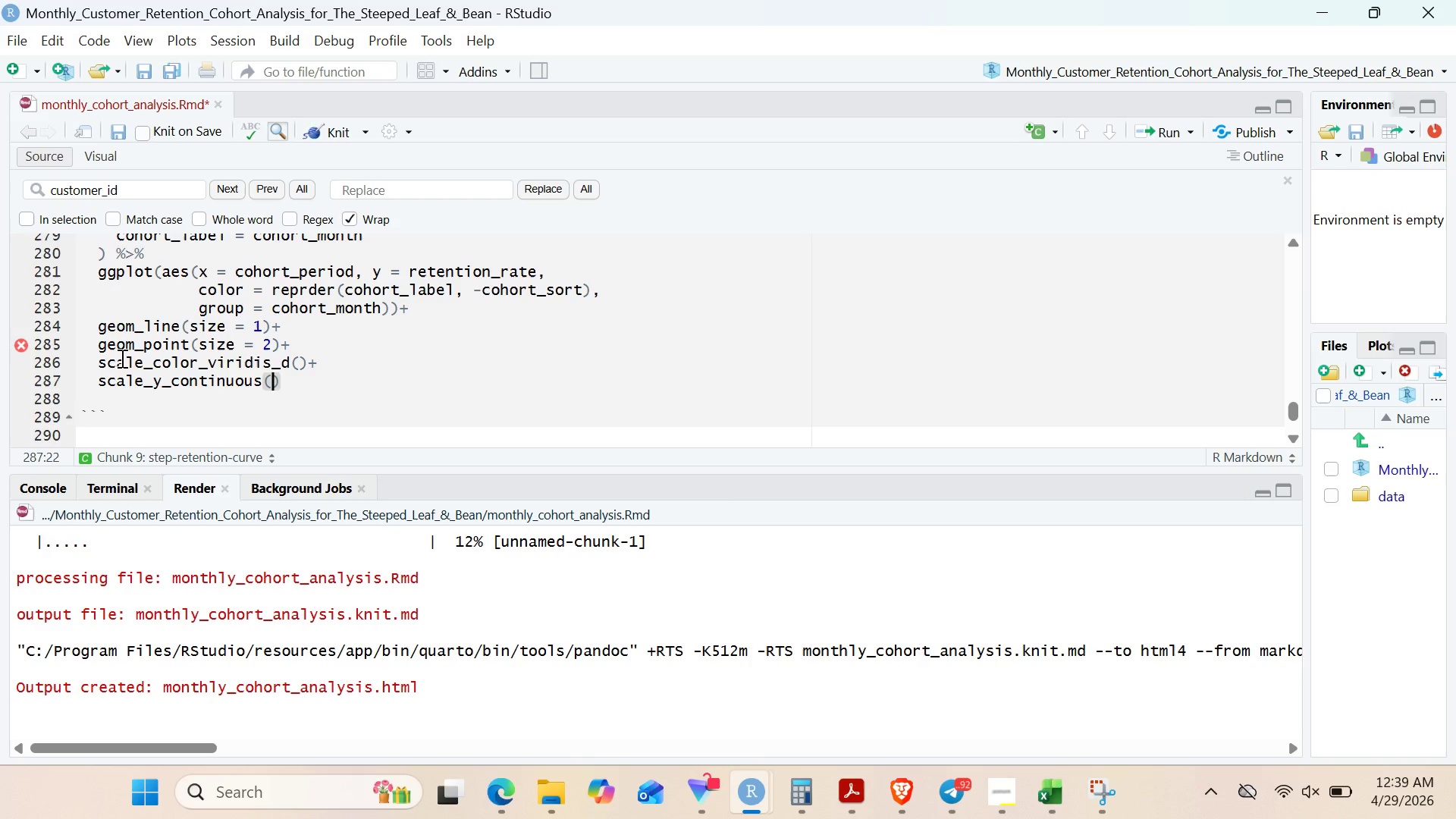 
wait(20.28)
 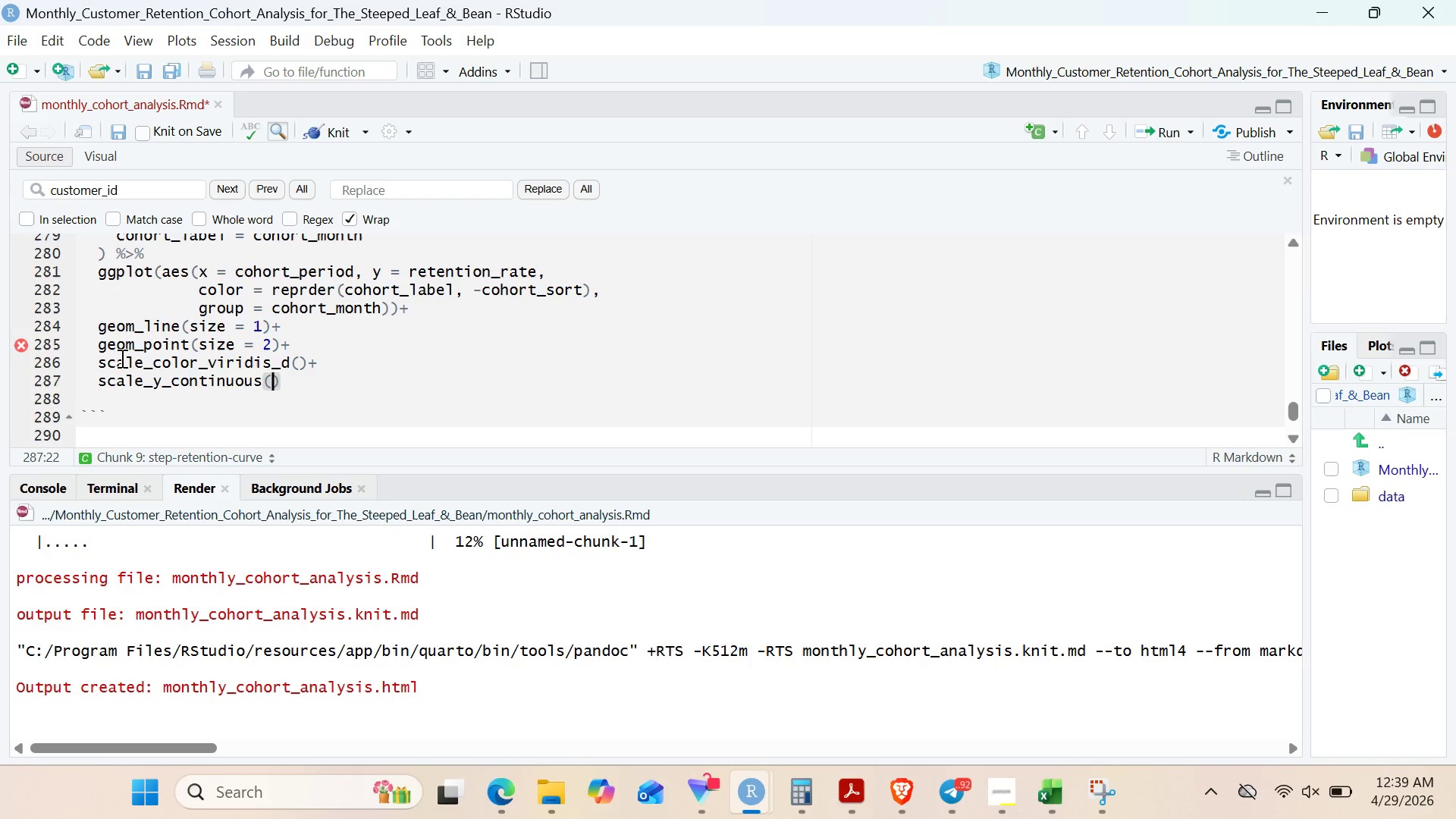 
type(labels = scales::percent_format)
 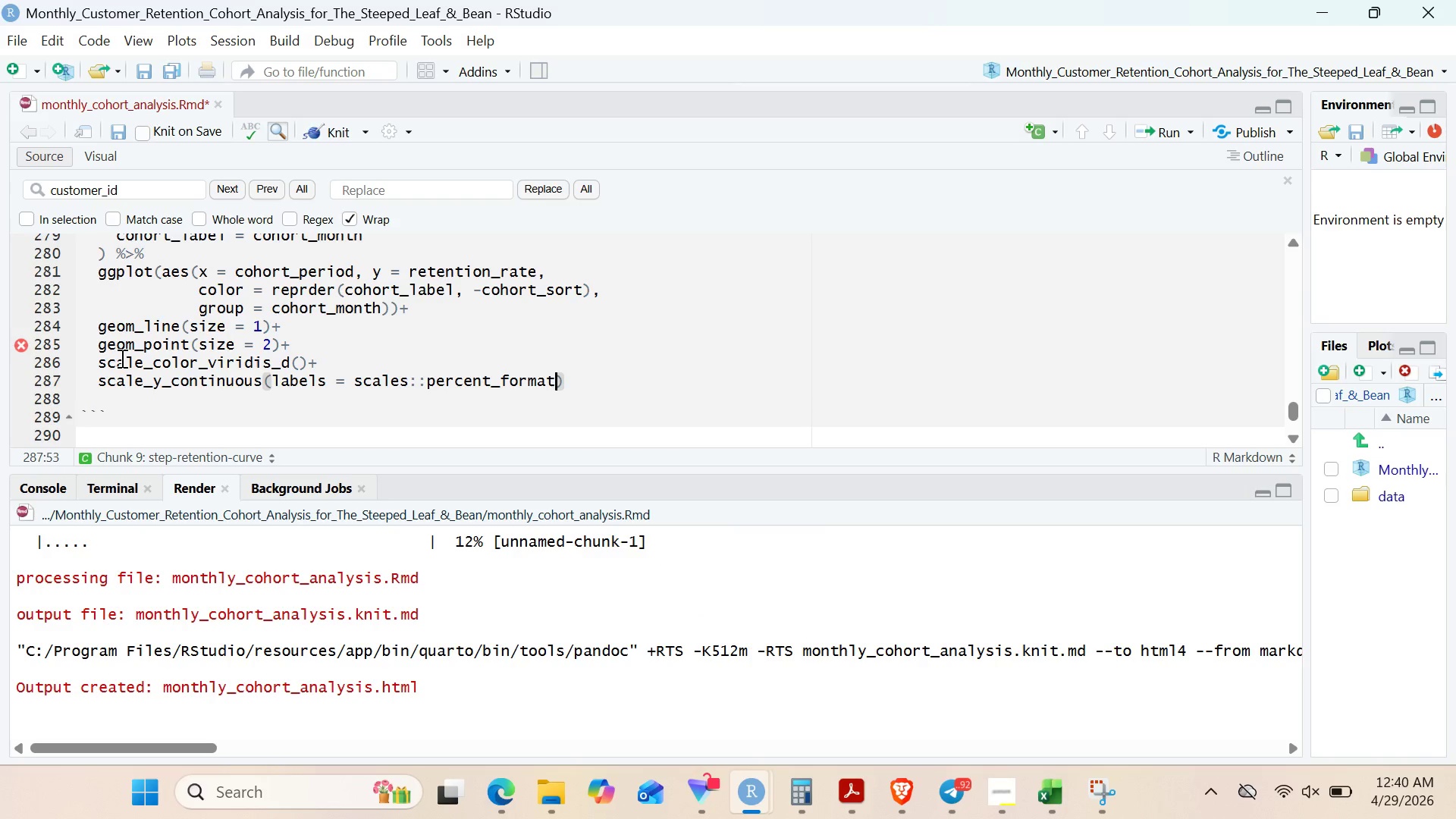 
type((scae = 1)
 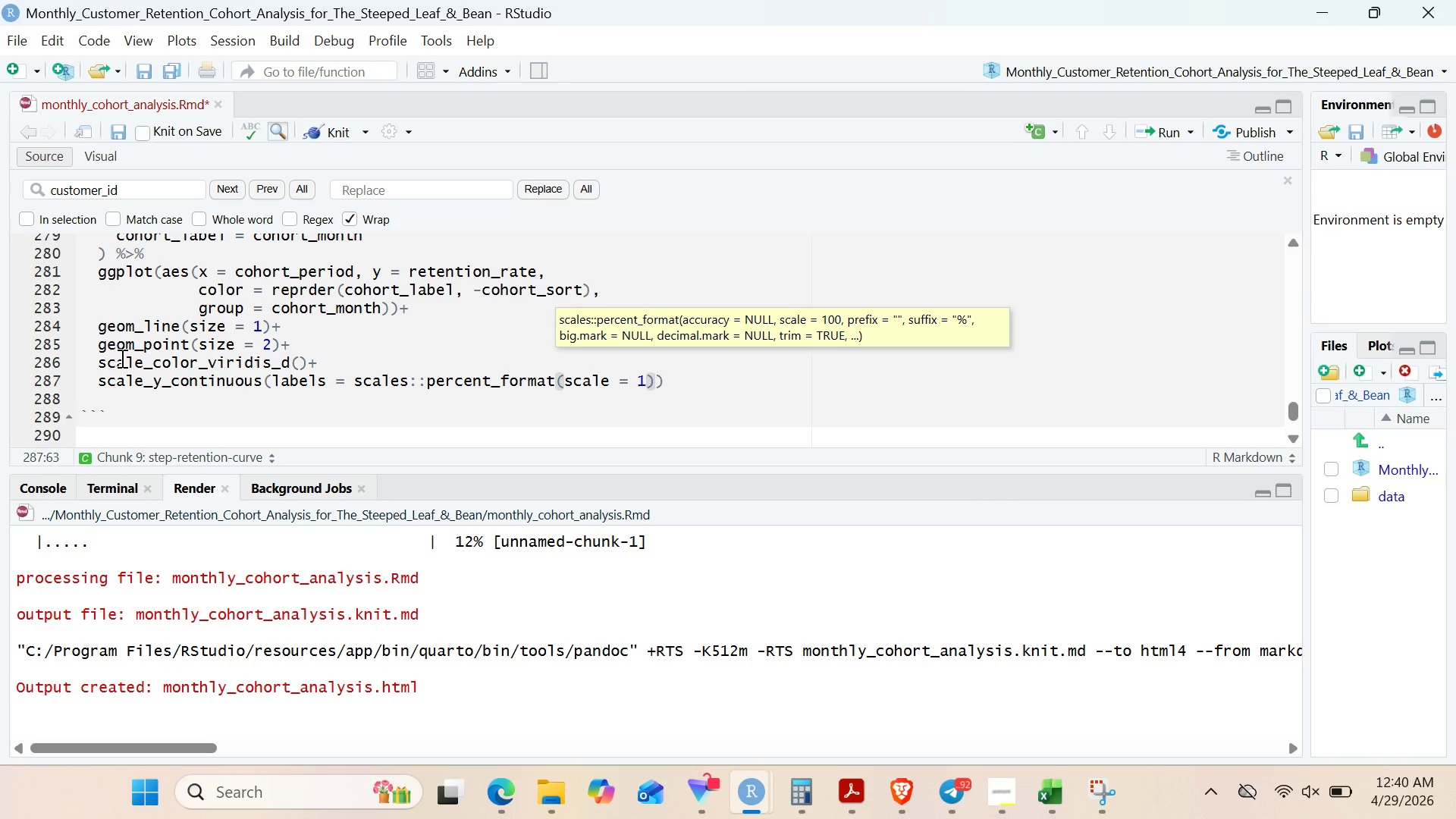 
hold_key(key=L, duration=0.36)
 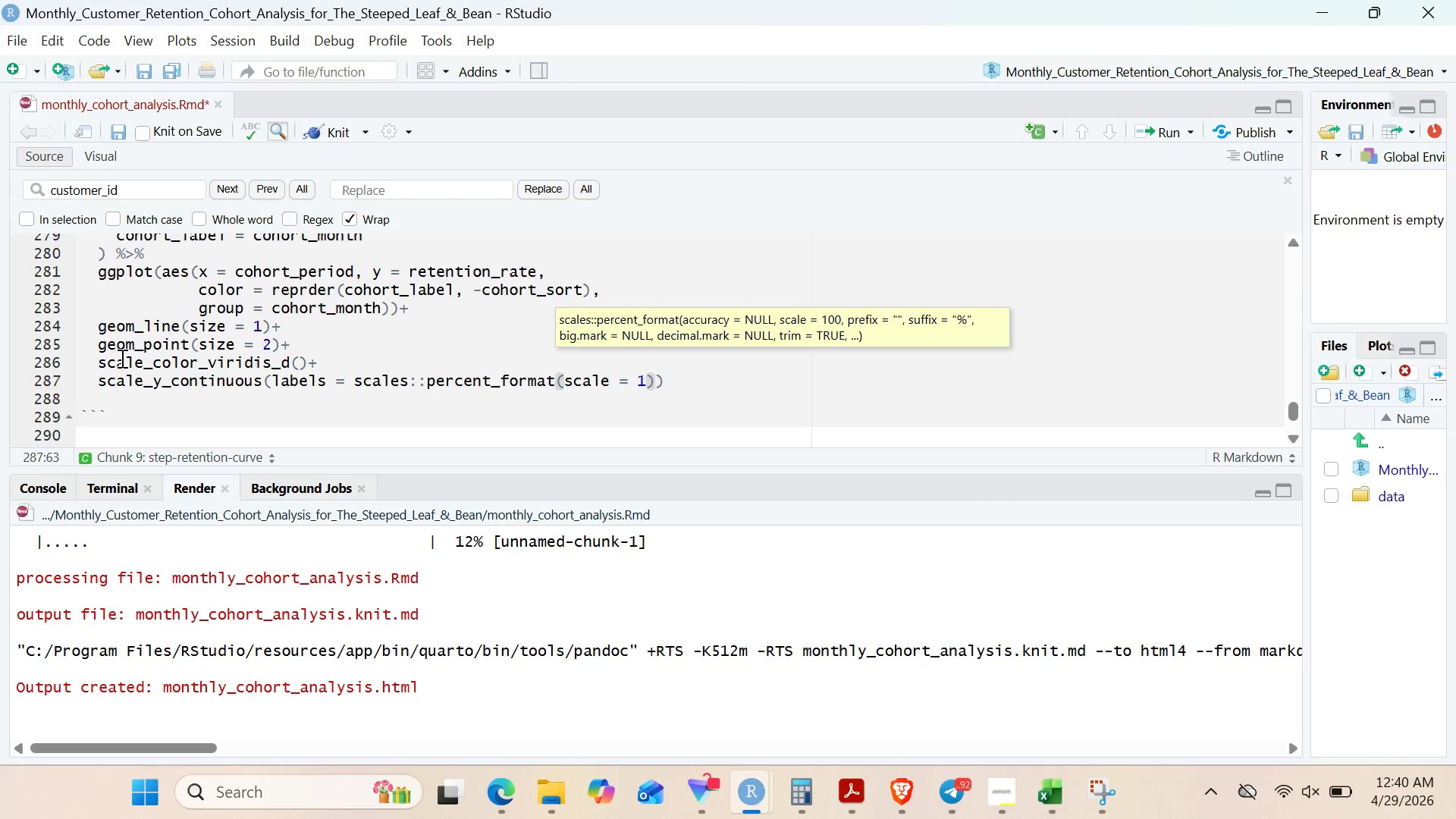 
key(ArrowRight)
 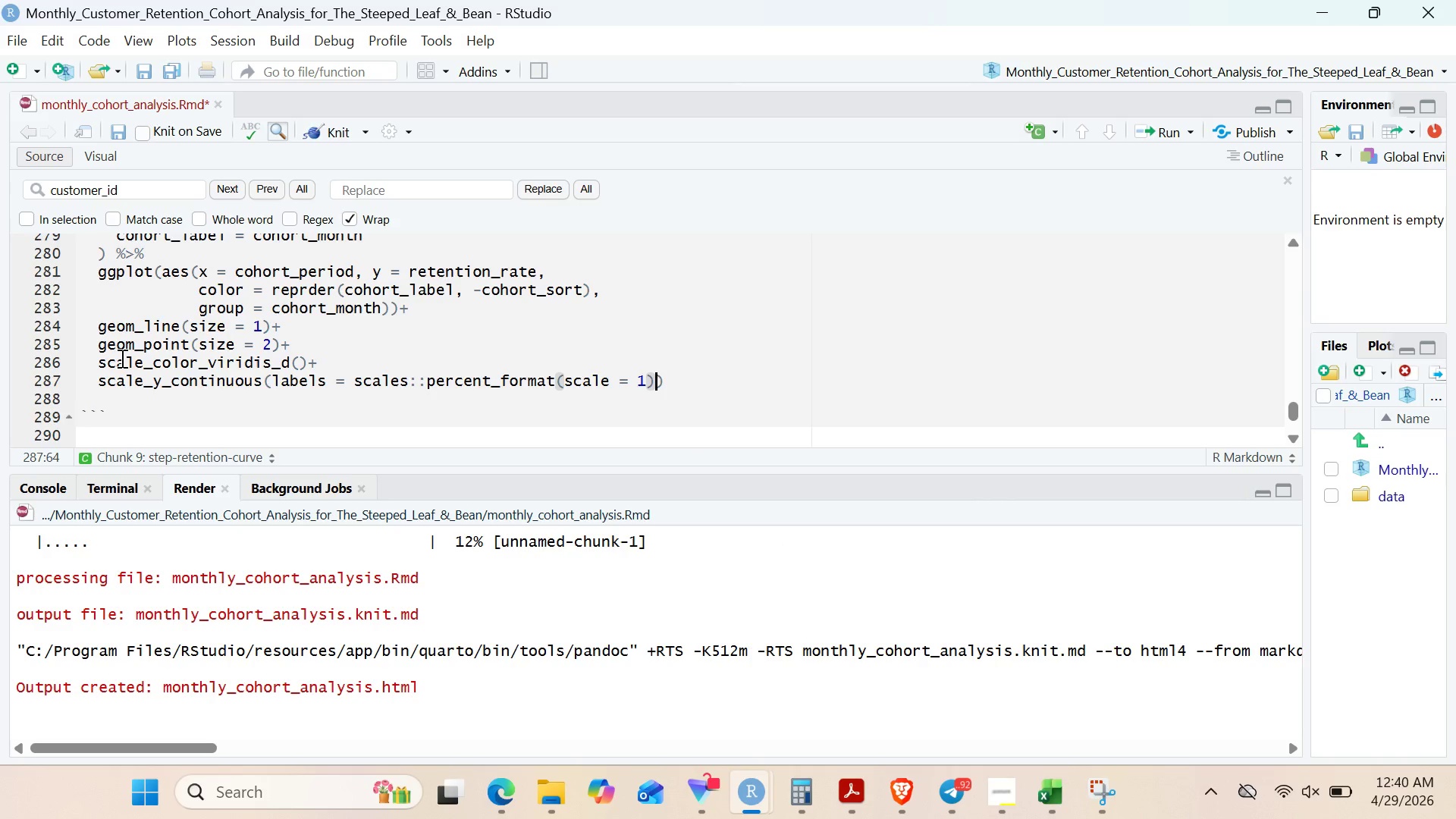 
type(, limits)
 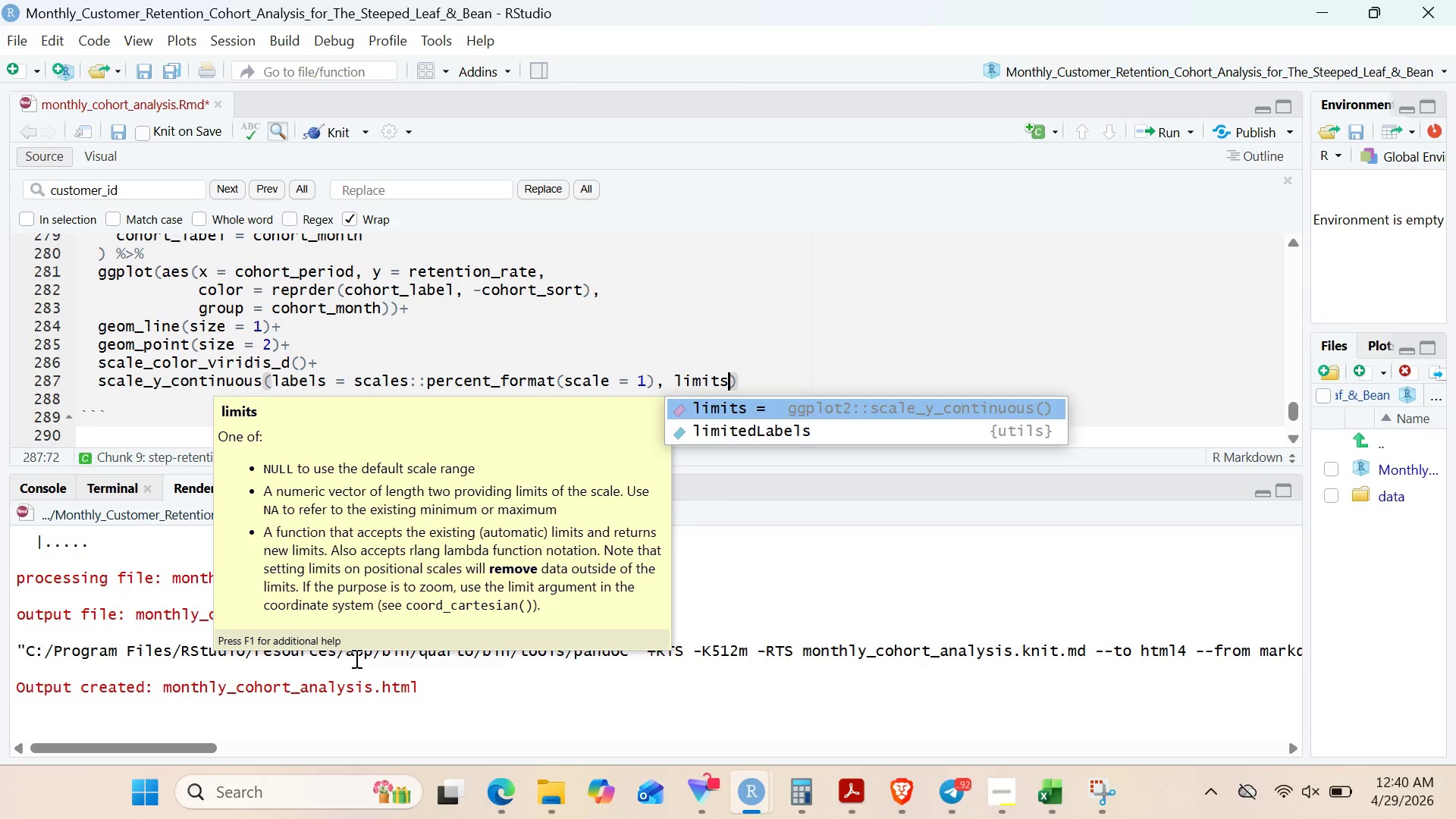 
left_click([1006, 795])